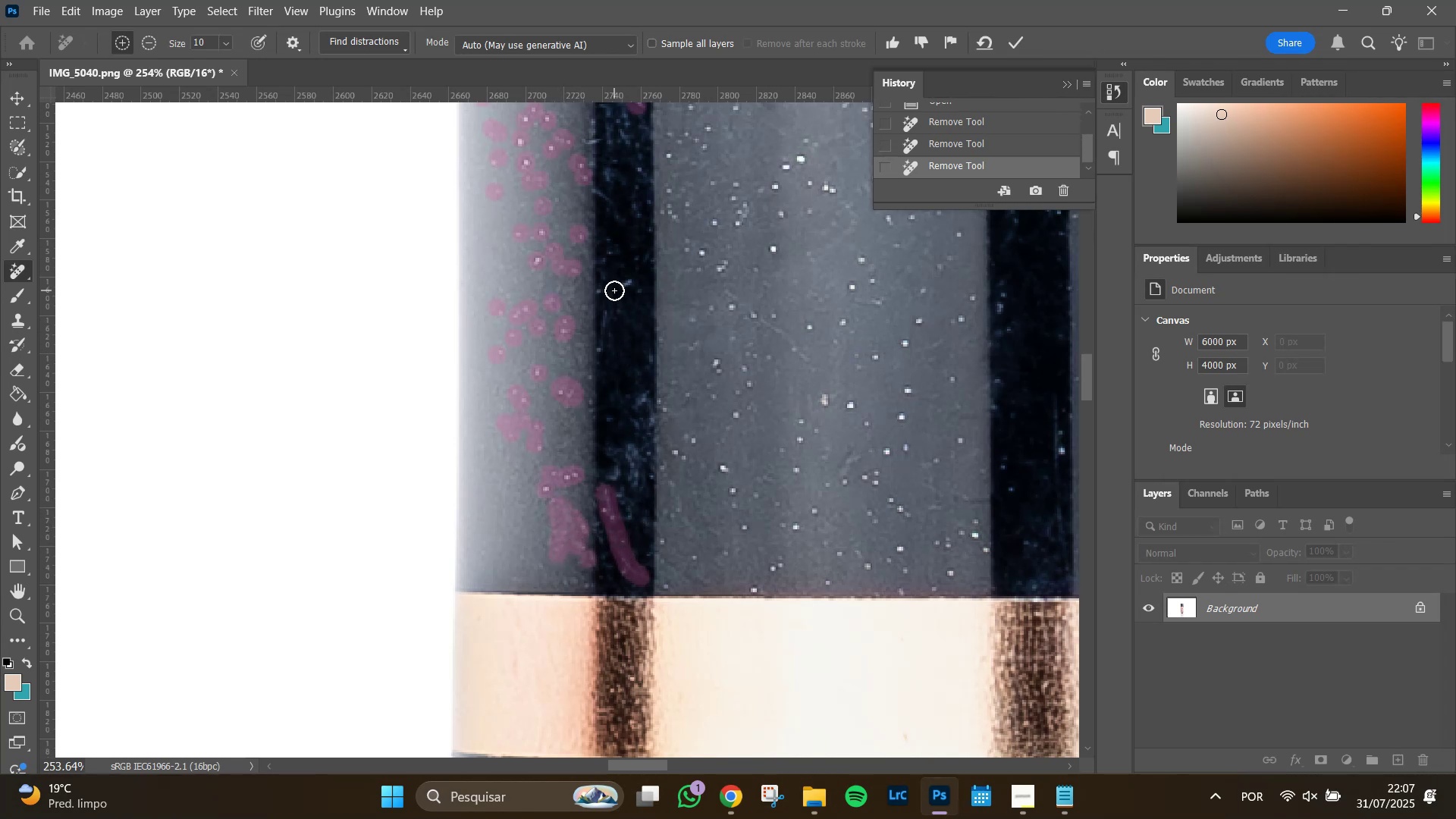 
left_click_drag(start_coordinate=[624, 287], to_coordinate=[642, 298])
 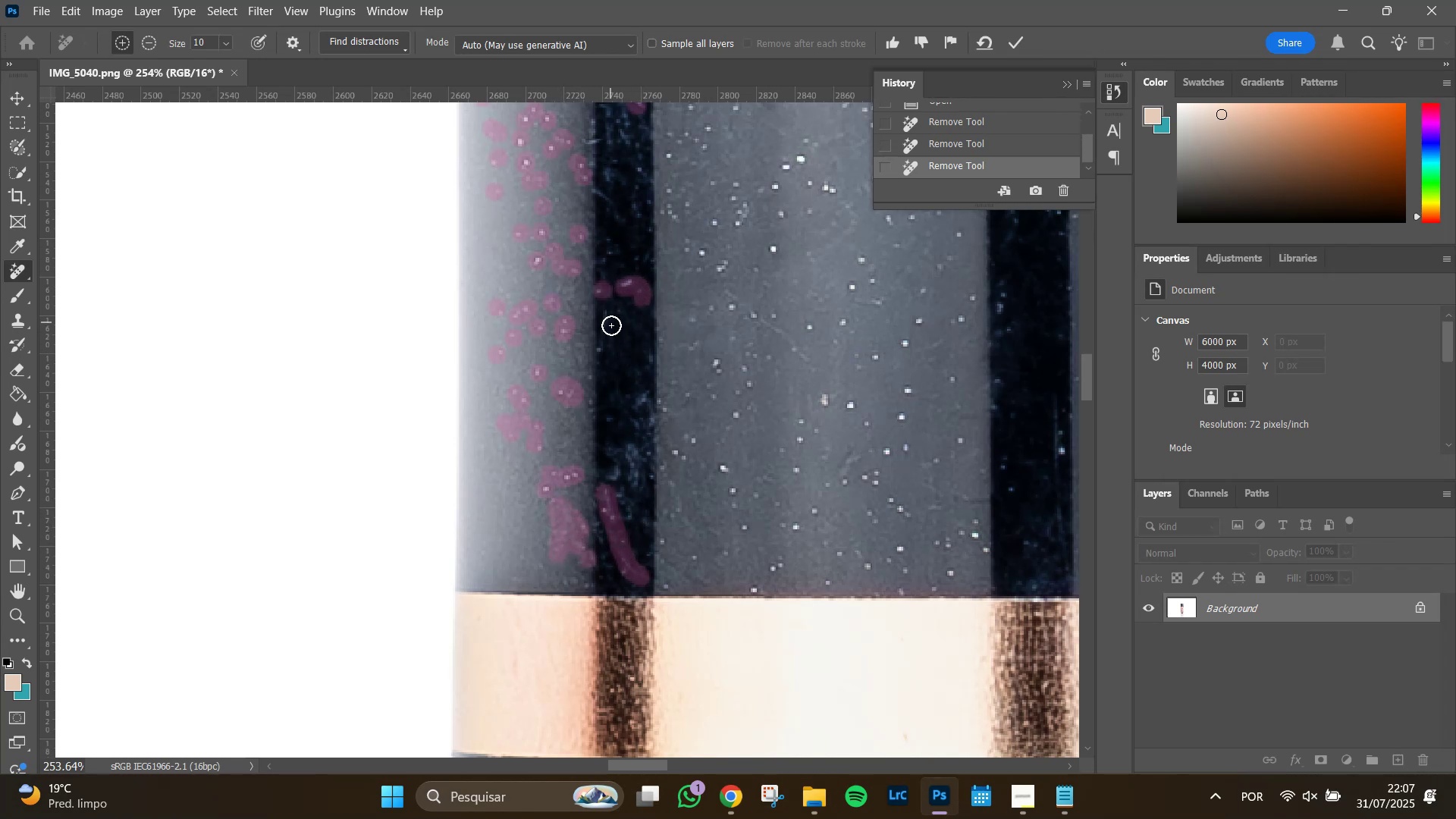 
left_click_drag(start_coordinate=[605, 344], to_coordinate=[604, 357])
 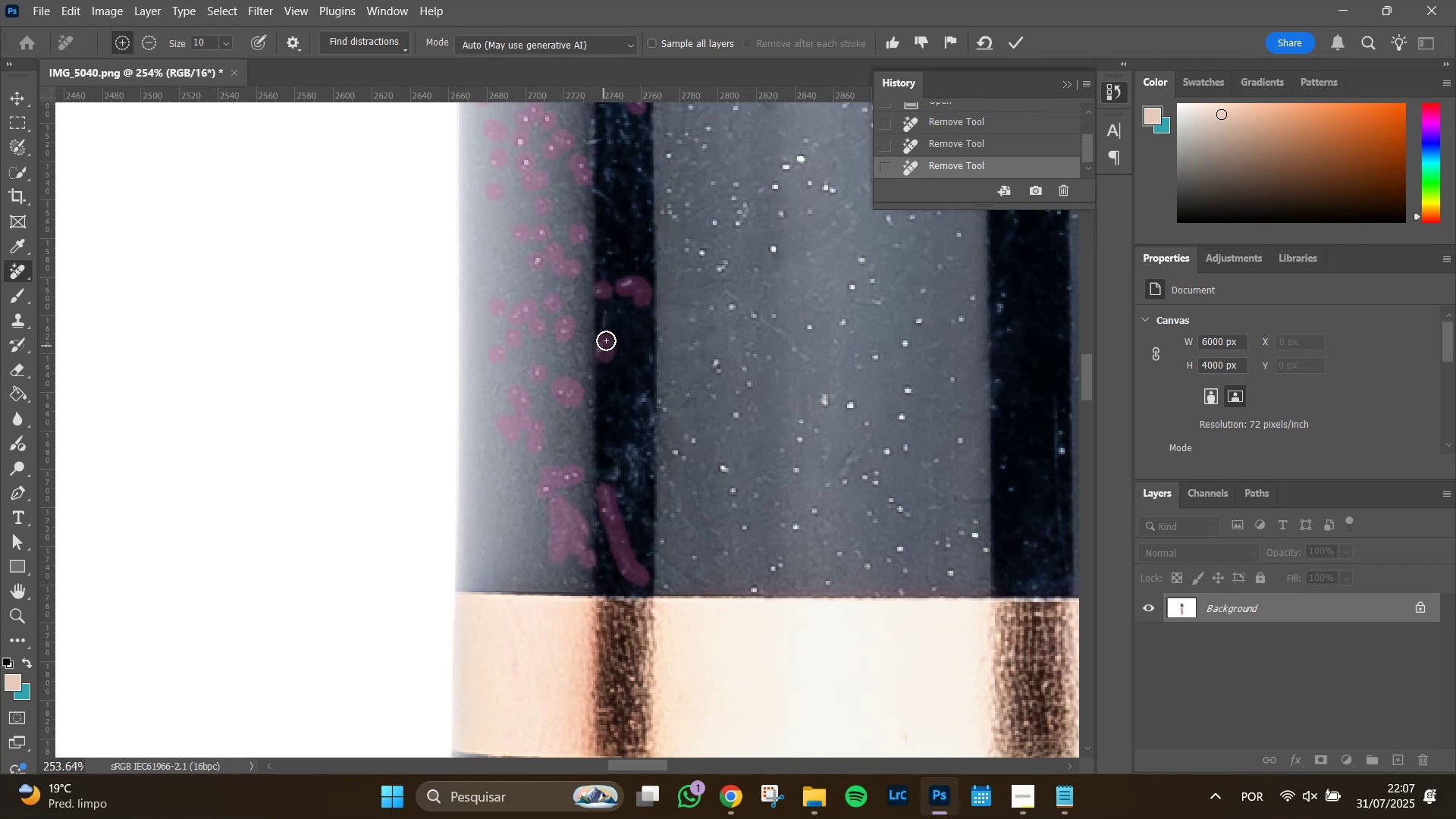 
left_click_drag(start_coordinate=[606, 335], to_coordinate=[610, 313])
 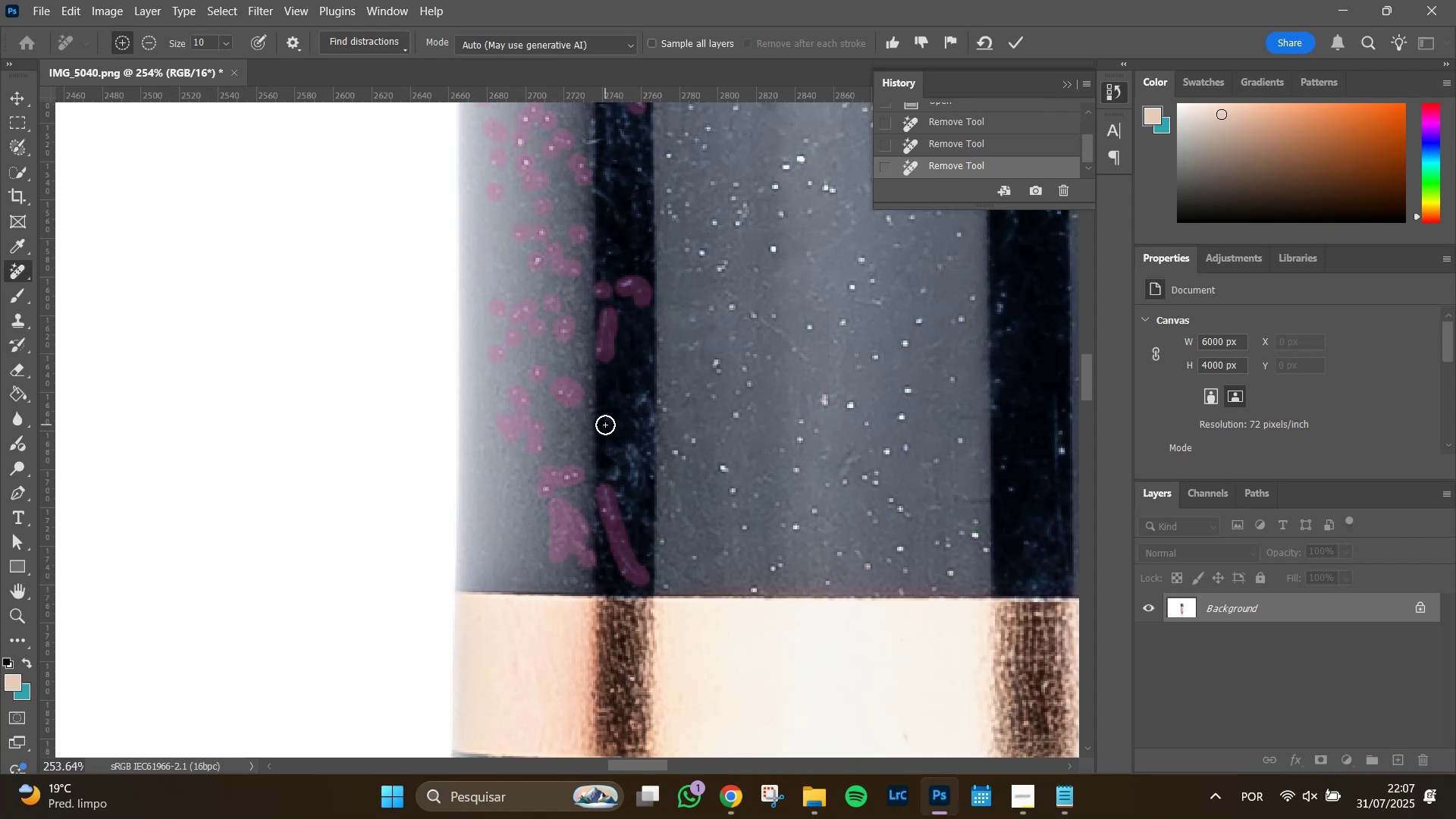 
left_click([610, 423])
 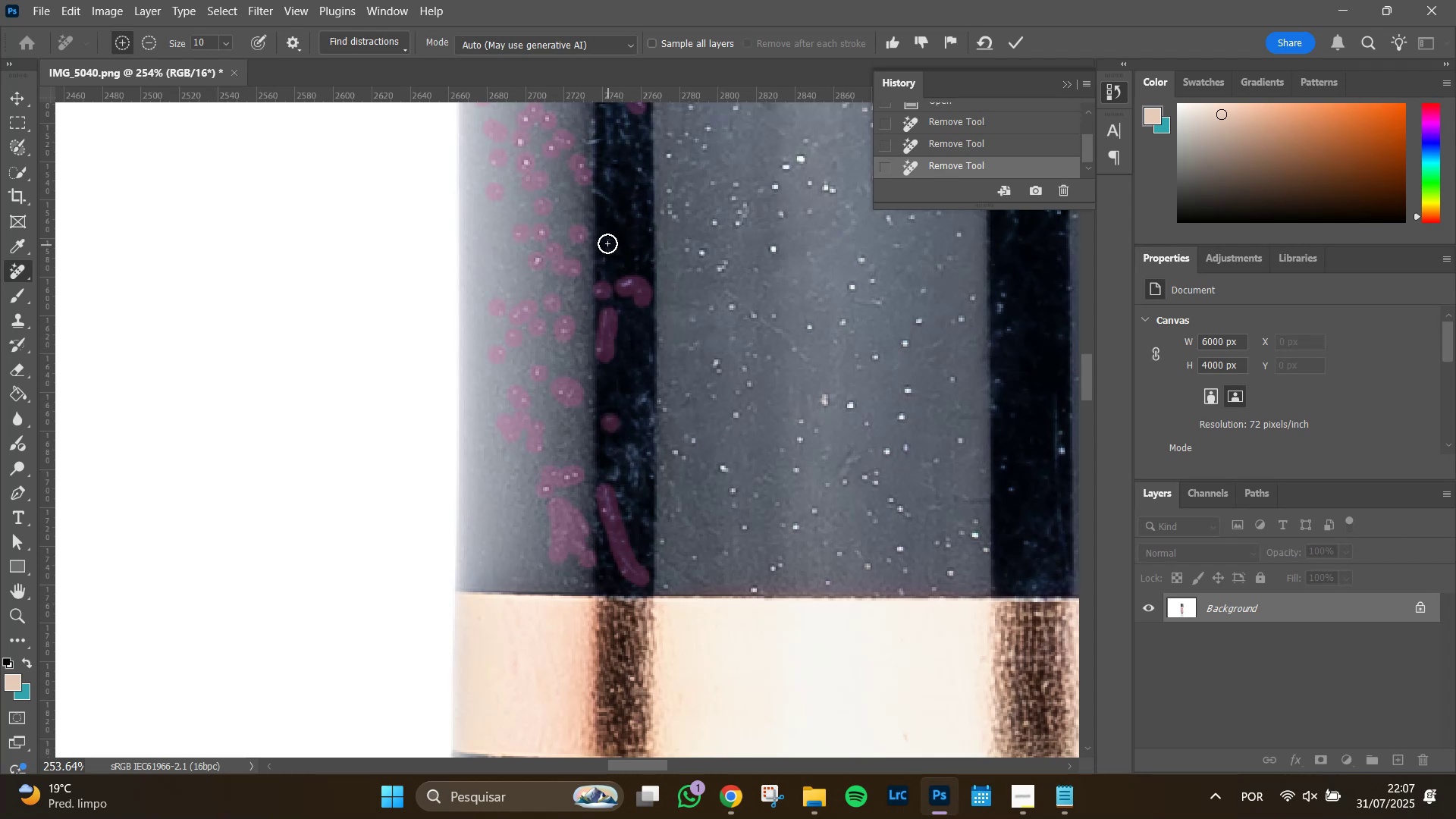 
hold_key(key=Space, duration=1.51)
 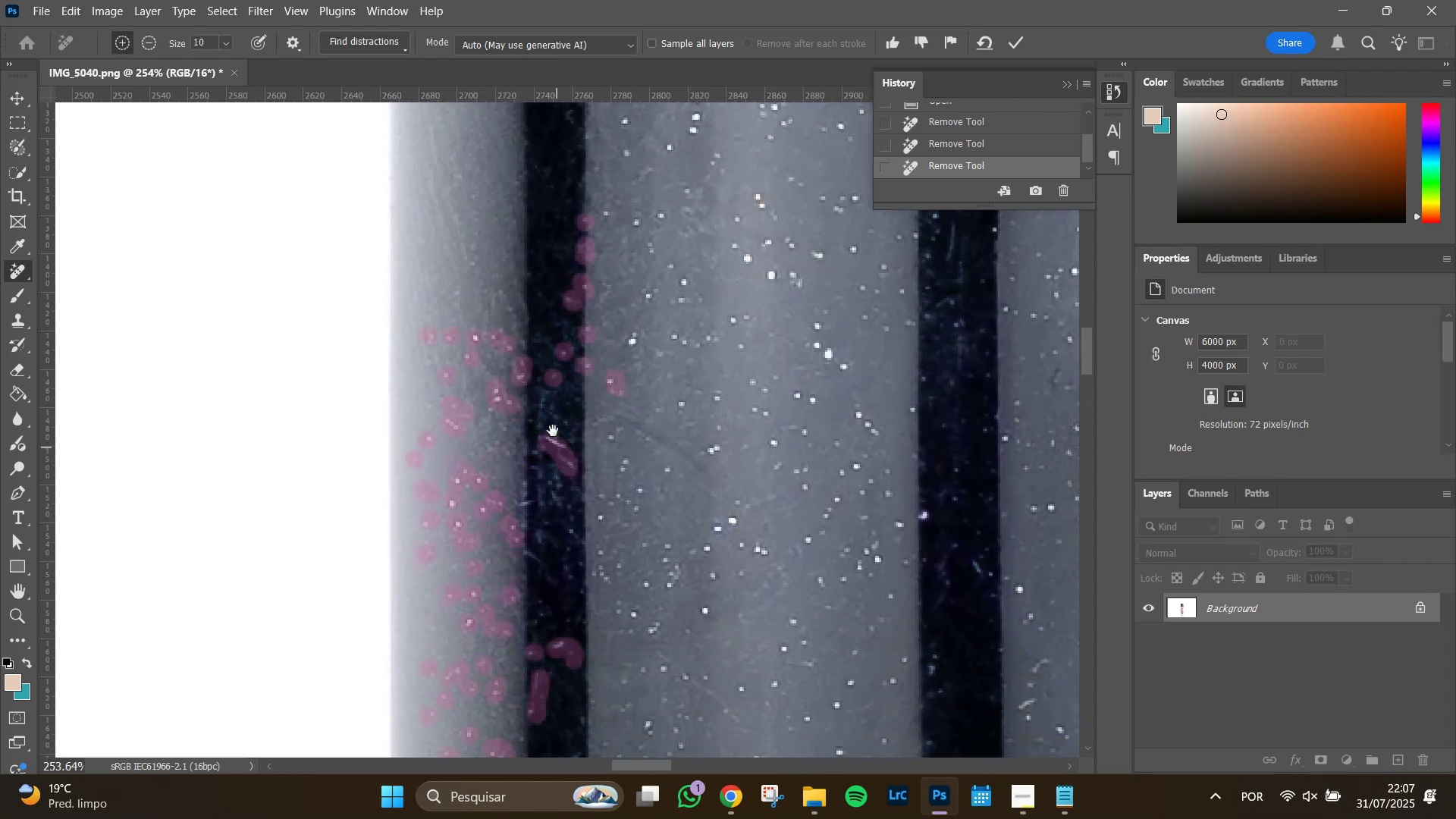 
left_click_drag(start_coordinate=[610, 208], to_coordinate=[604, 626])
 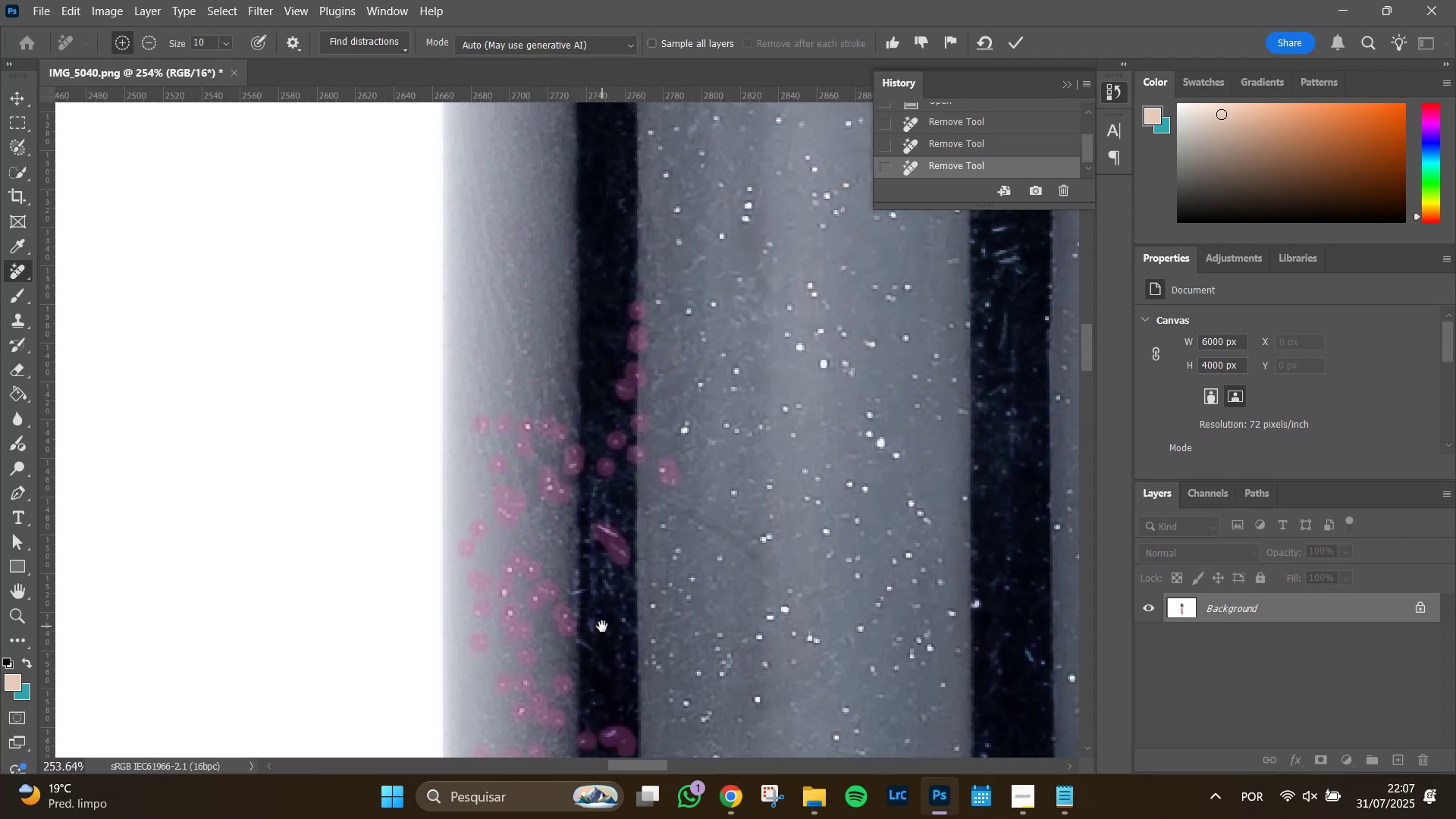 
left_click_drag(start_coordinate=[600, 610], to_coordinate=[551, 425])
 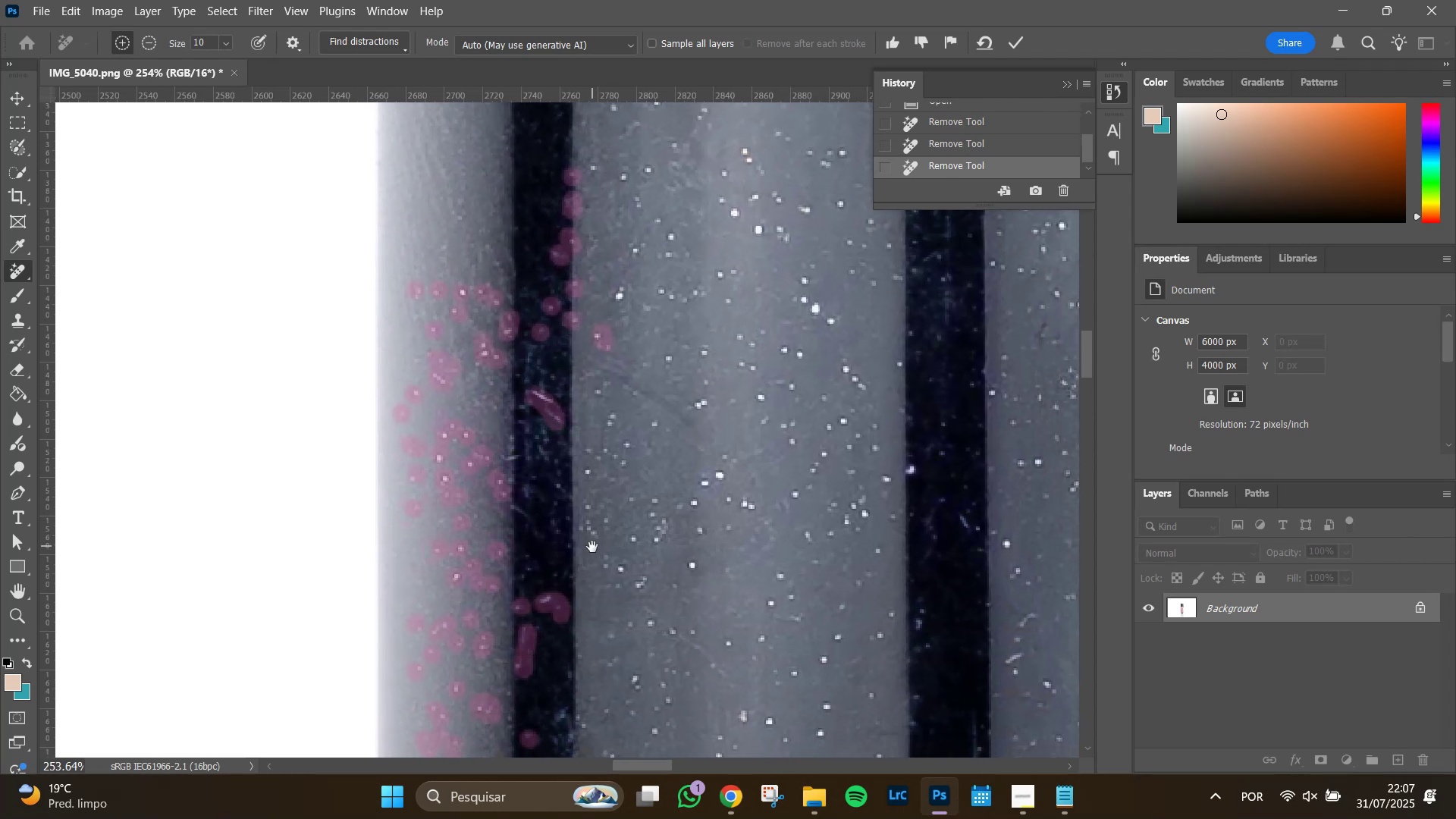 
hold_key(key=Space, duration=1.51)
 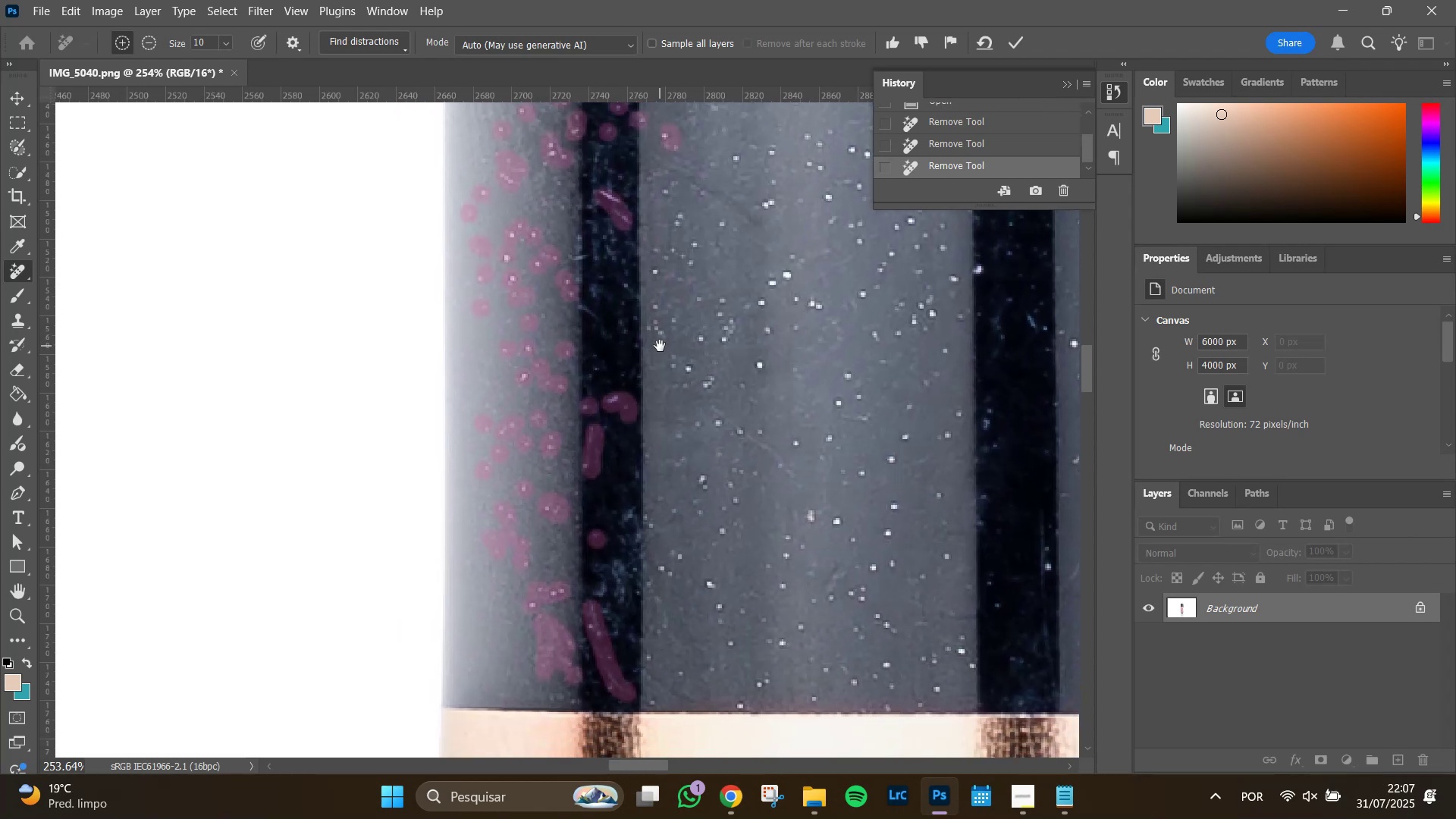 
left_click_drag(start_coordinate=[592, 547], to_coordinate=[664, 372])
 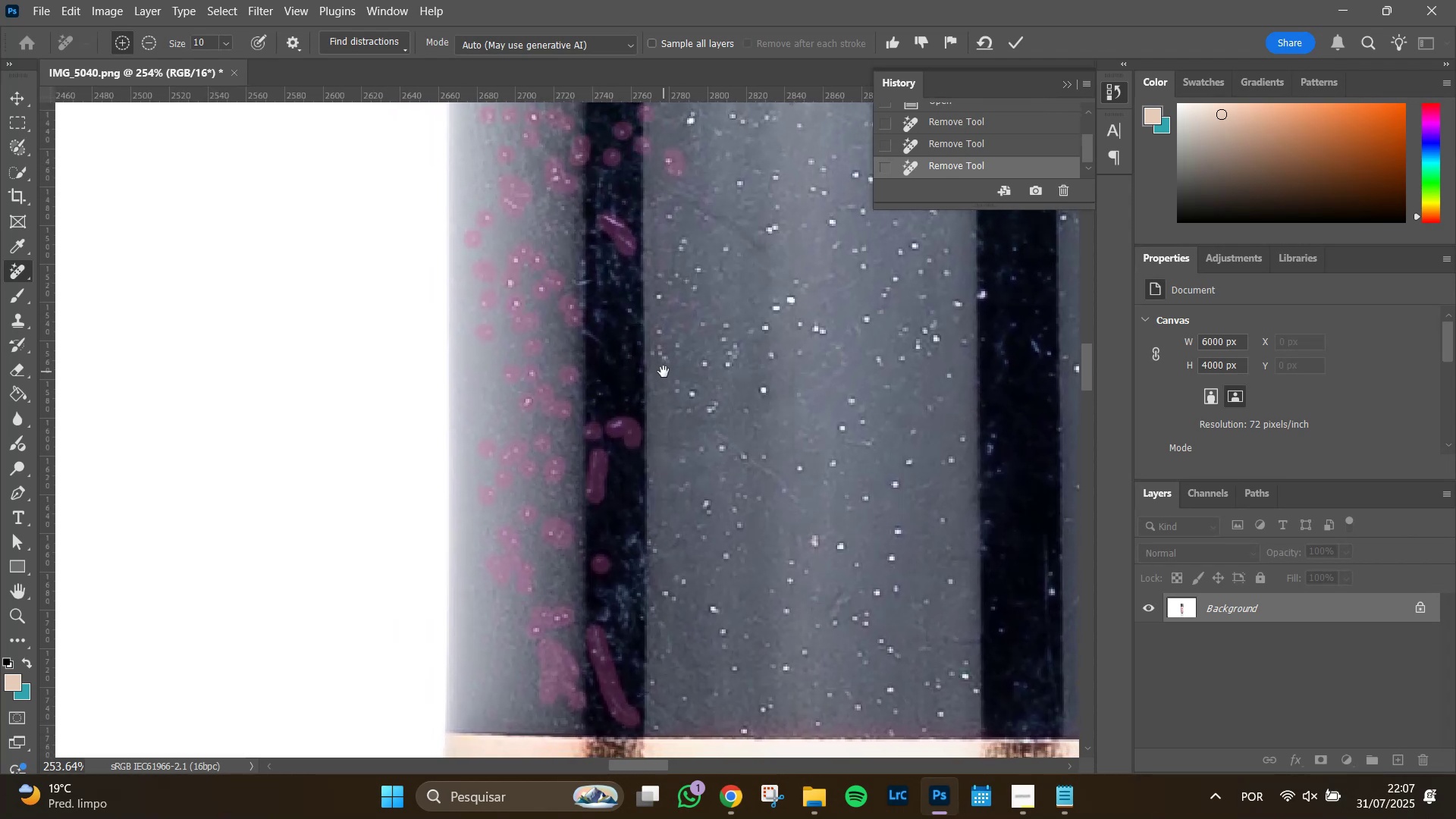 
hold_key(key=Space, duration=1.51)
 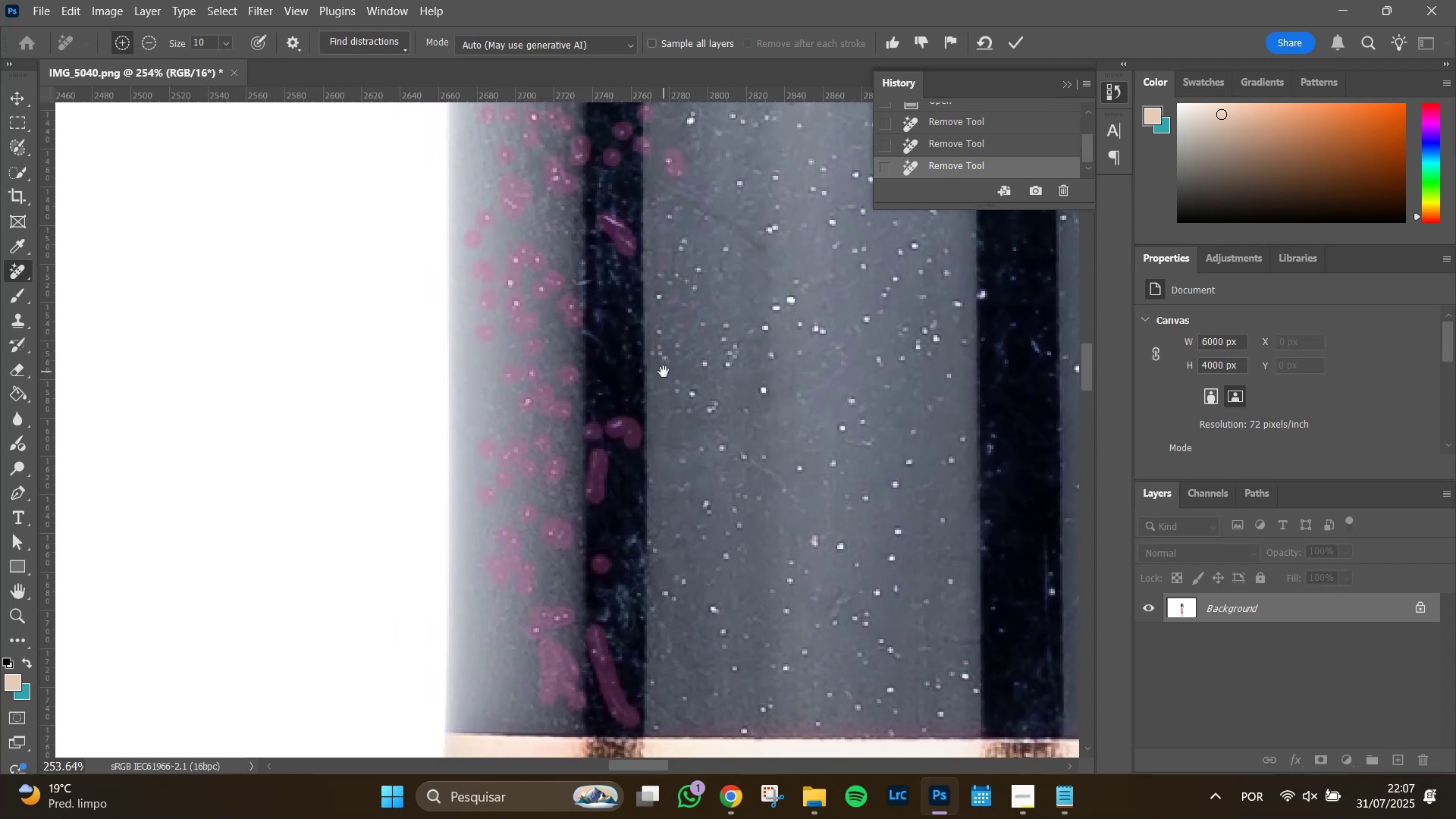 
hold_key(key=Space, duration=1.92)
 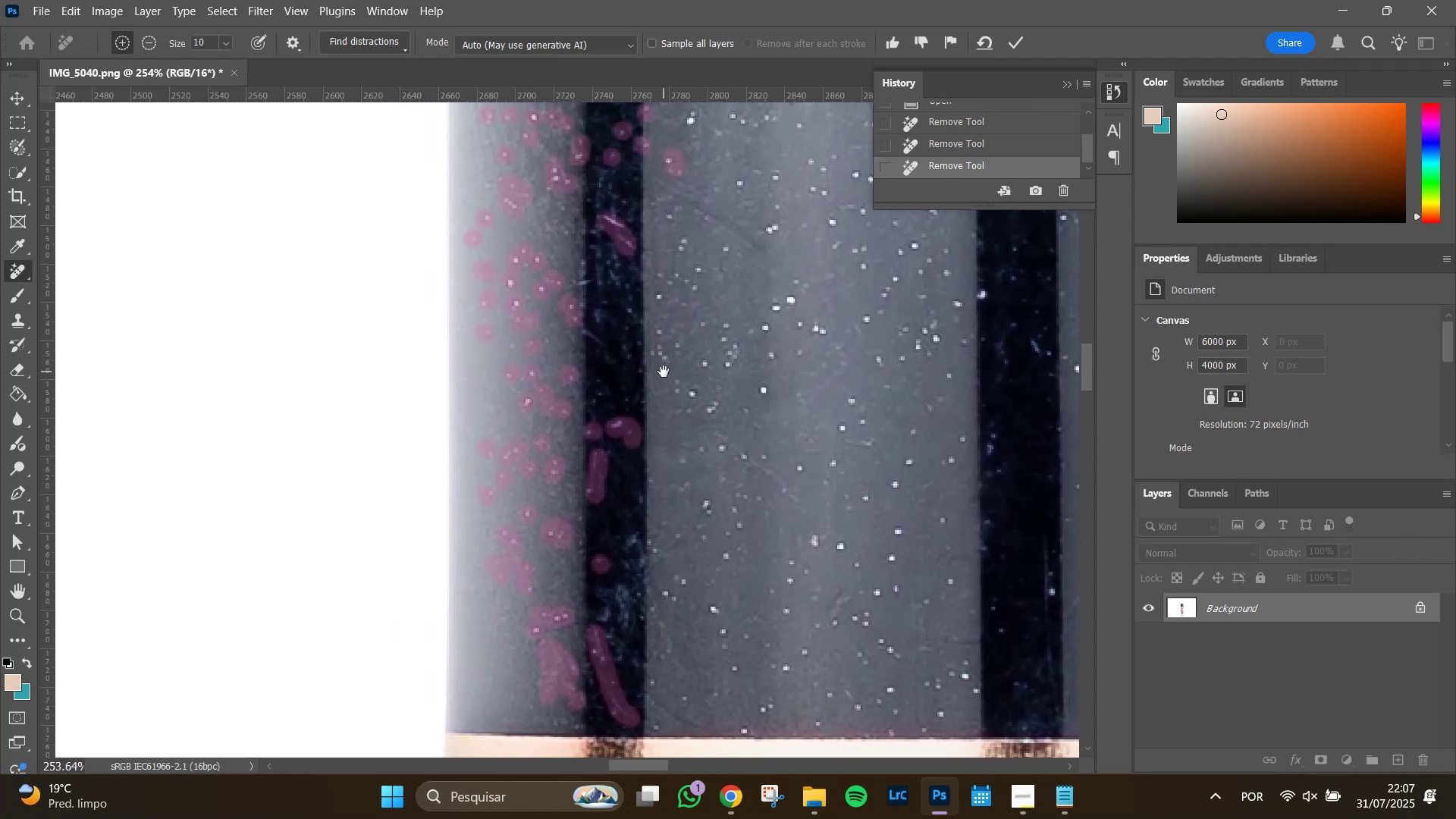 
key(Space)
 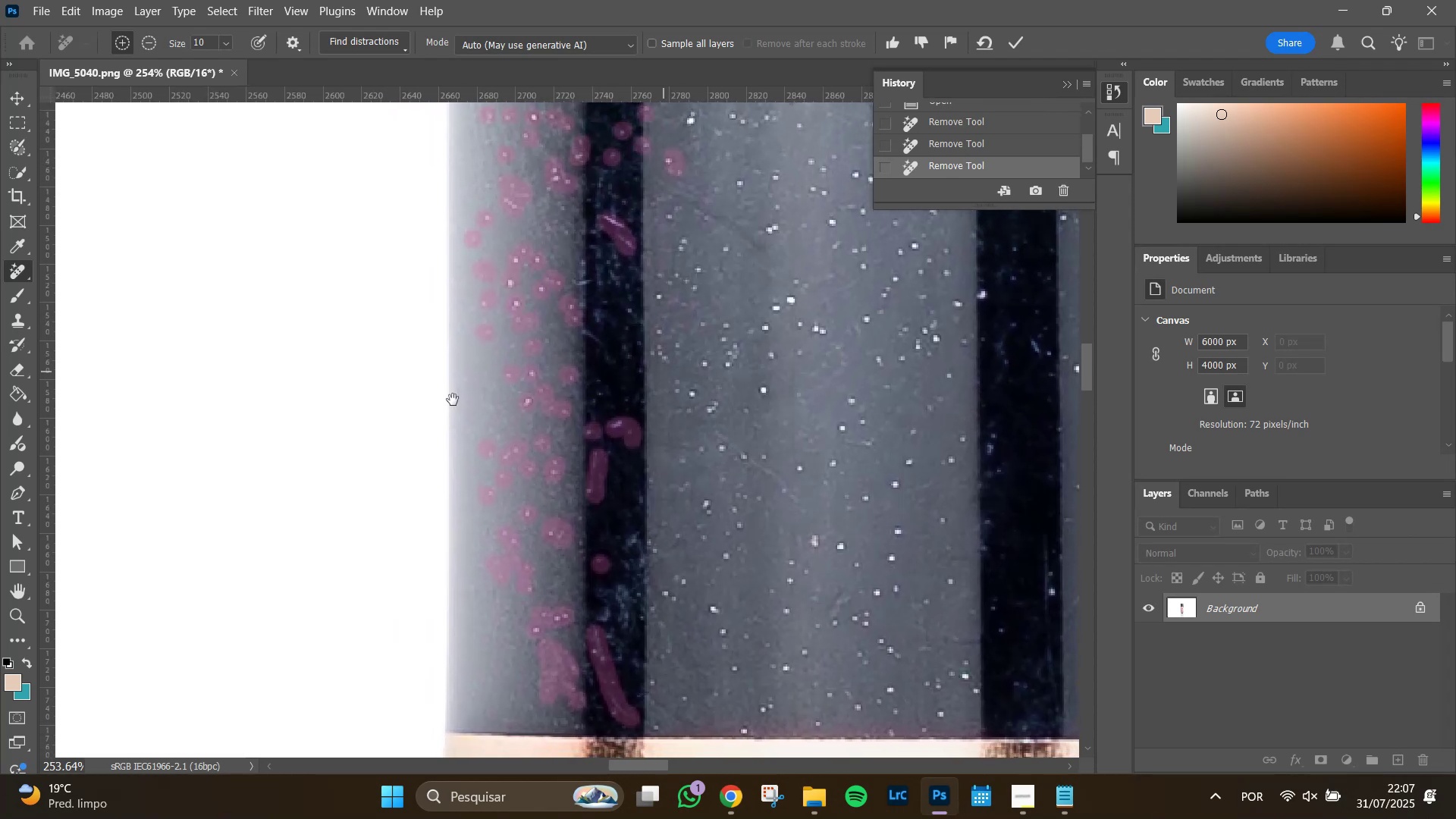 
key(Space)
 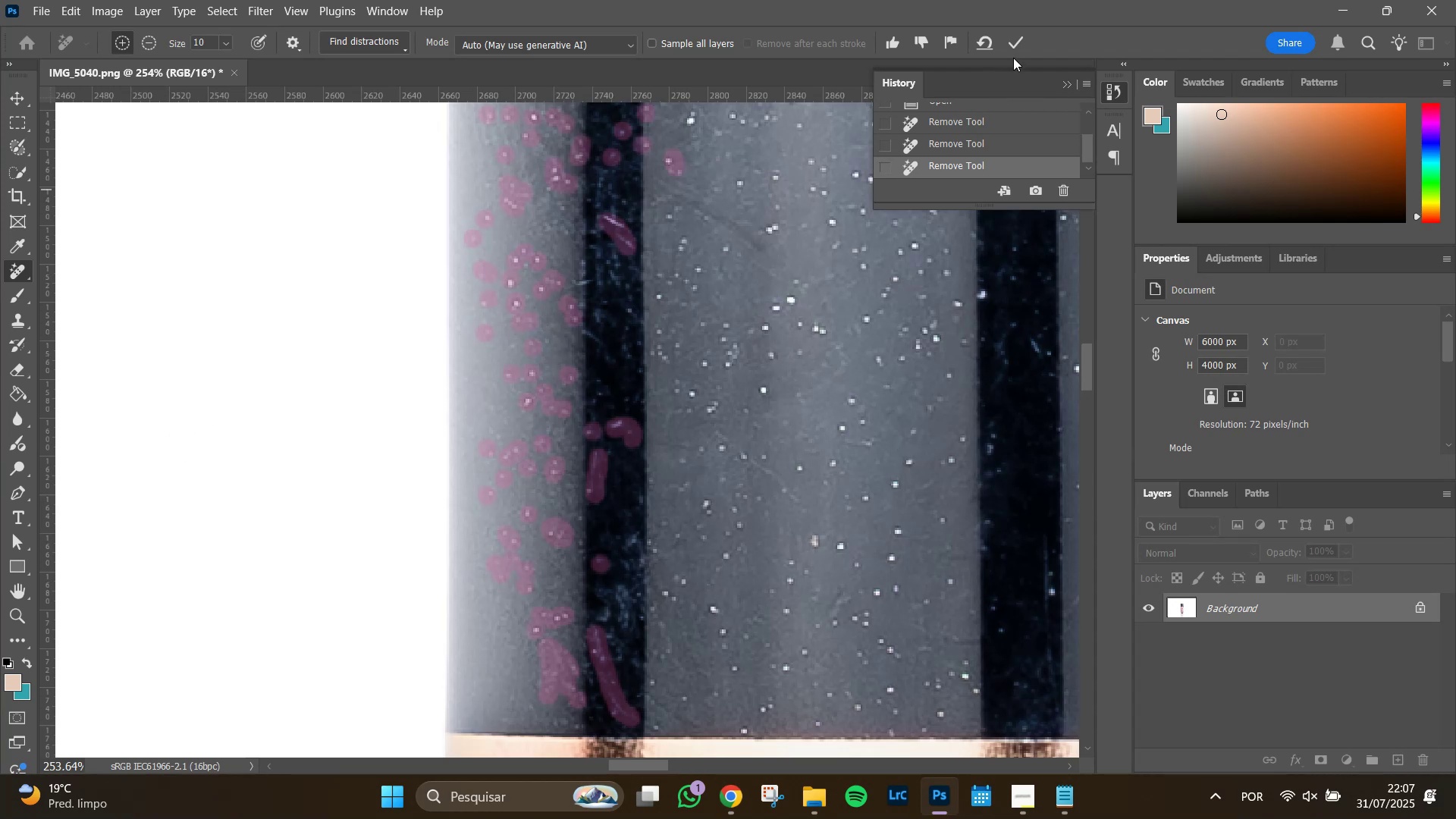 
left_click([1013, 42])
 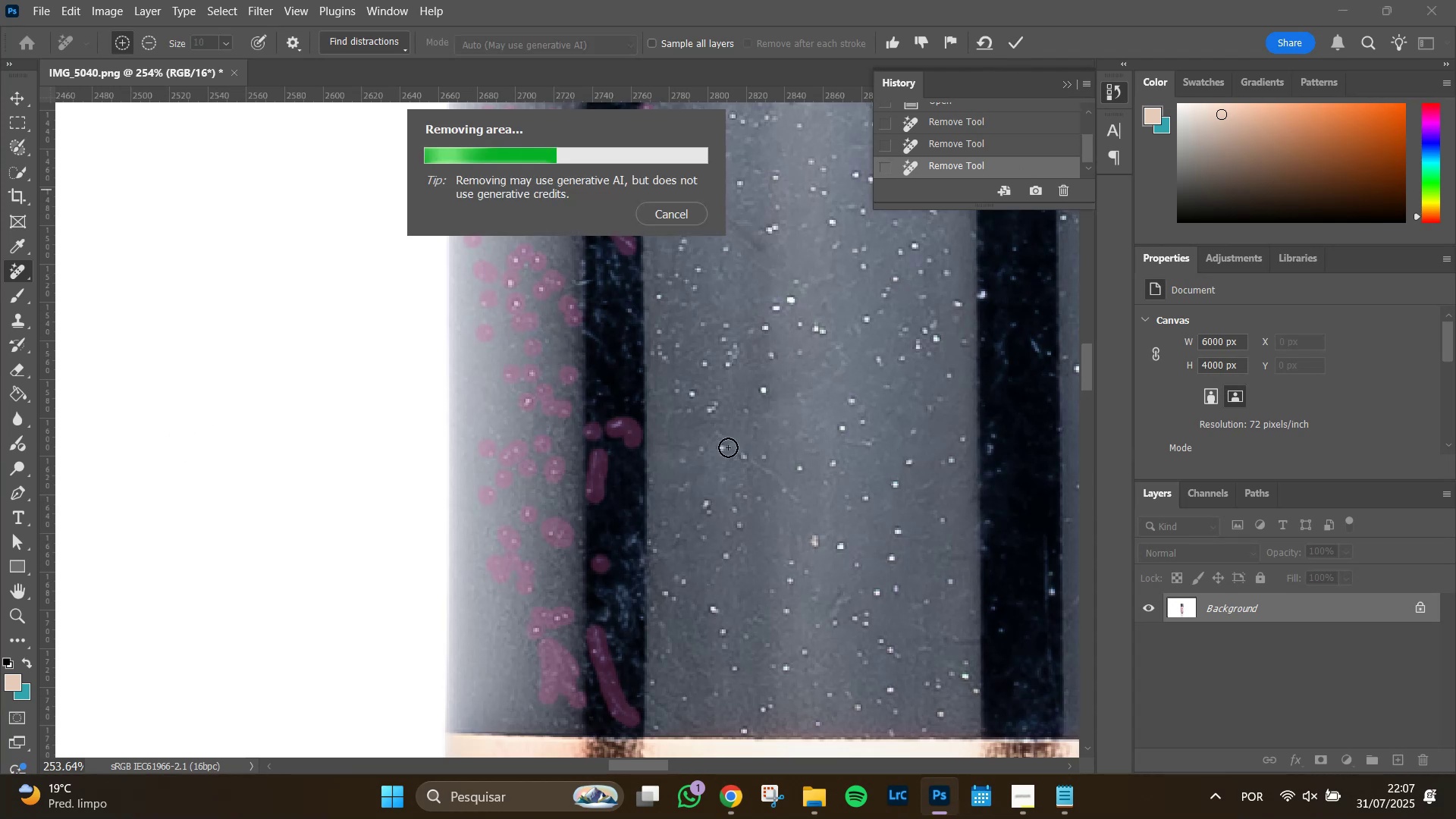 
wait(9.62)
 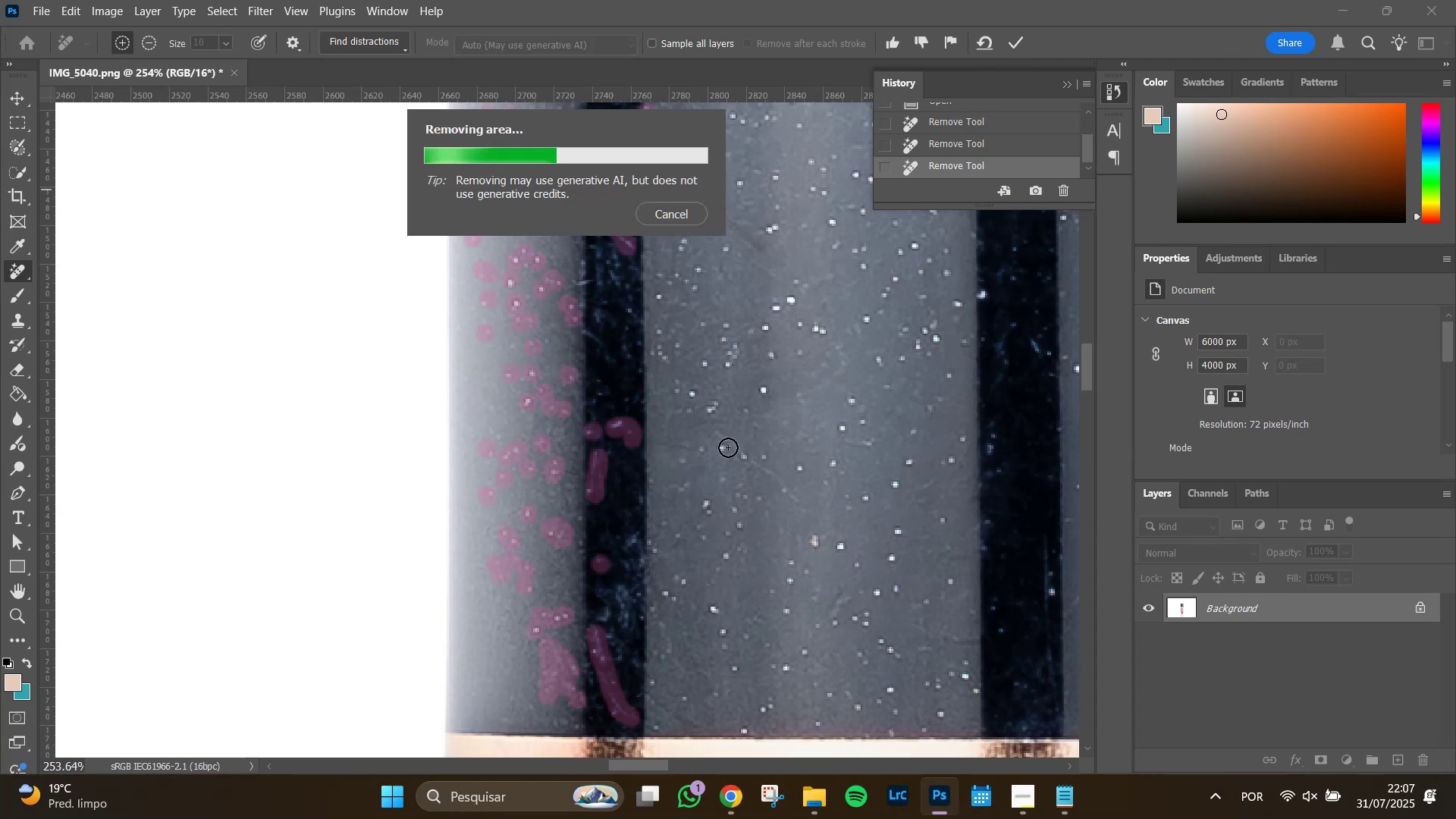 
hold_key(key=Space, duration=0.81)
 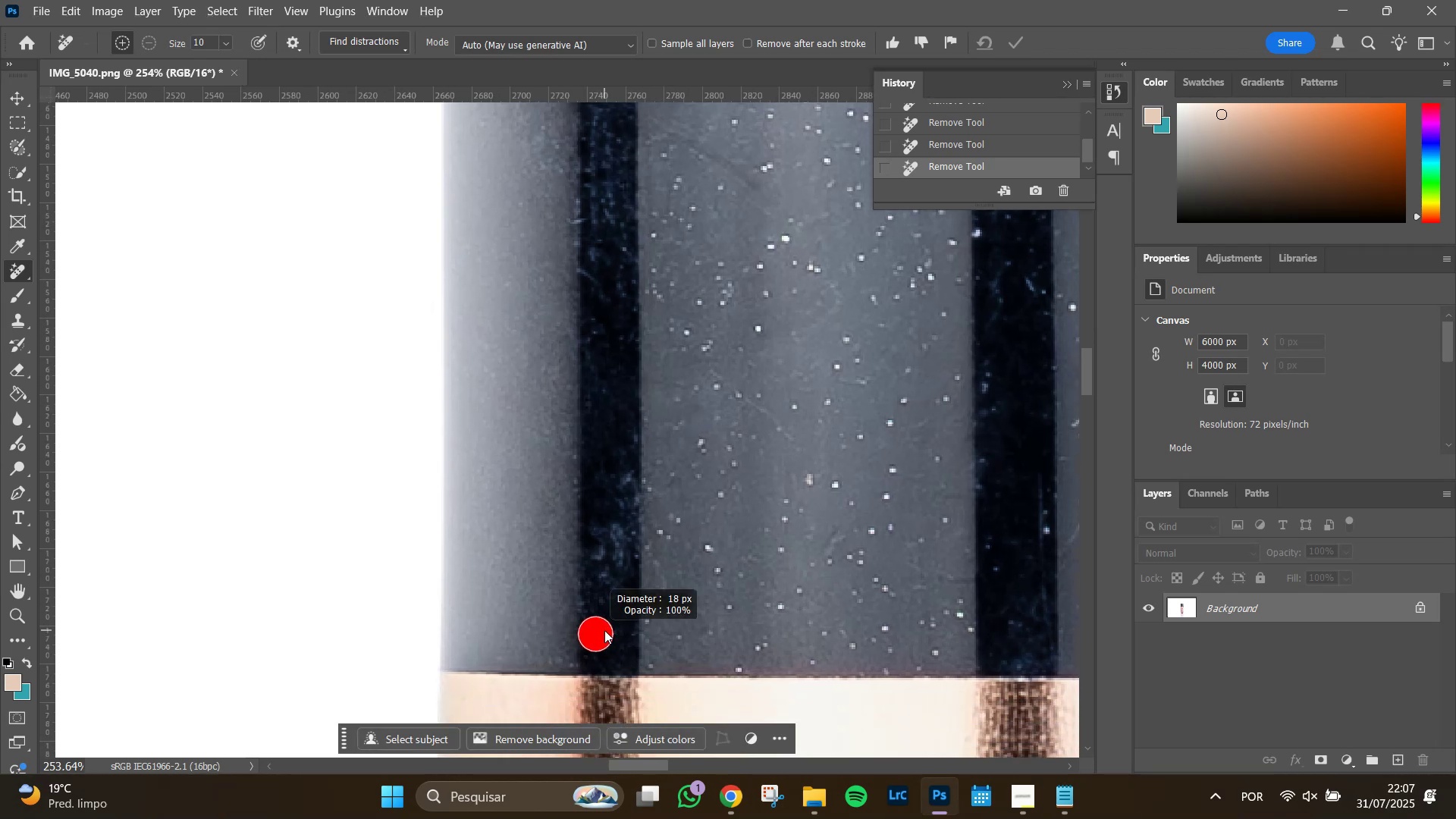 
left_click_drag(start_coordinate=[624, 677], to_coordinate=[619, 616])
 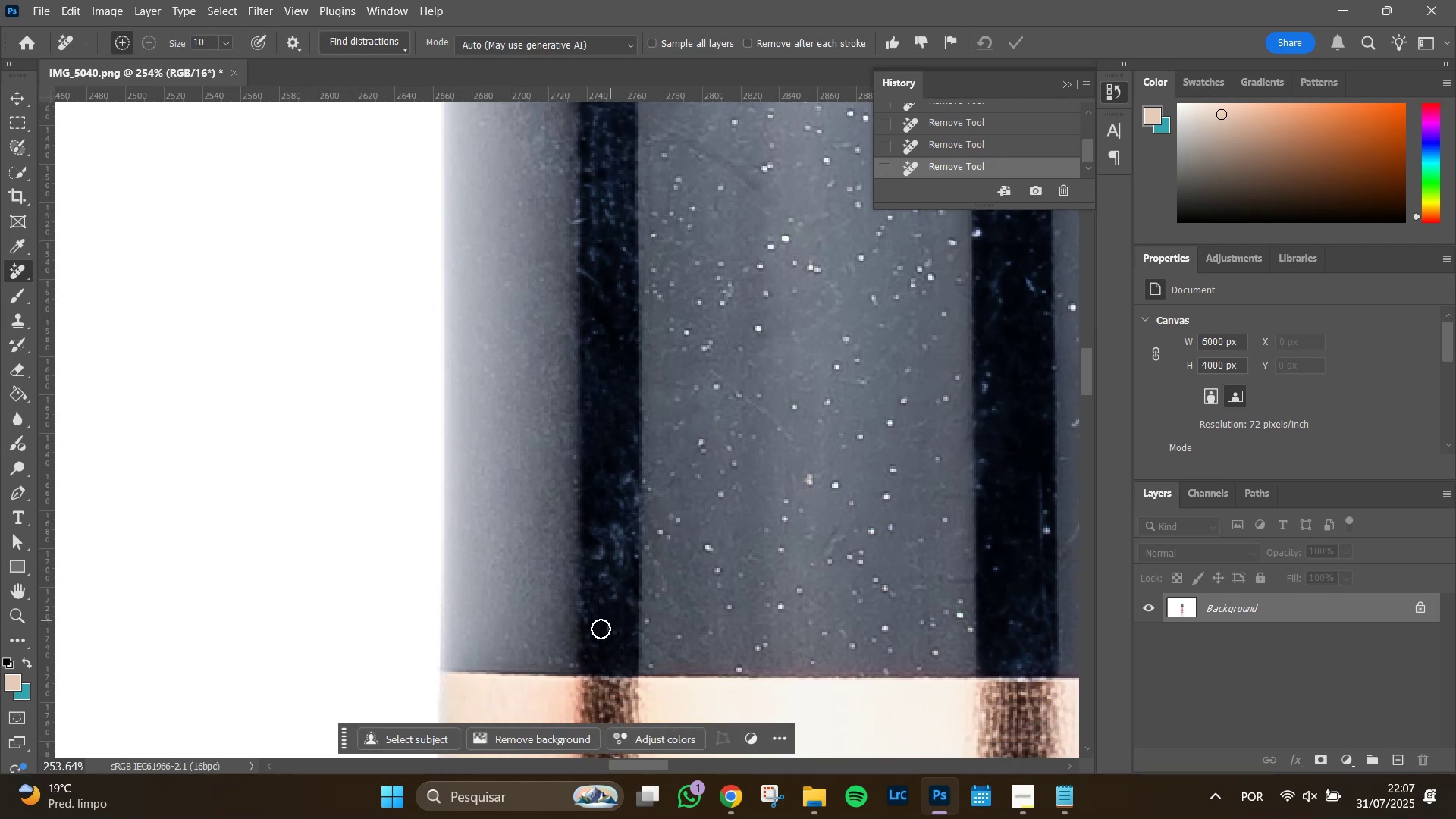 
hold_key(key=AltLeft, duration=0.44)
 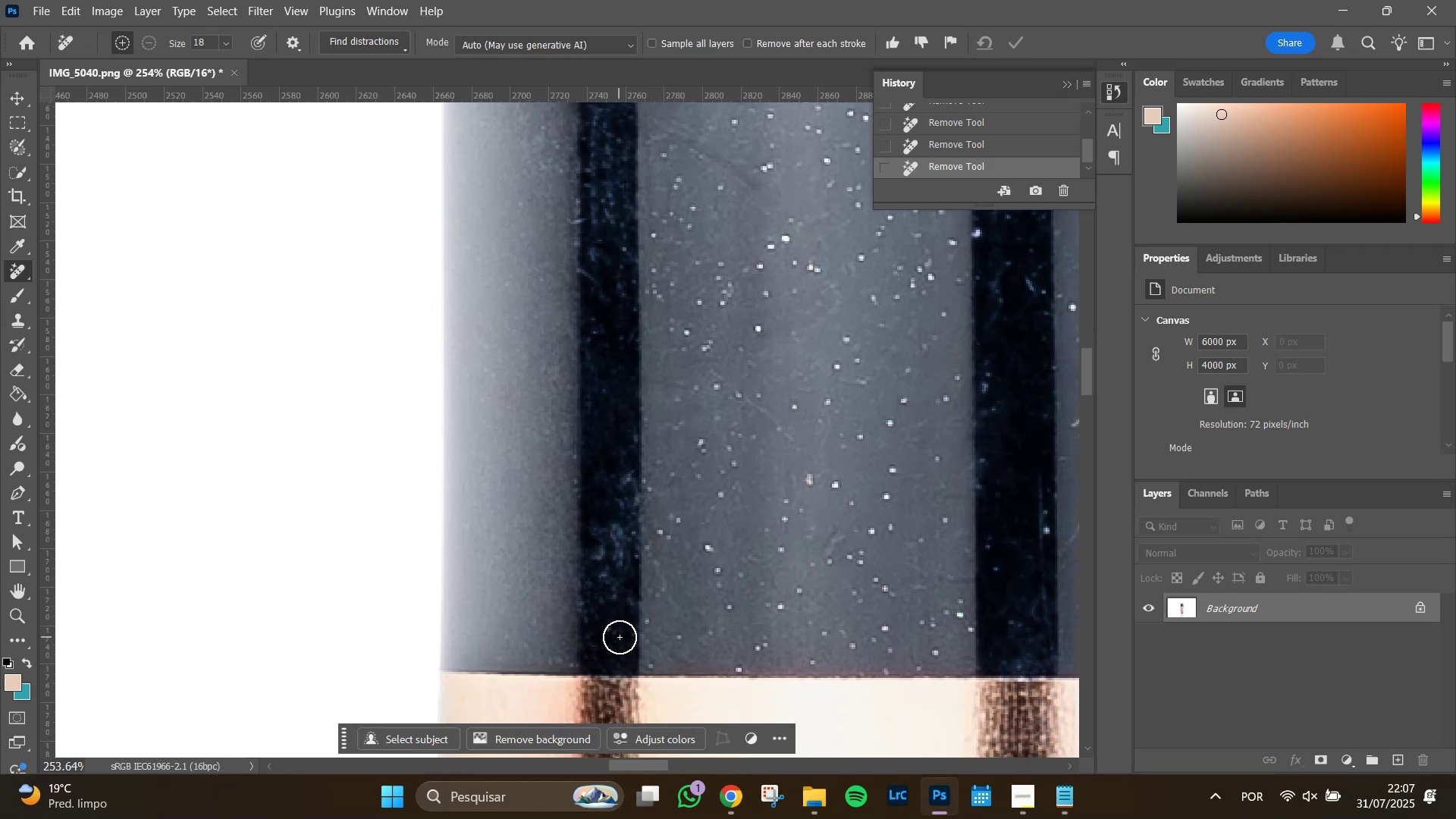 
hold_key(key=AltLeft, duration=0.98)
 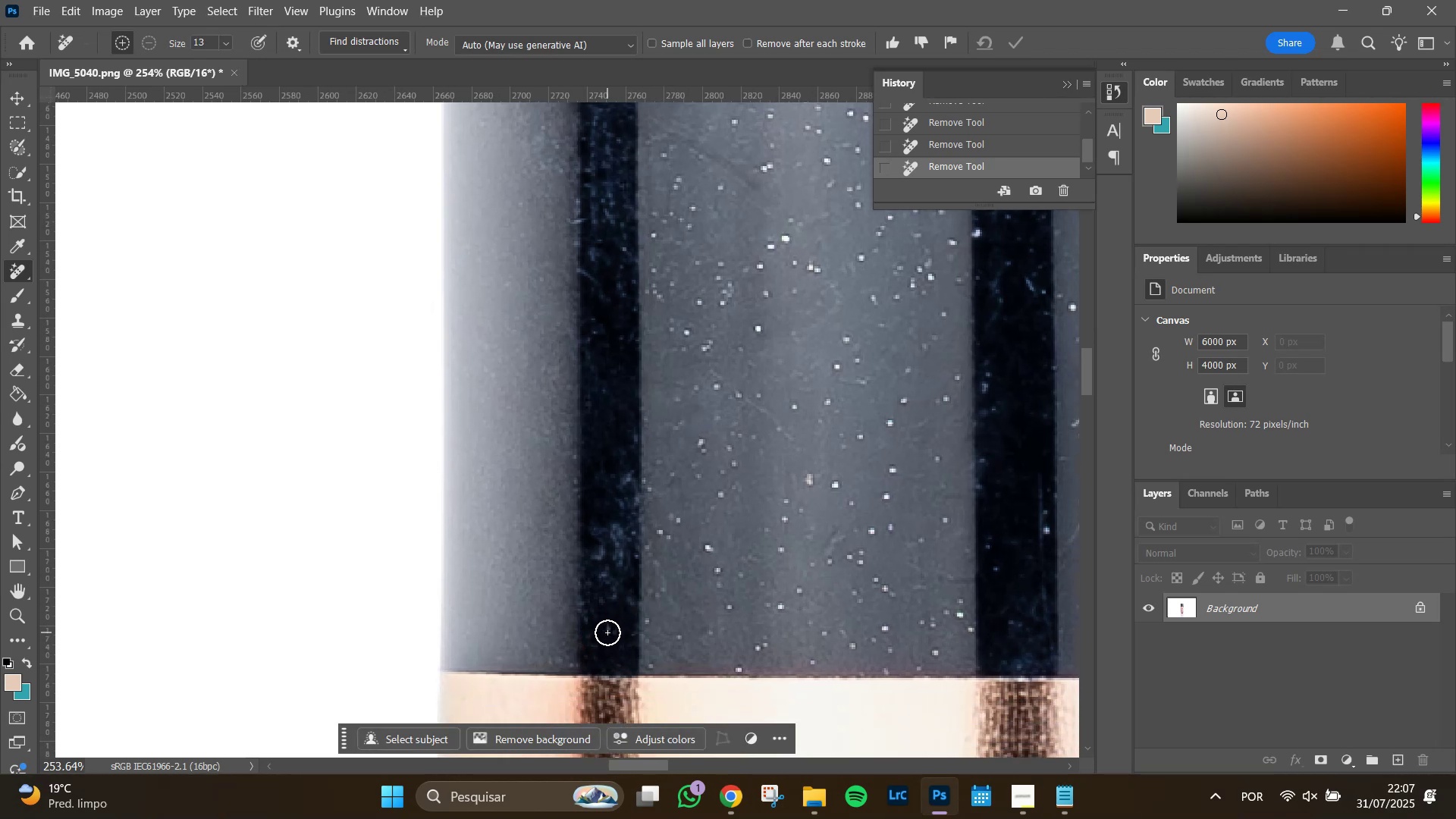 
left_click([610, 632])
 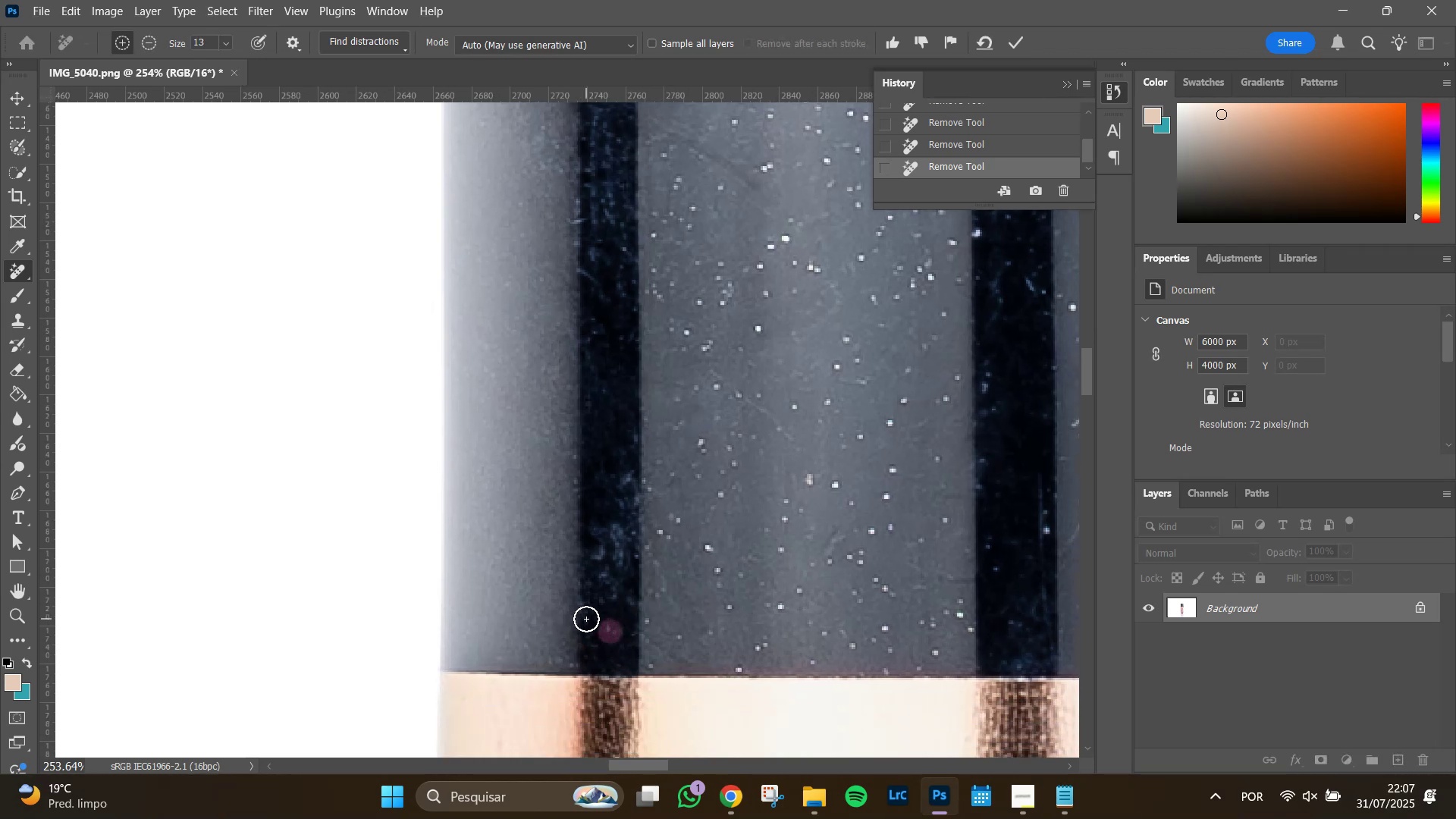 
left_click_drag(start_coordinate=[587, 620], to_coordinate=[579, 552])
 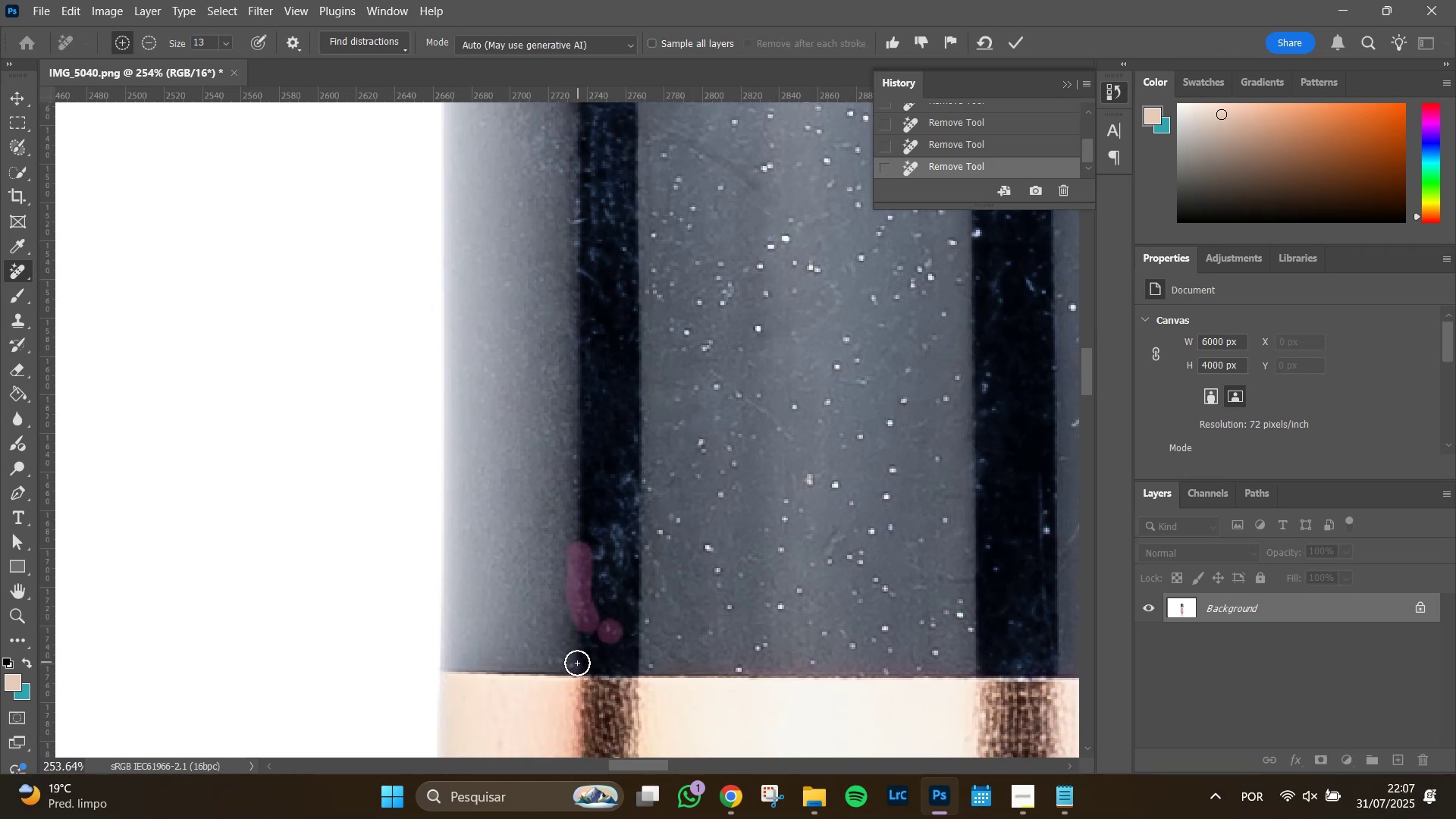 
double_click([558, 660])
 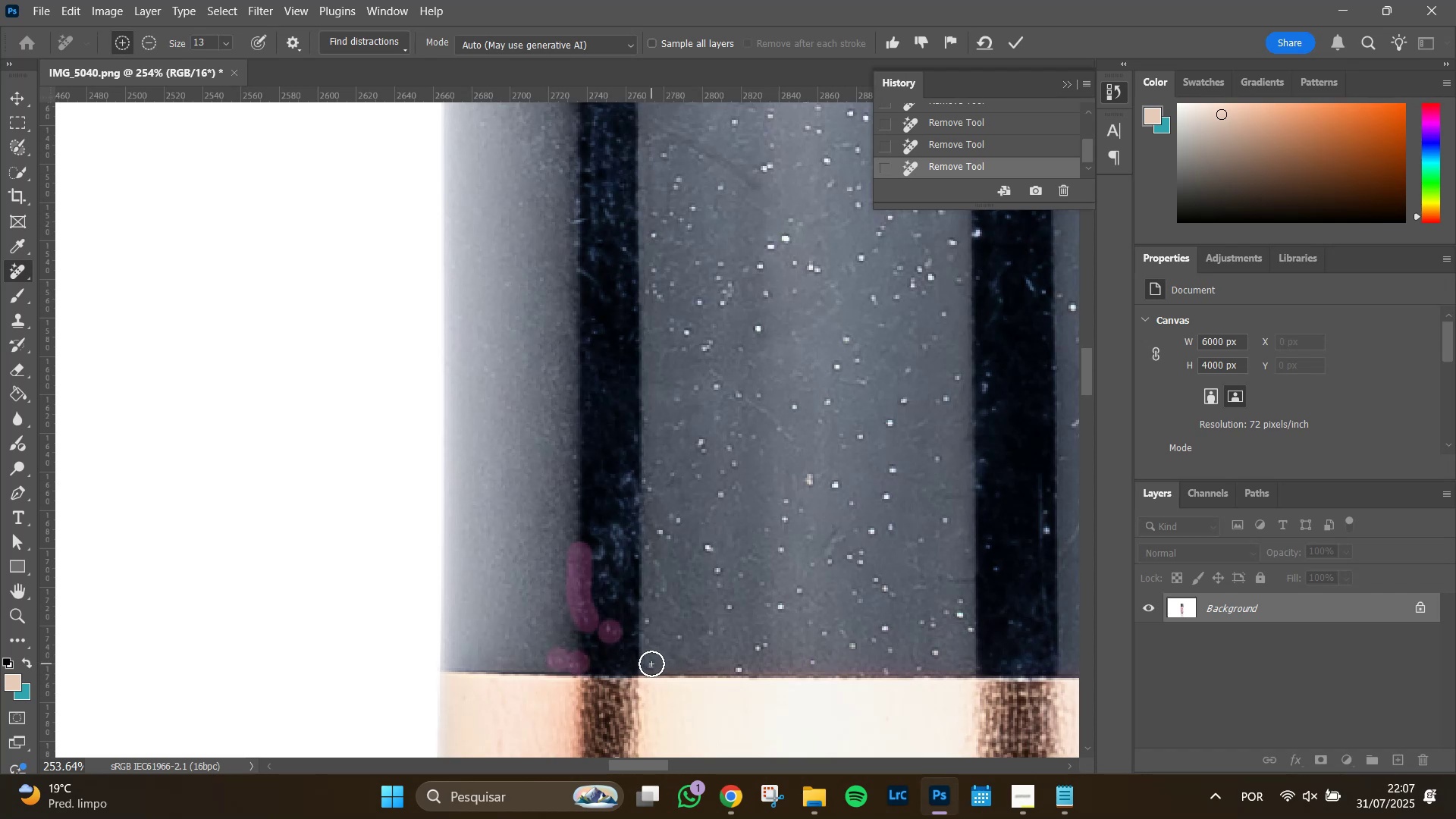 
left_click([652, 665])
 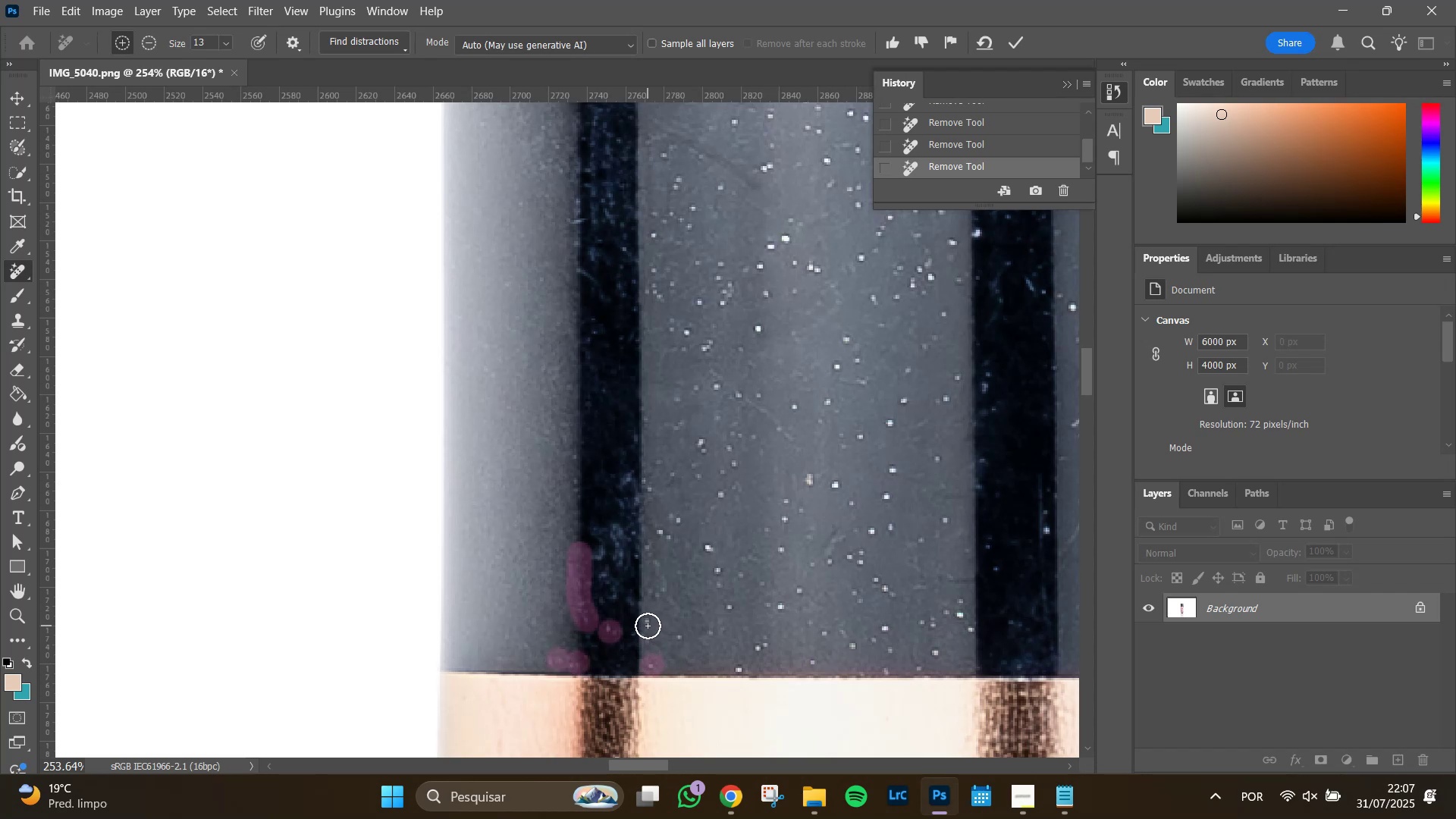 
left_click([648, 625])
 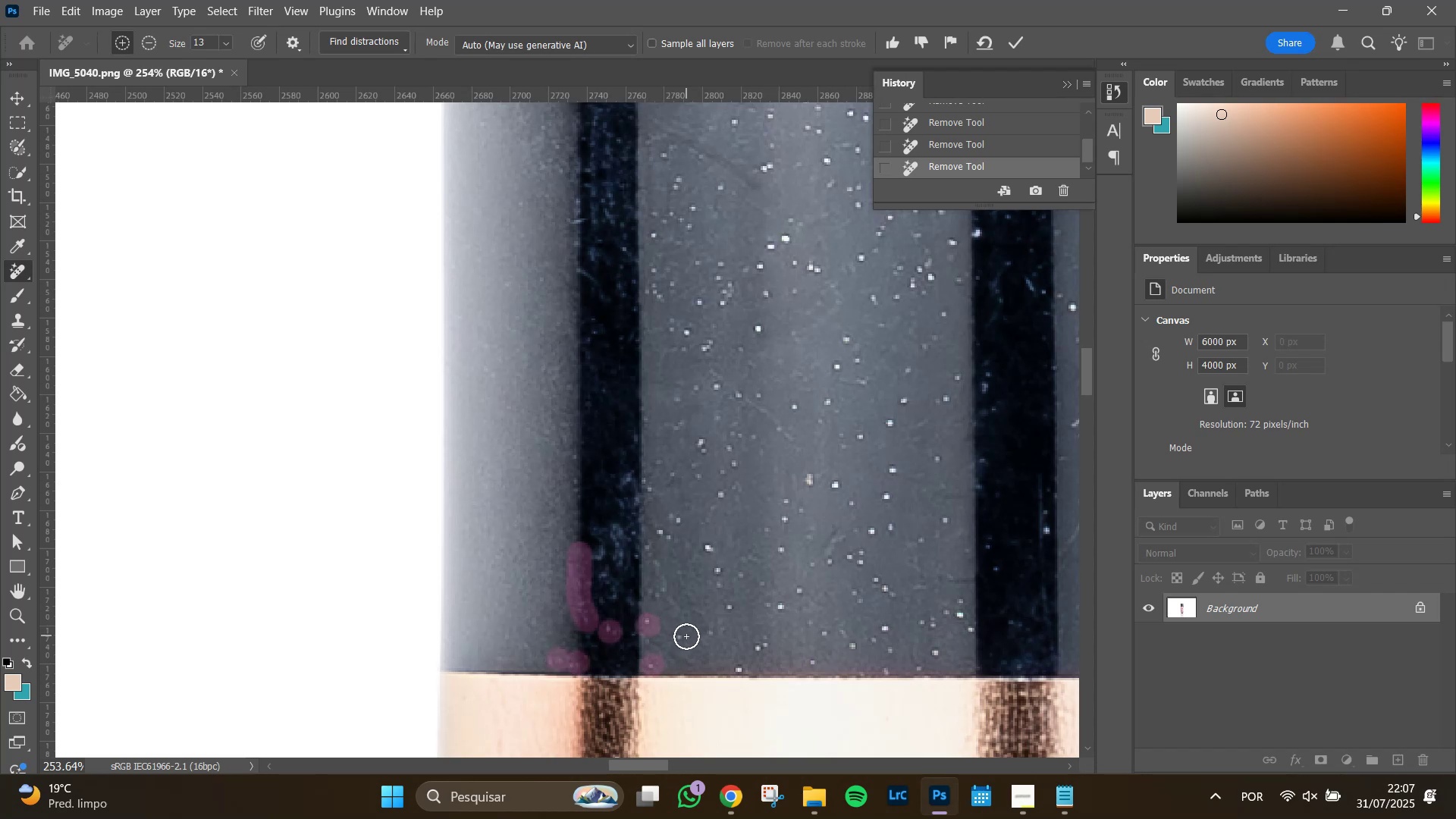 
left_click([686, 636])
 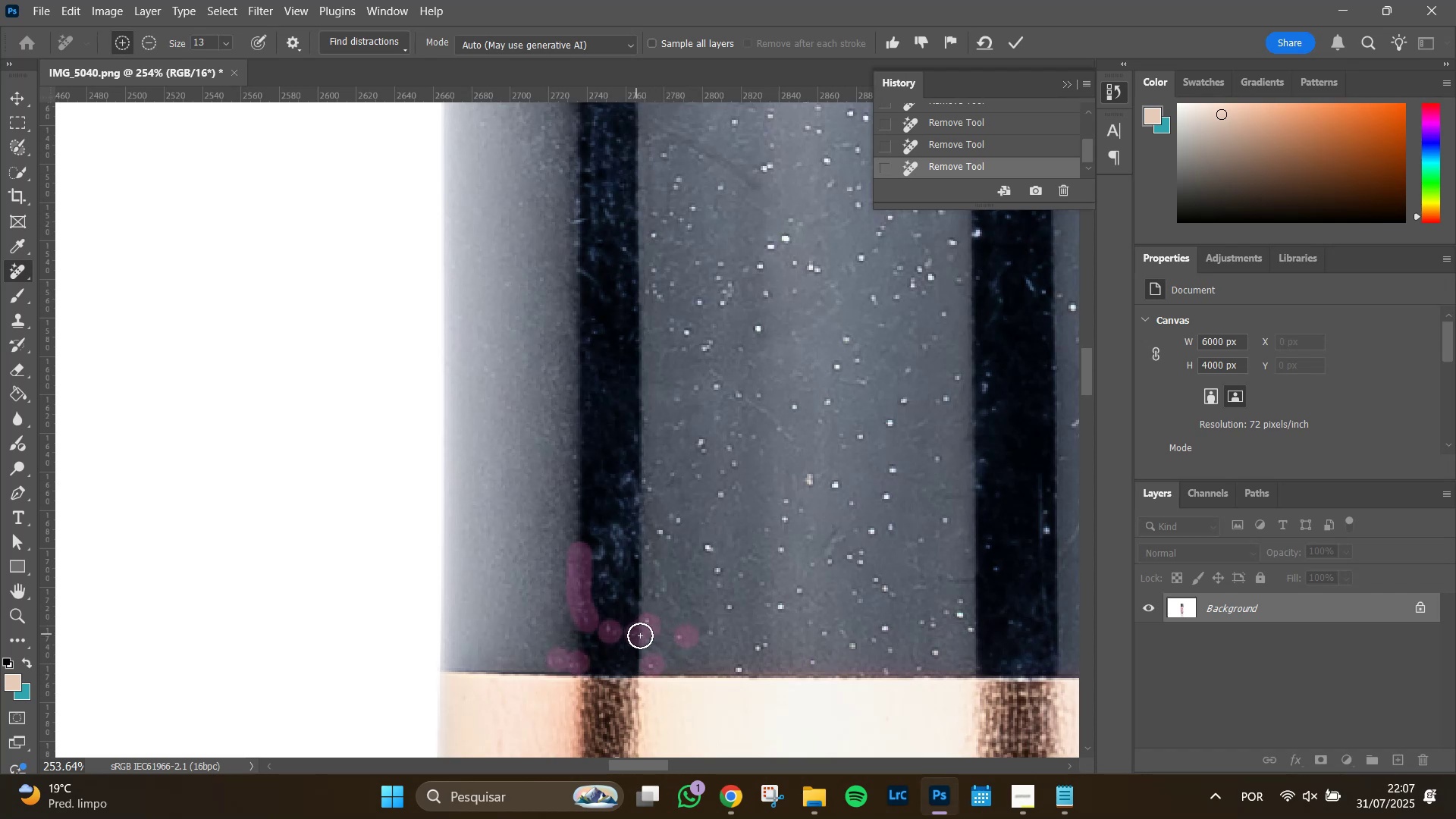 
left_click_drag(start_coordinate=[654, 643], to_coordinate=[689, 661])
 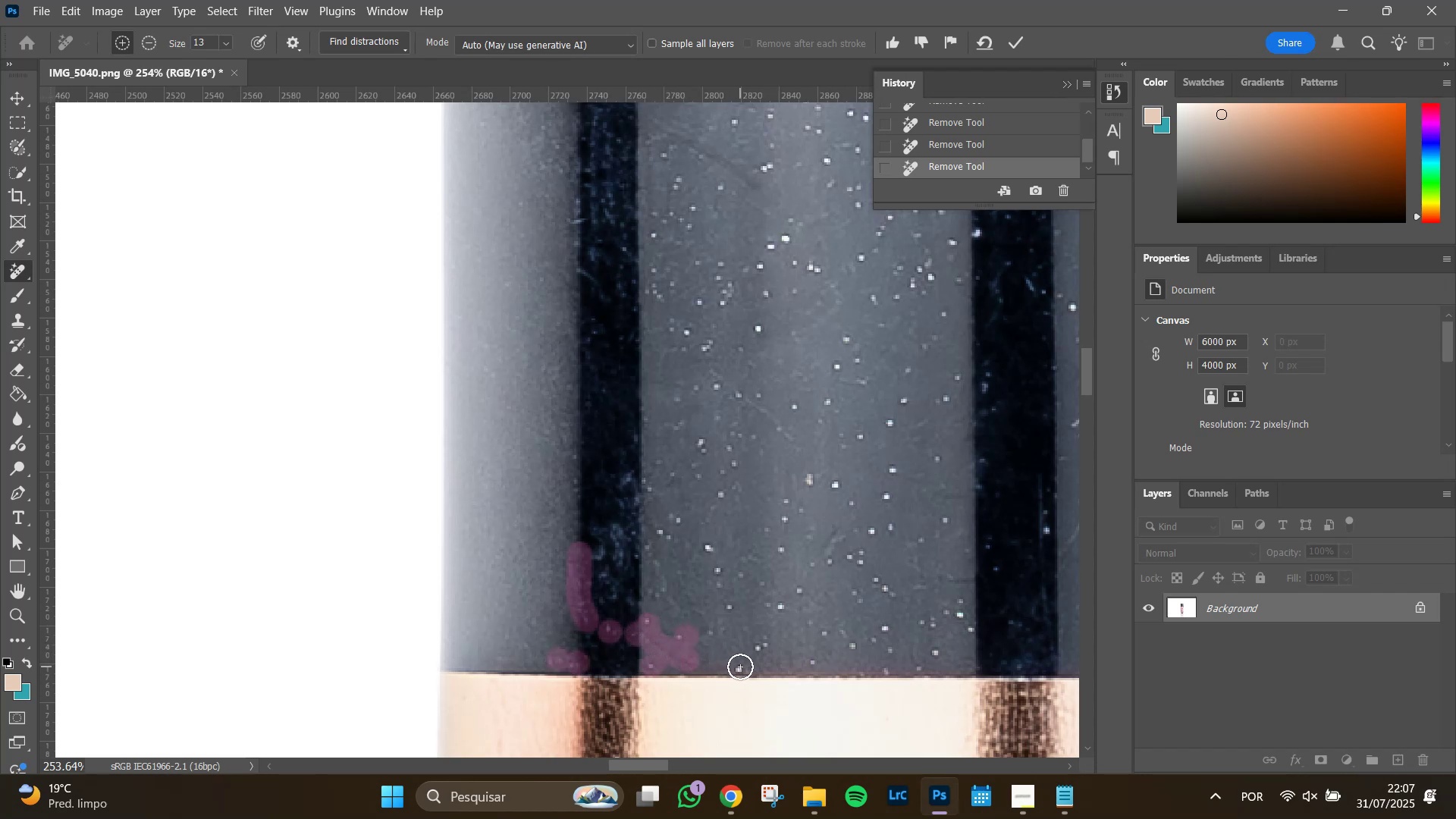 
left_click([740, 667])
 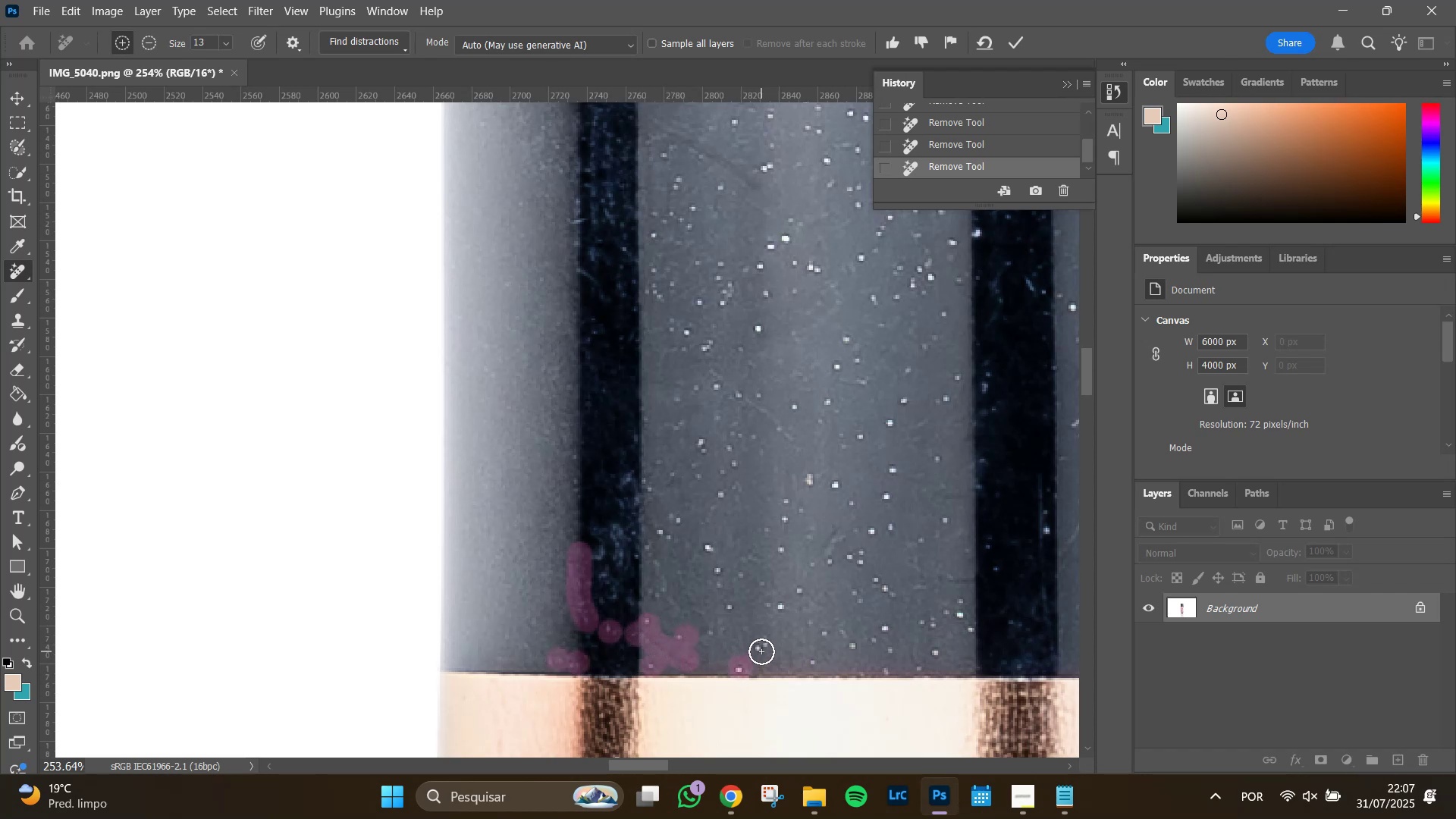 
left_click_drag(start_coordinate=[761, 650], to_coordinate=[764, 645])
 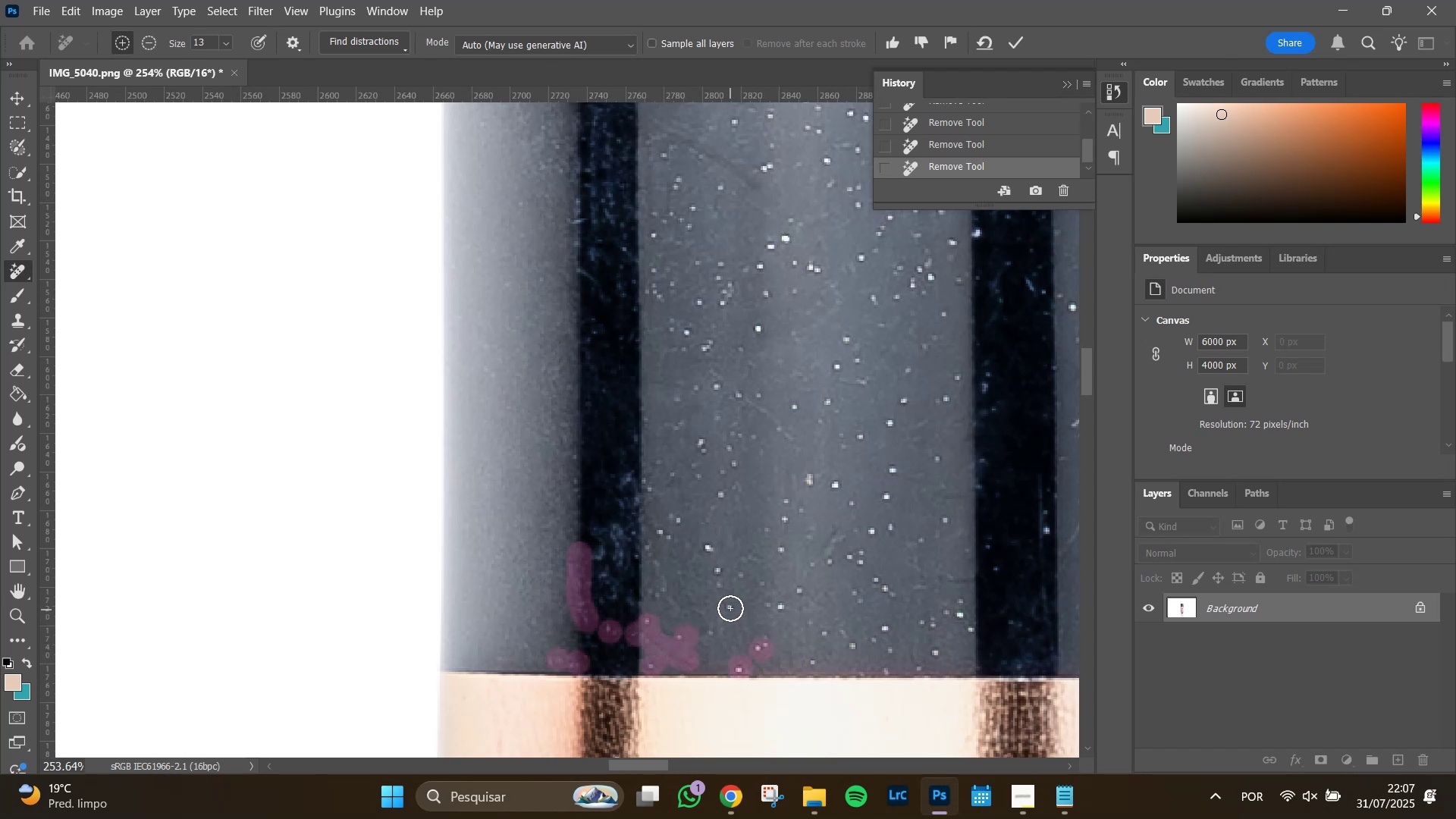 
left_click([730, 607])
 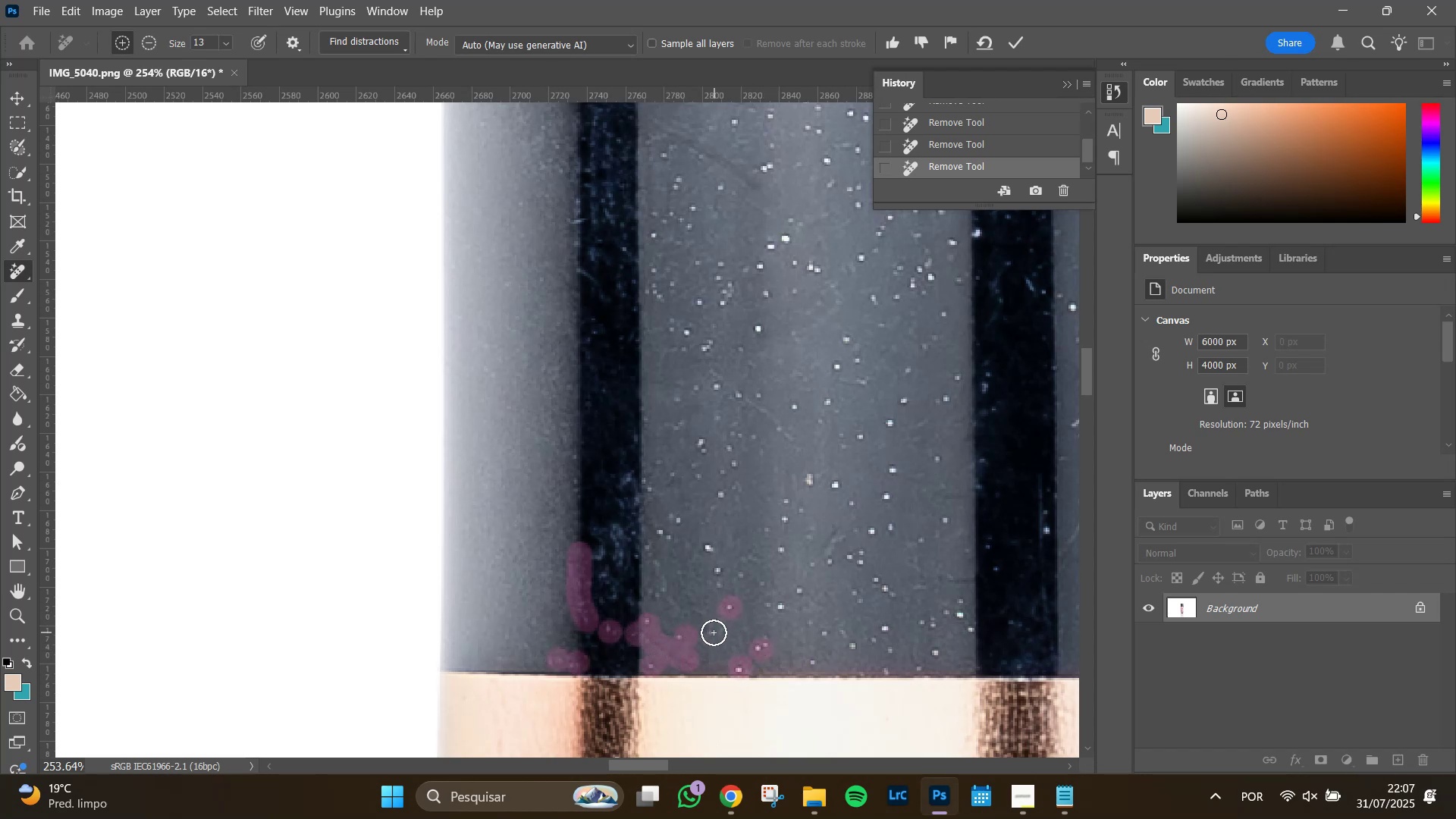 
left_click([713, 632])
 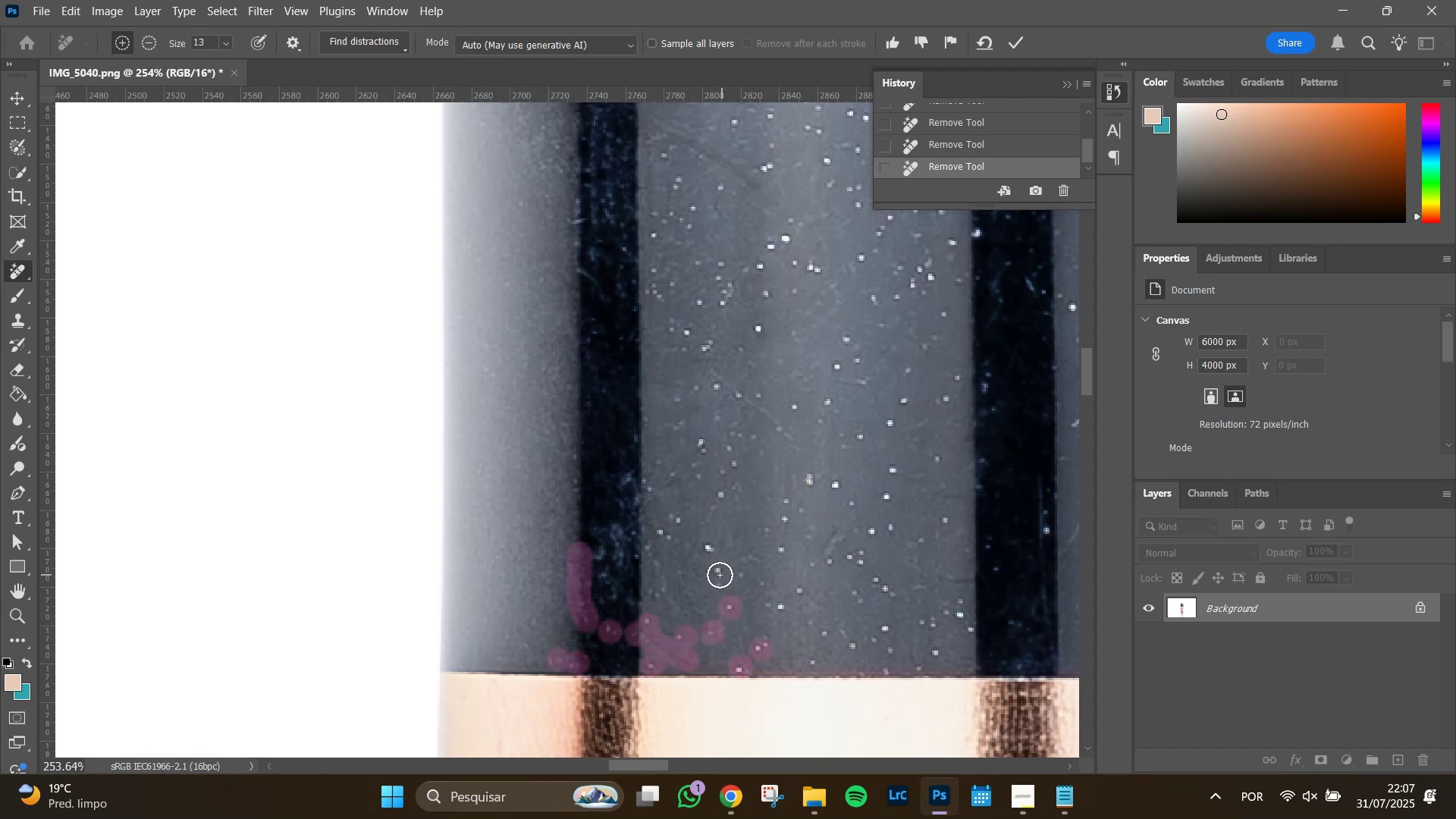 
left_click_drag(start_coordinate=[717, 574], to_coordinate=[719, 585])
 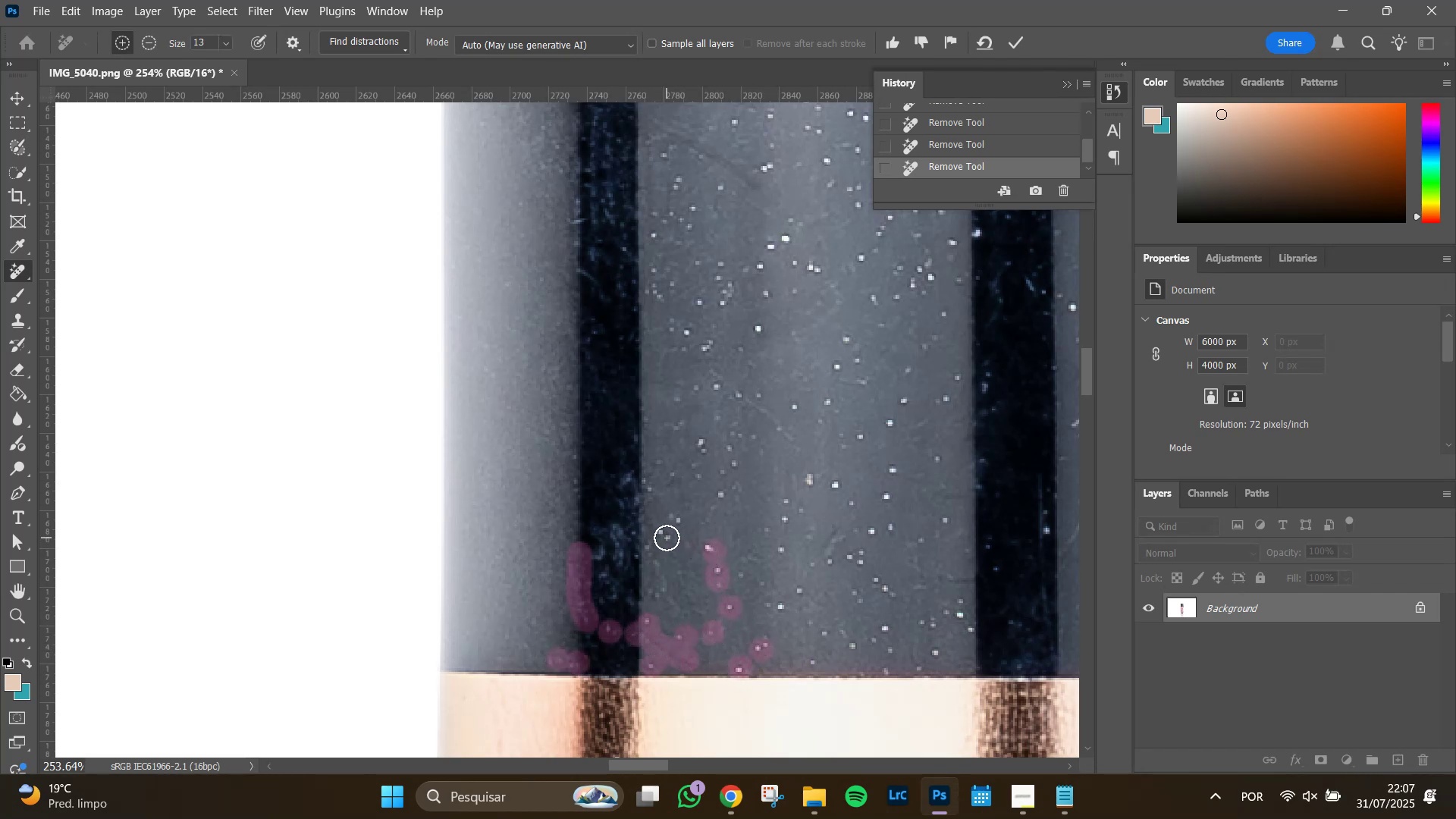 
left_click_drag(start_coordinate=[664, 532], to_coordinate=[672, 538])
 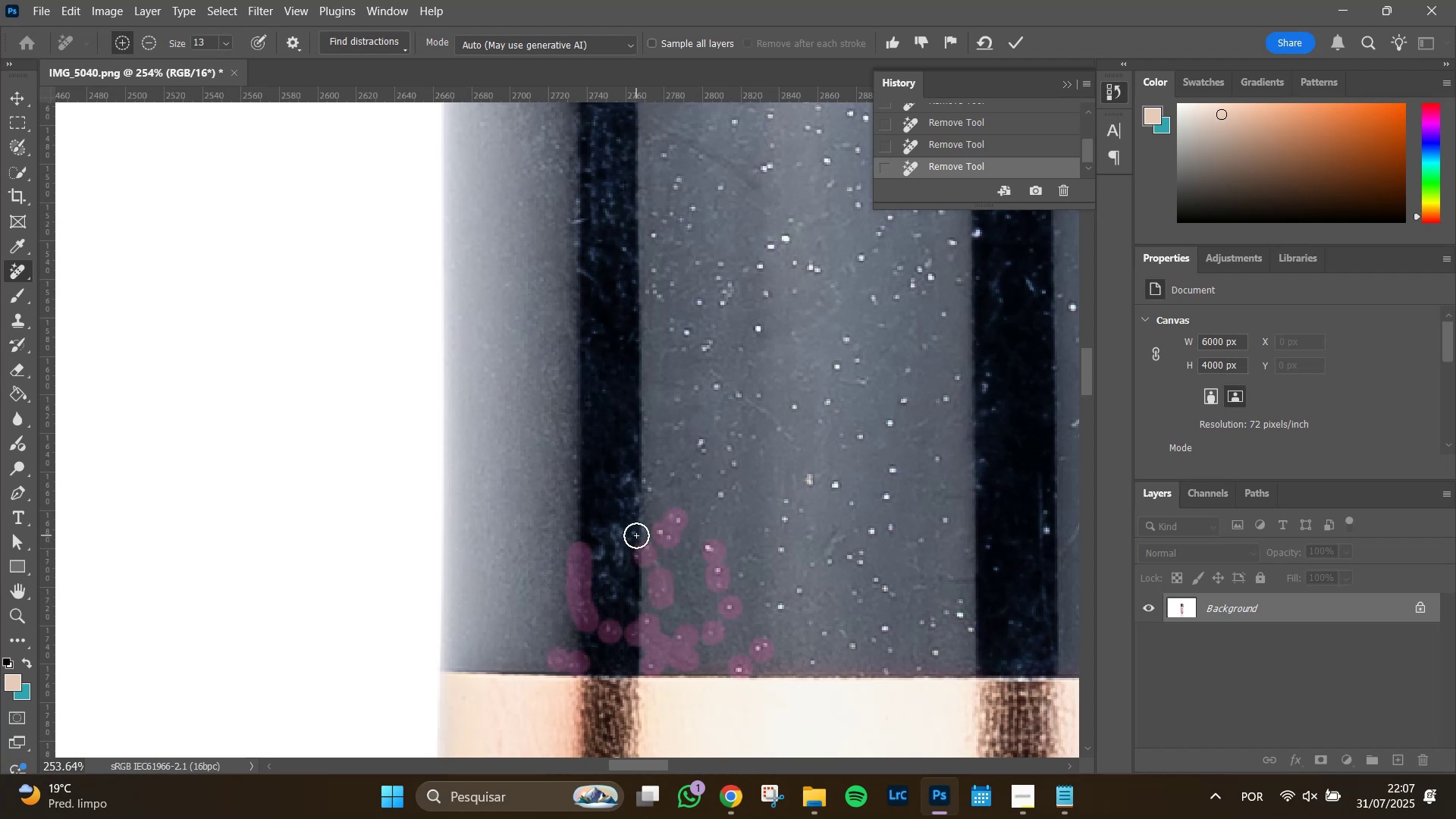 
key(Enter)
 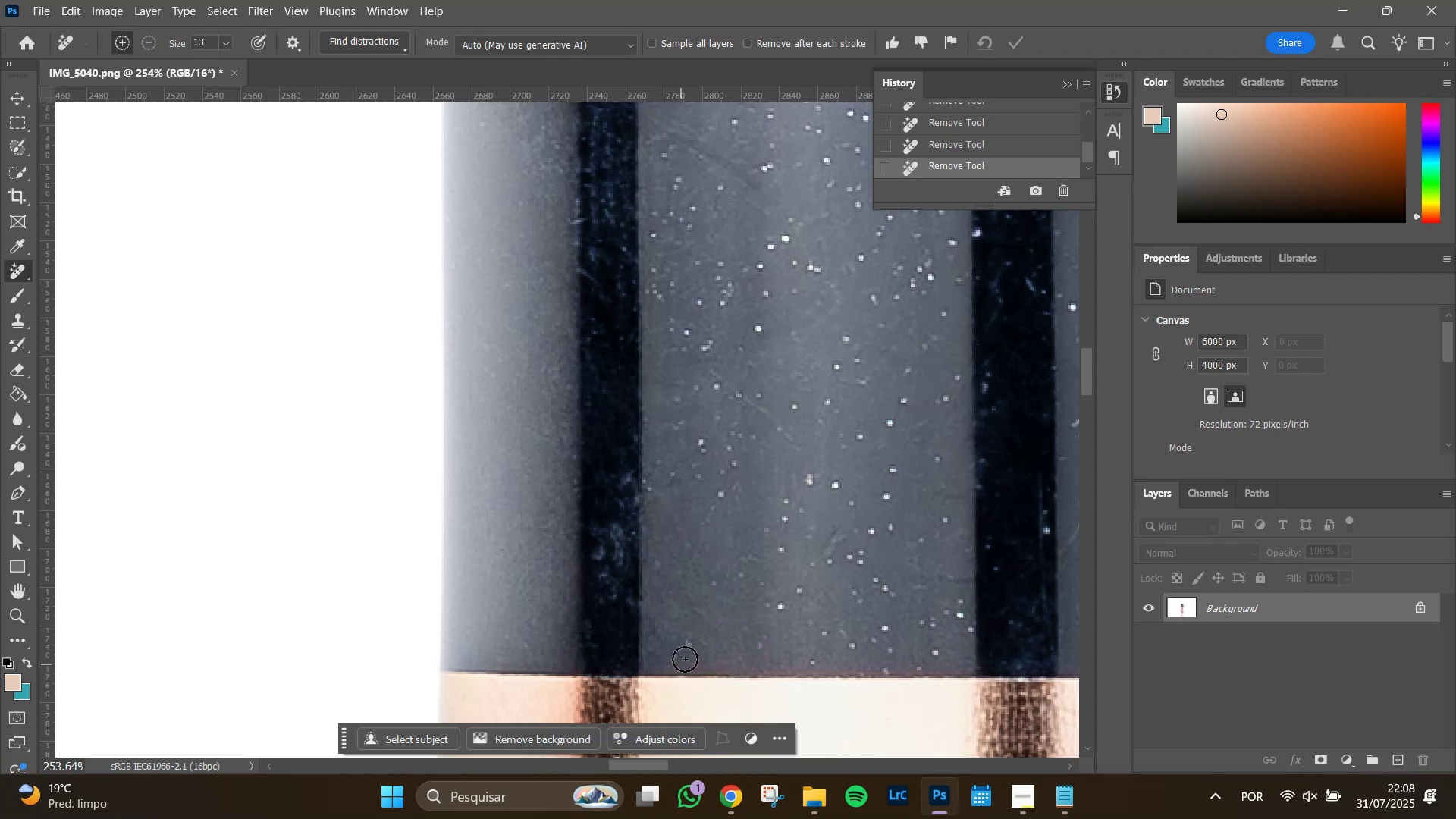 
wait(5.69)
 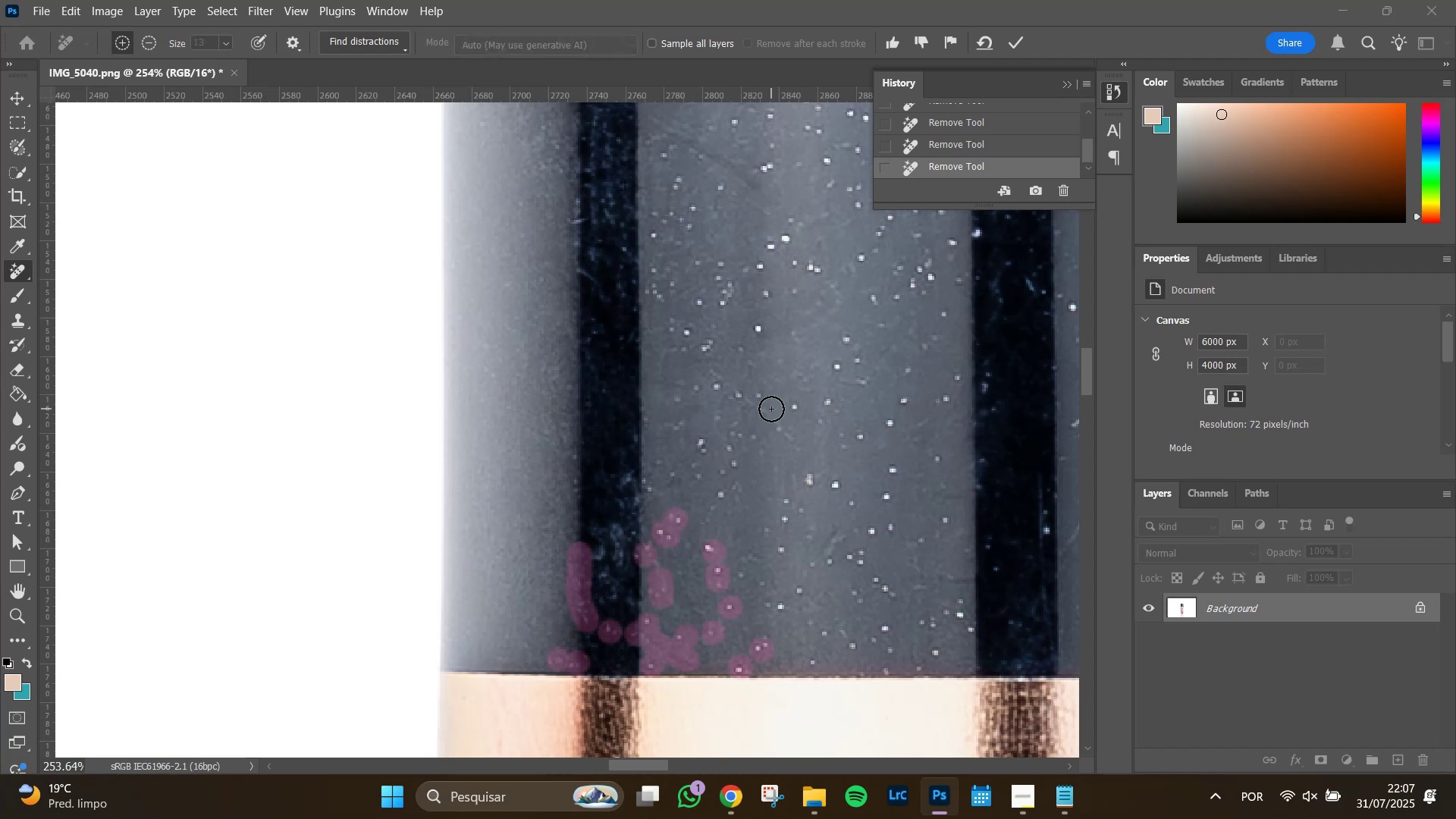 
key(Enter)
 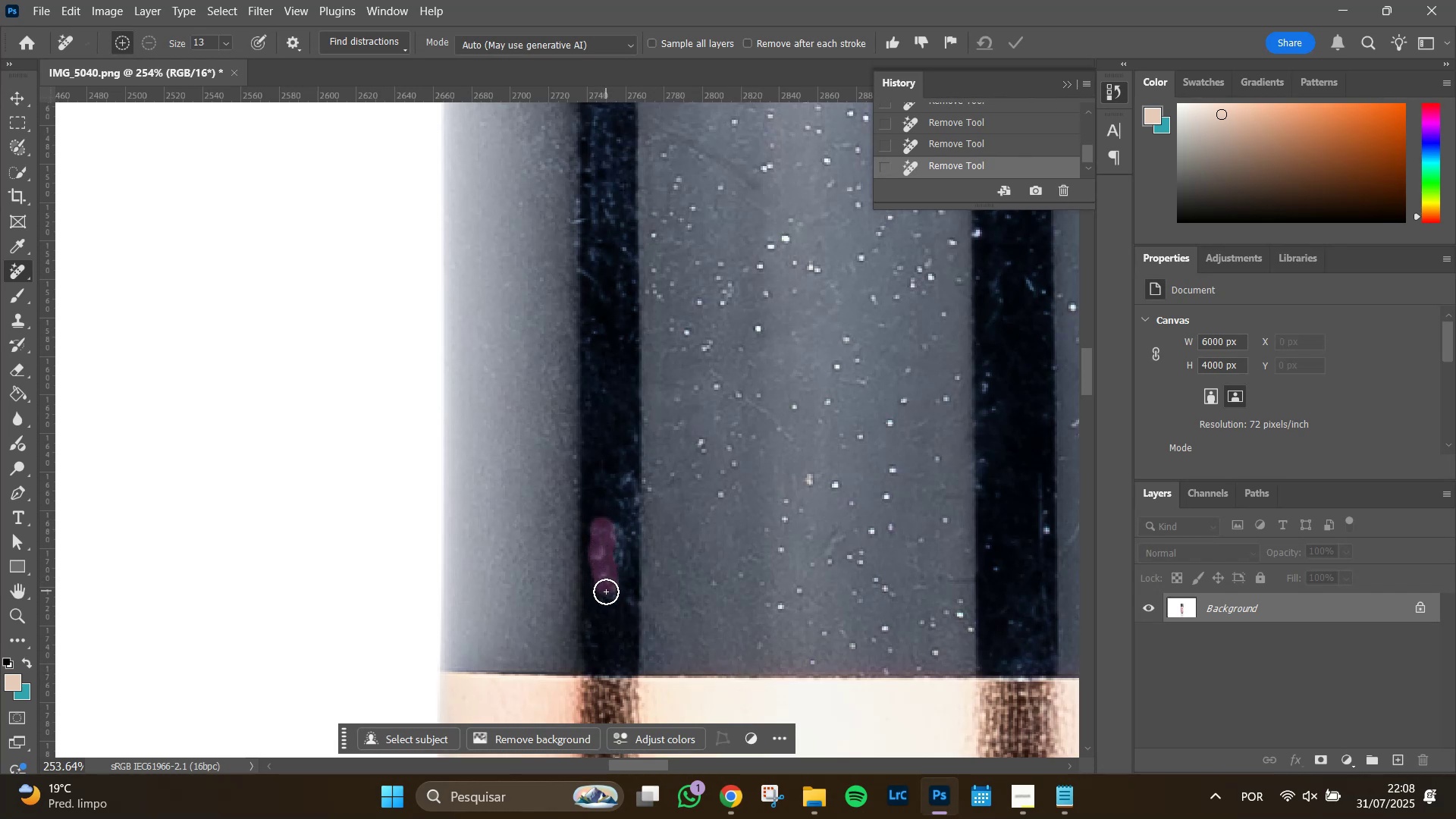 
wait(8.26)
 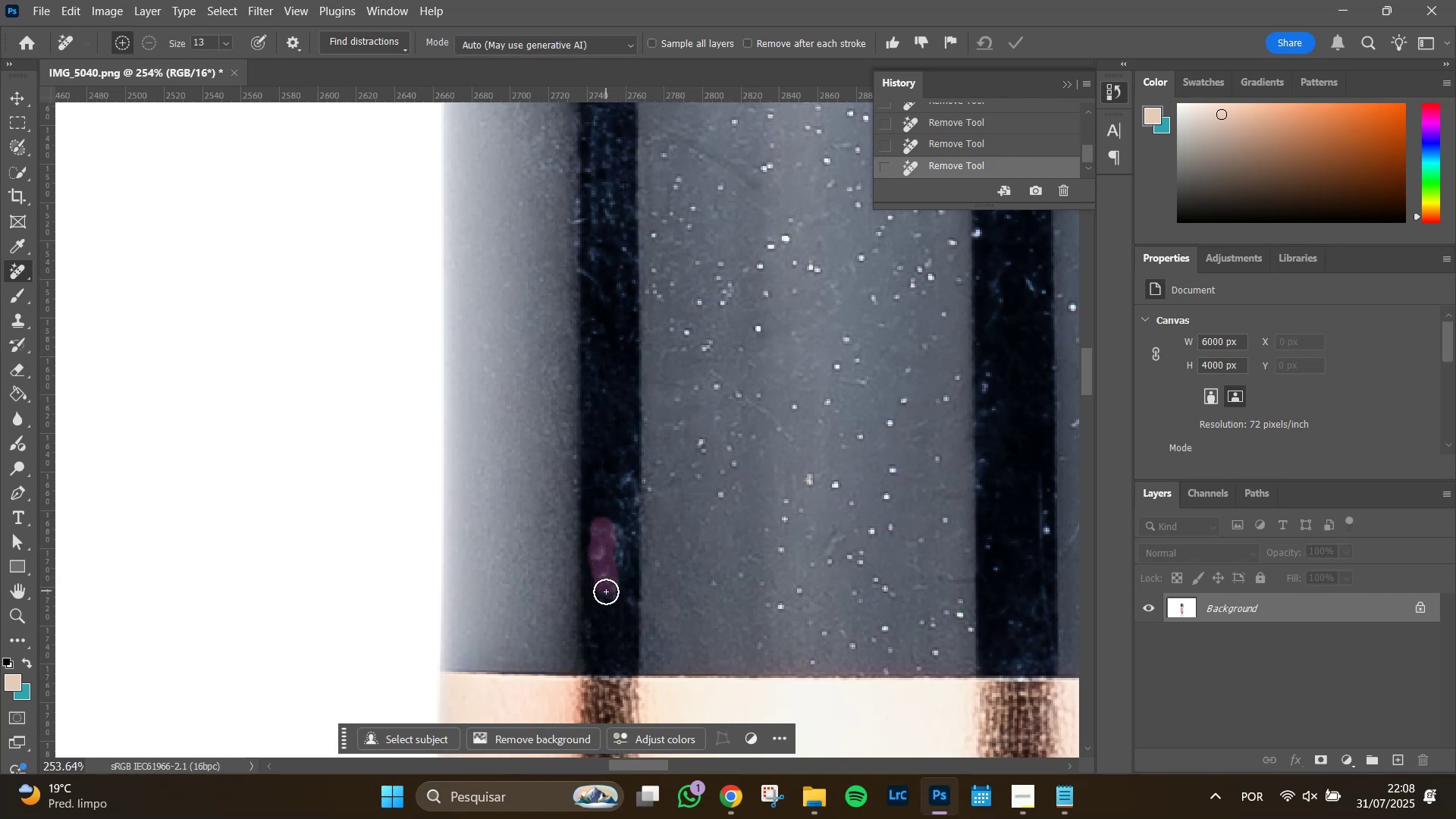 
left_click([648, 490])
 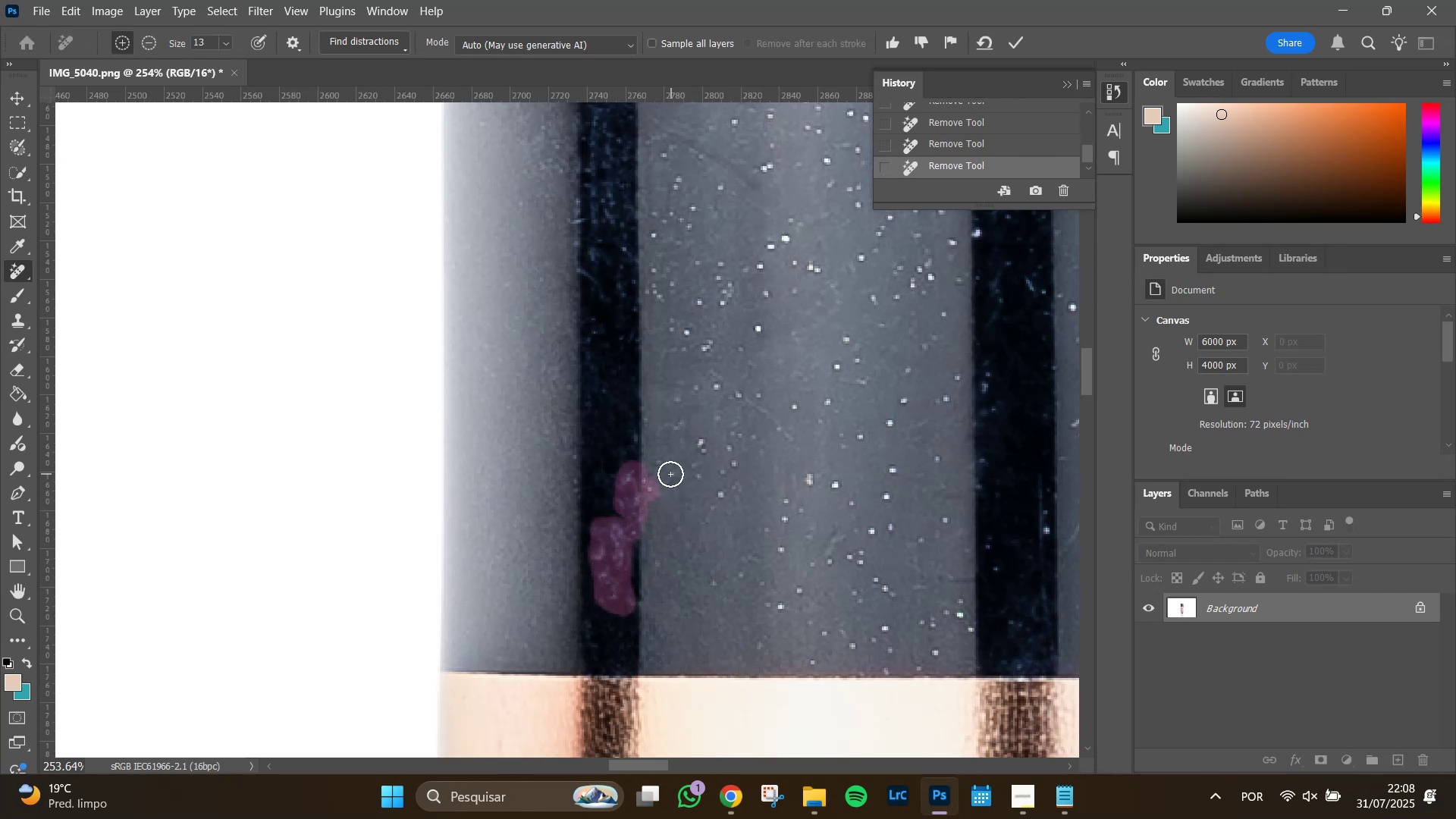 
left_click([670, 474])
 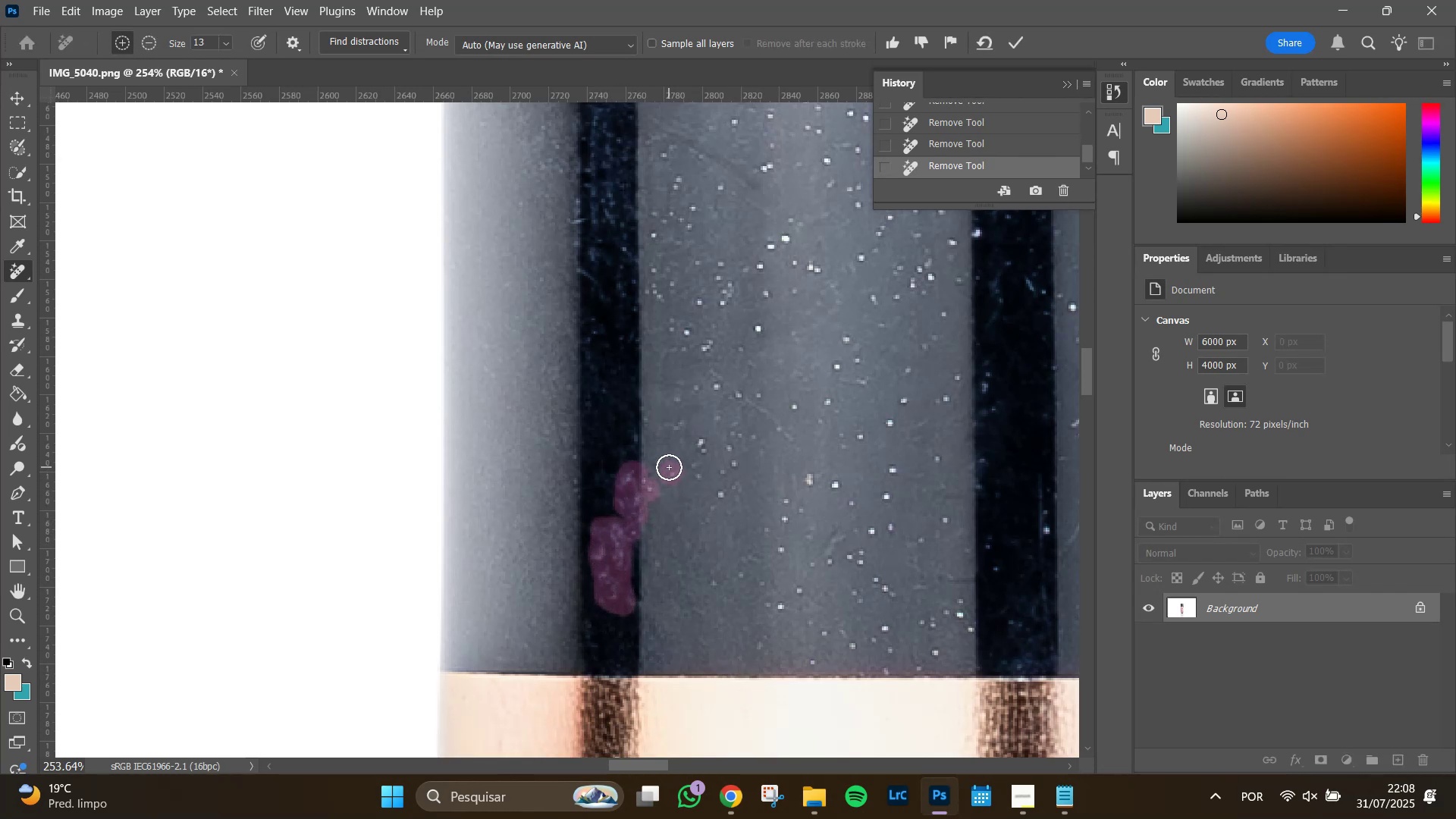 
left_click([669, 467])
 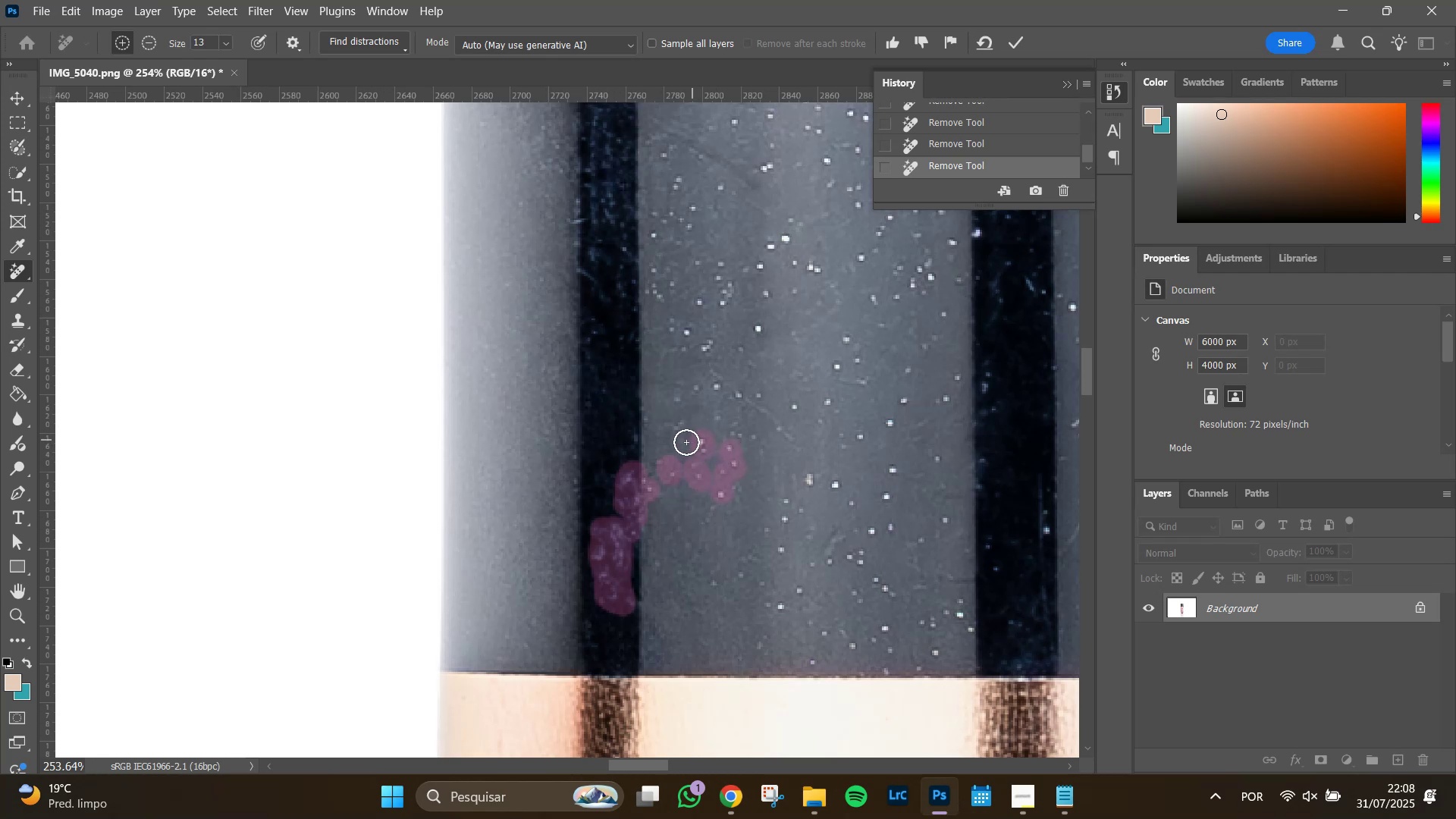 
left_click([632, 440])
 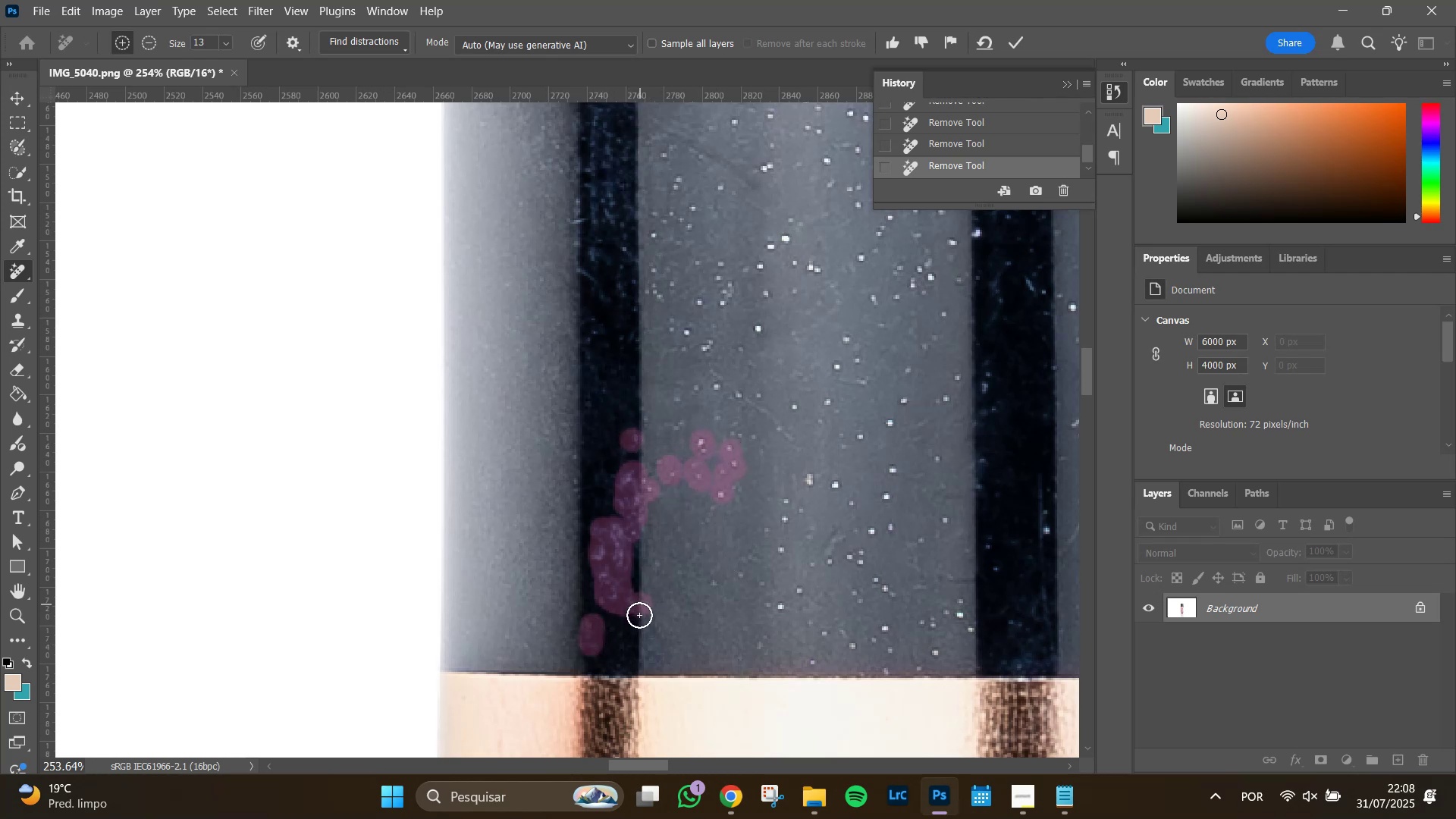 
key(Enter)
 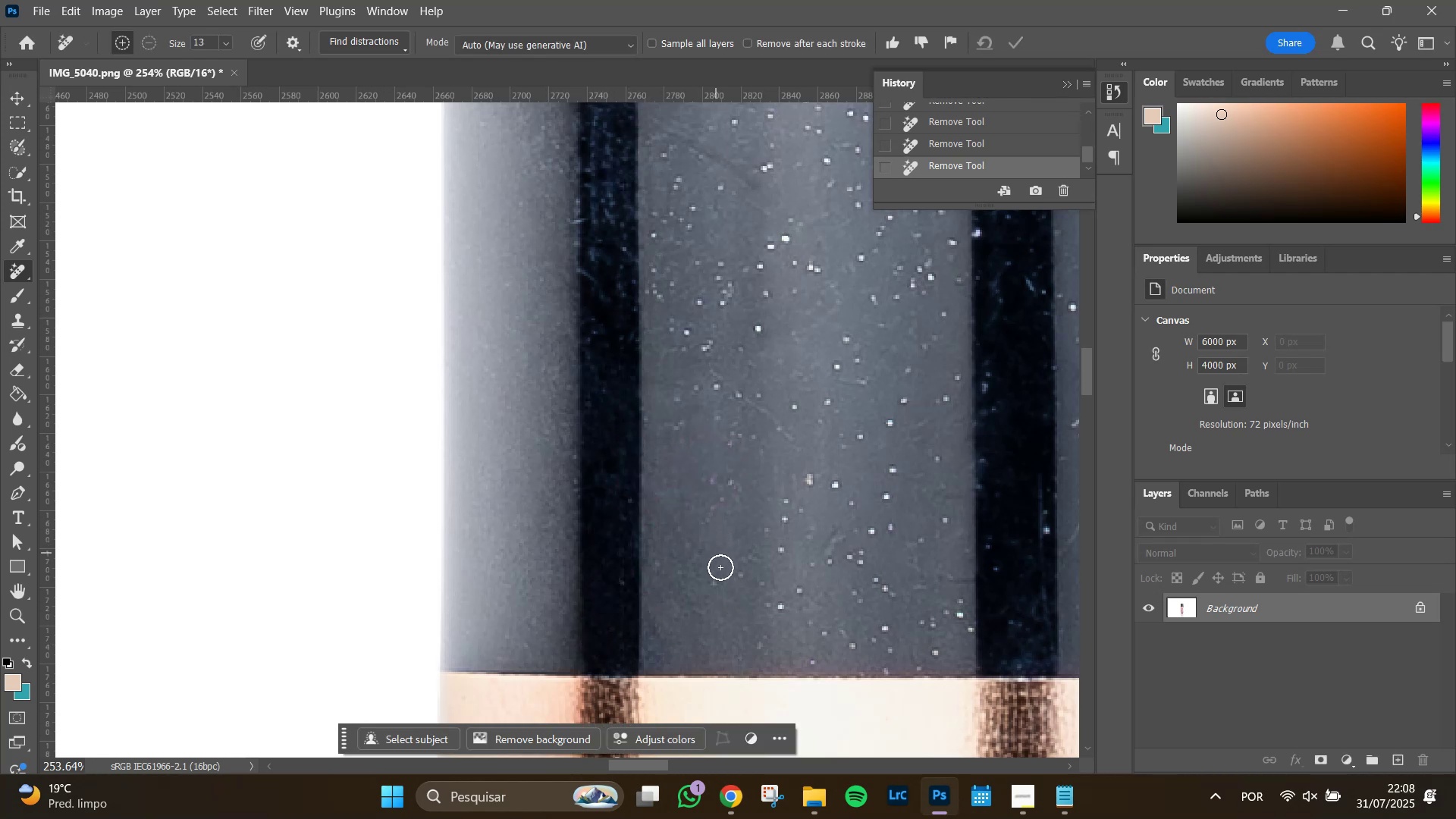 
left_click([623, 586])
 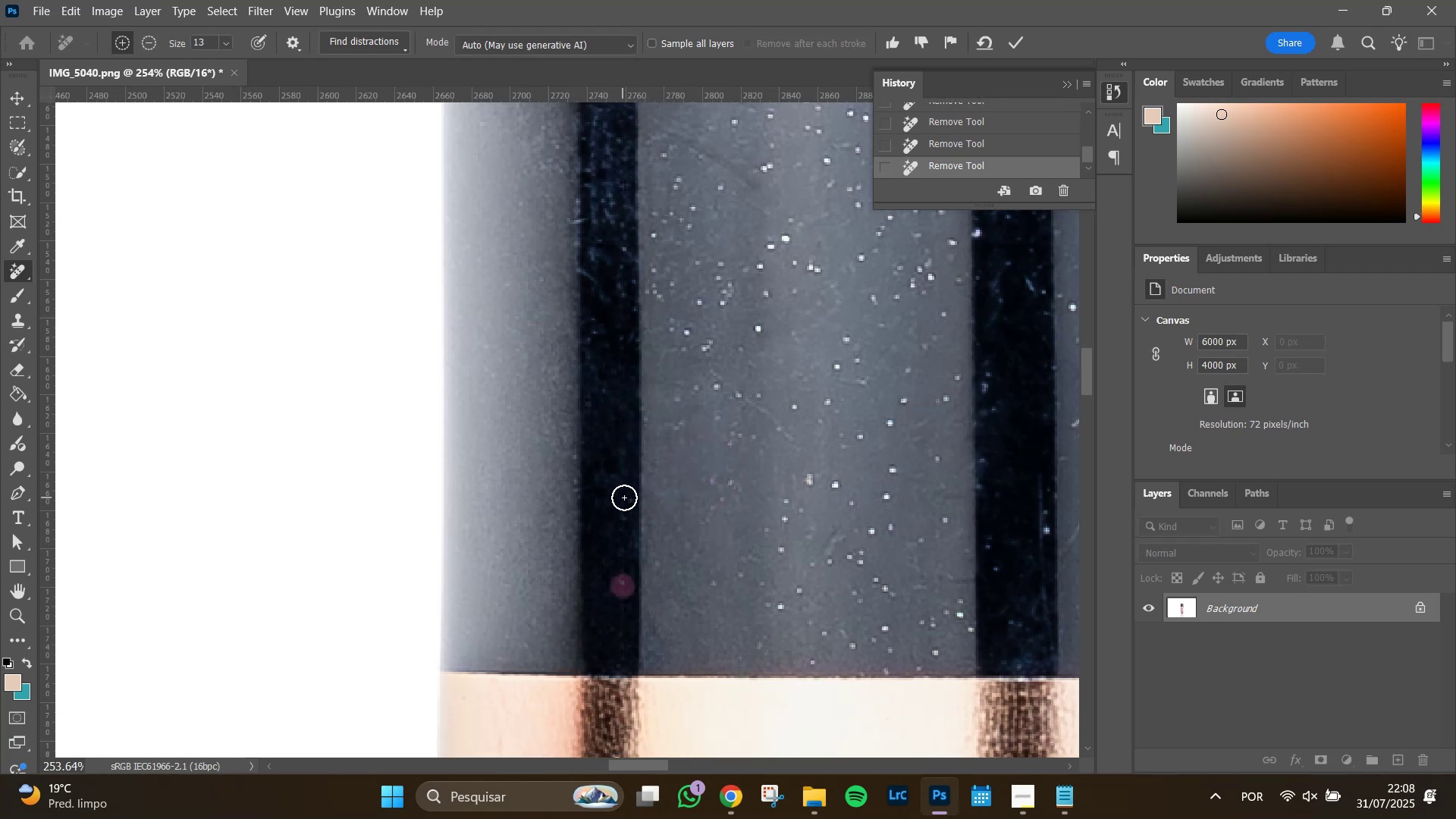 
left_click([626, 499])
 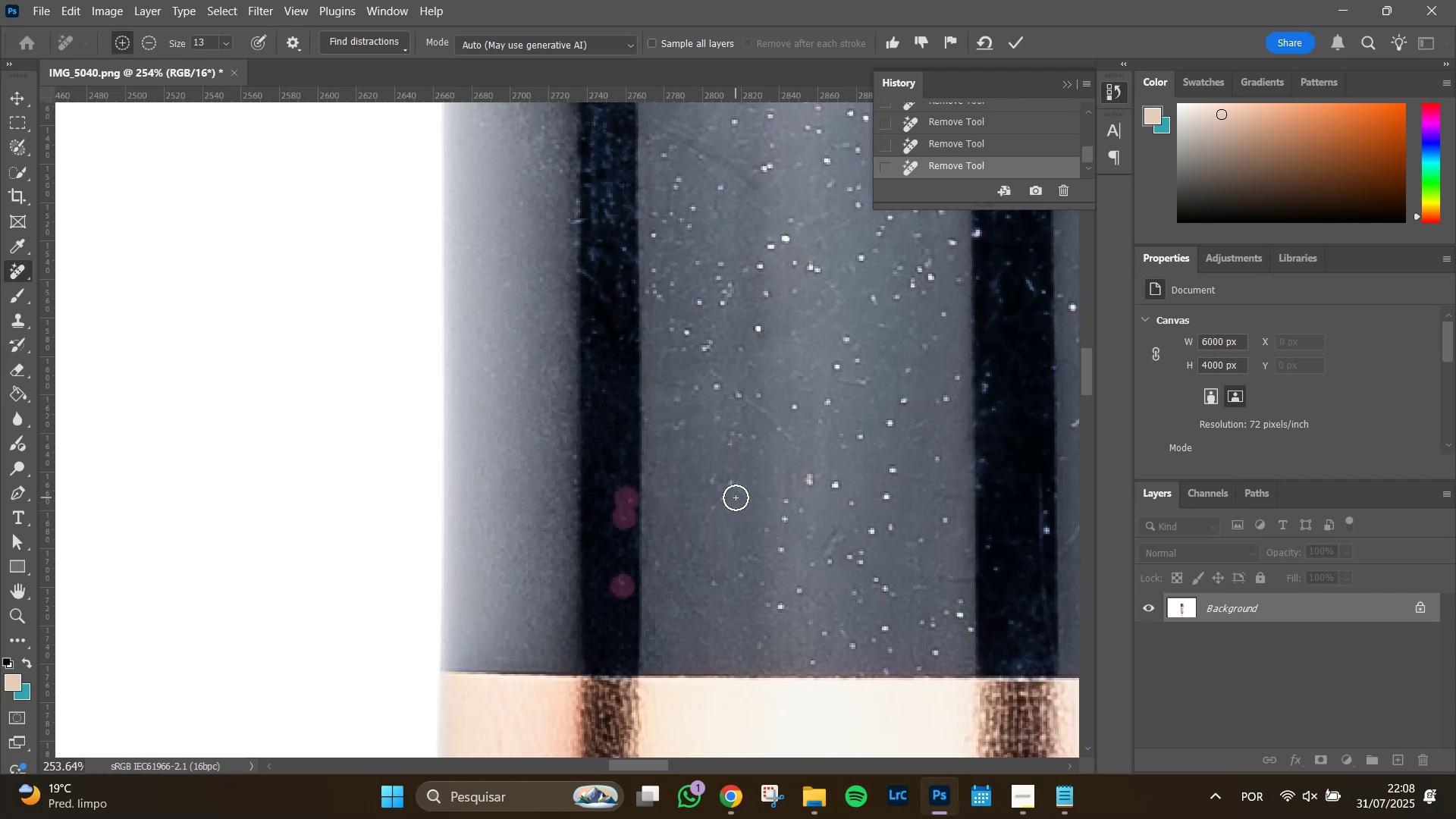 
key(Enter)
 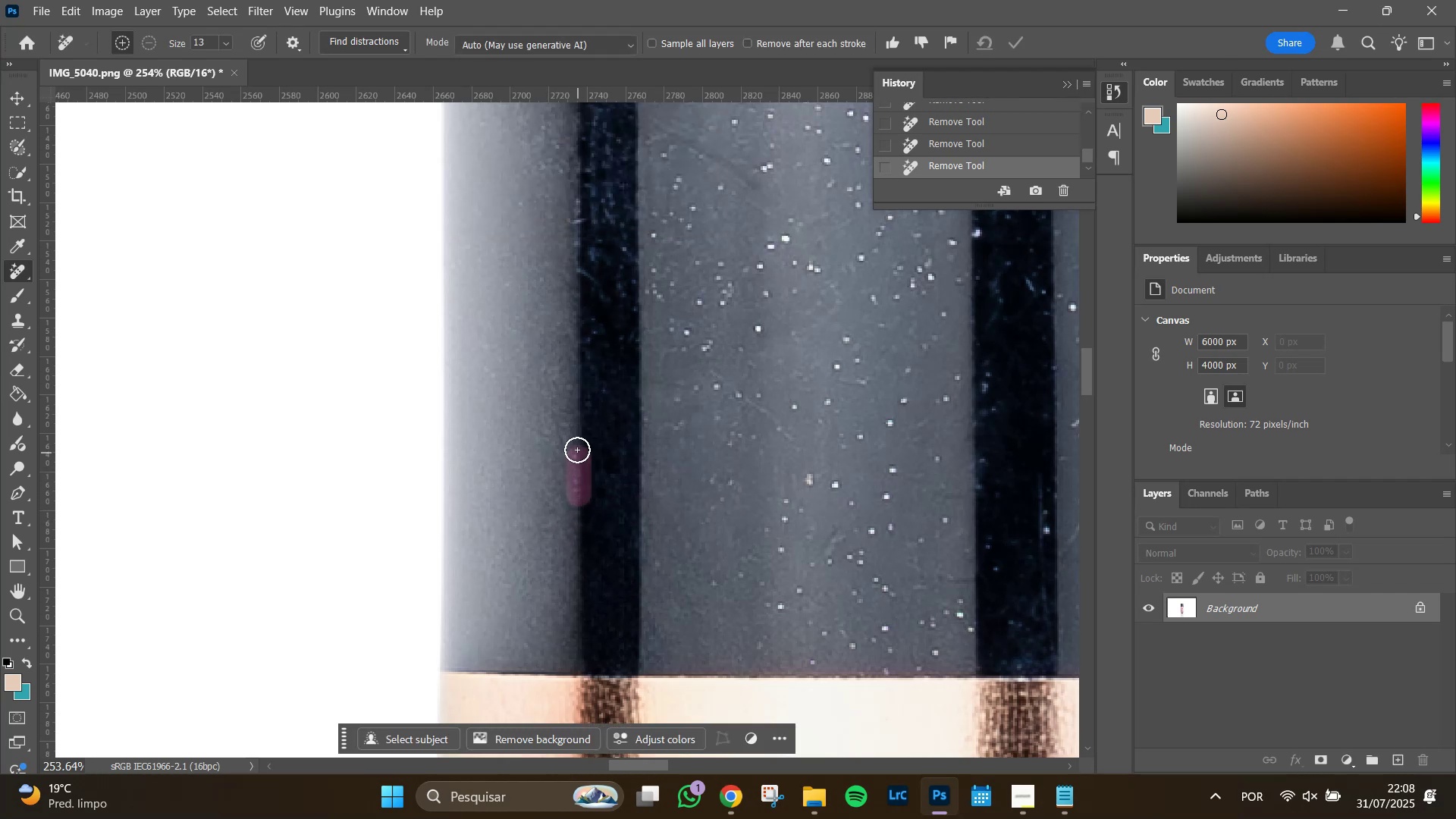 
wait(6.85)
 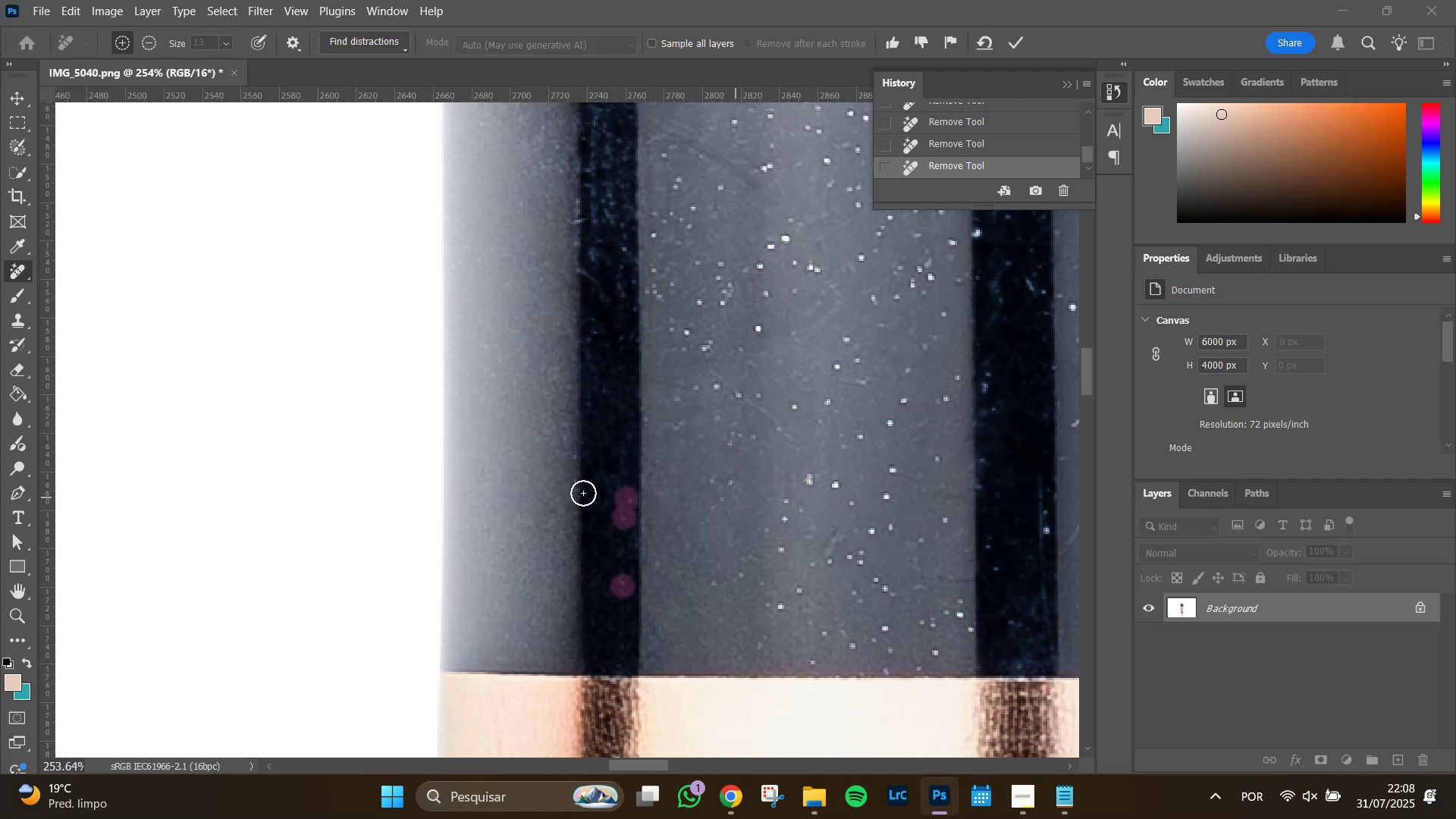 
double_click([594, 322])
 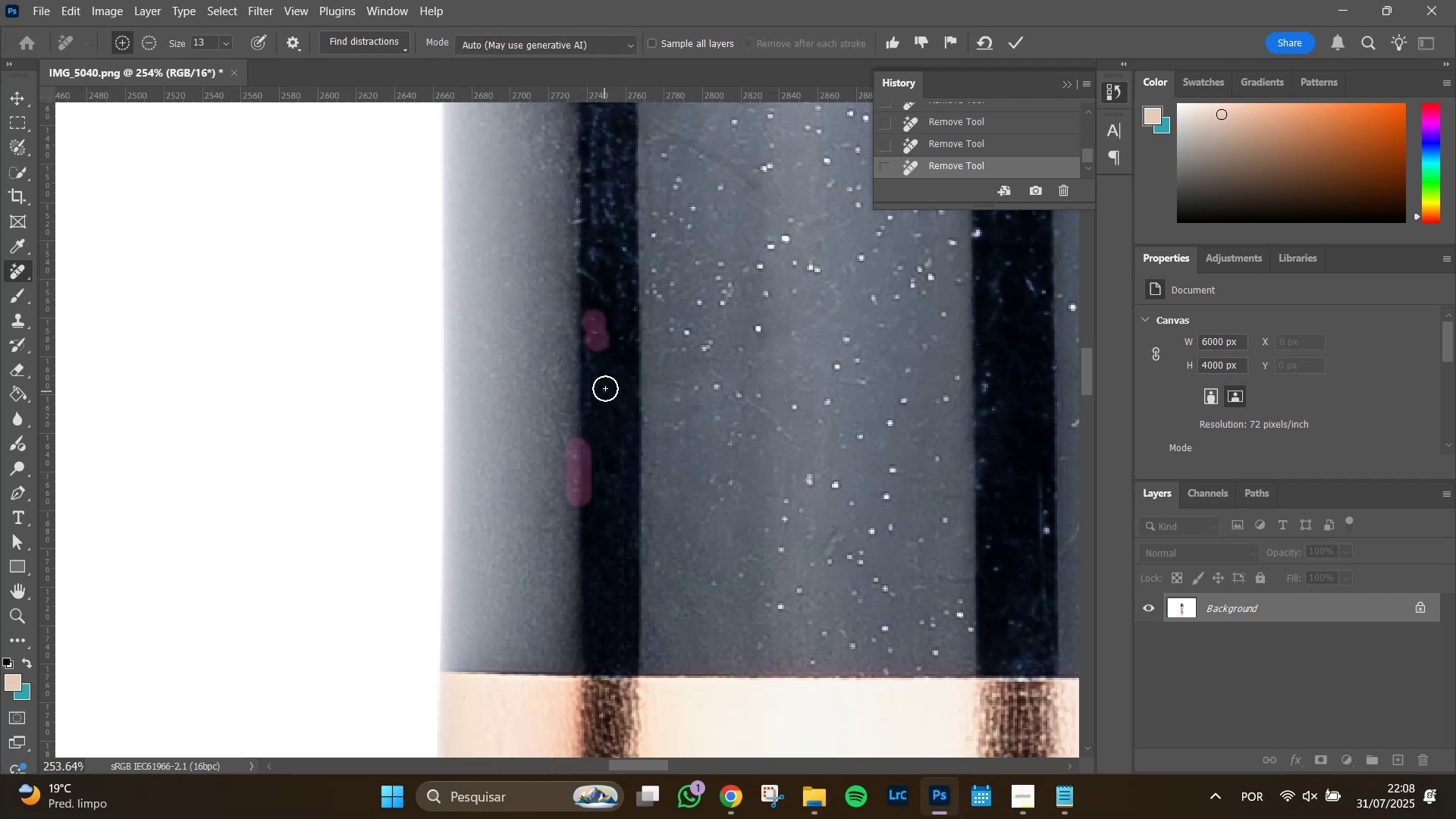 
left_click([606, 388])
 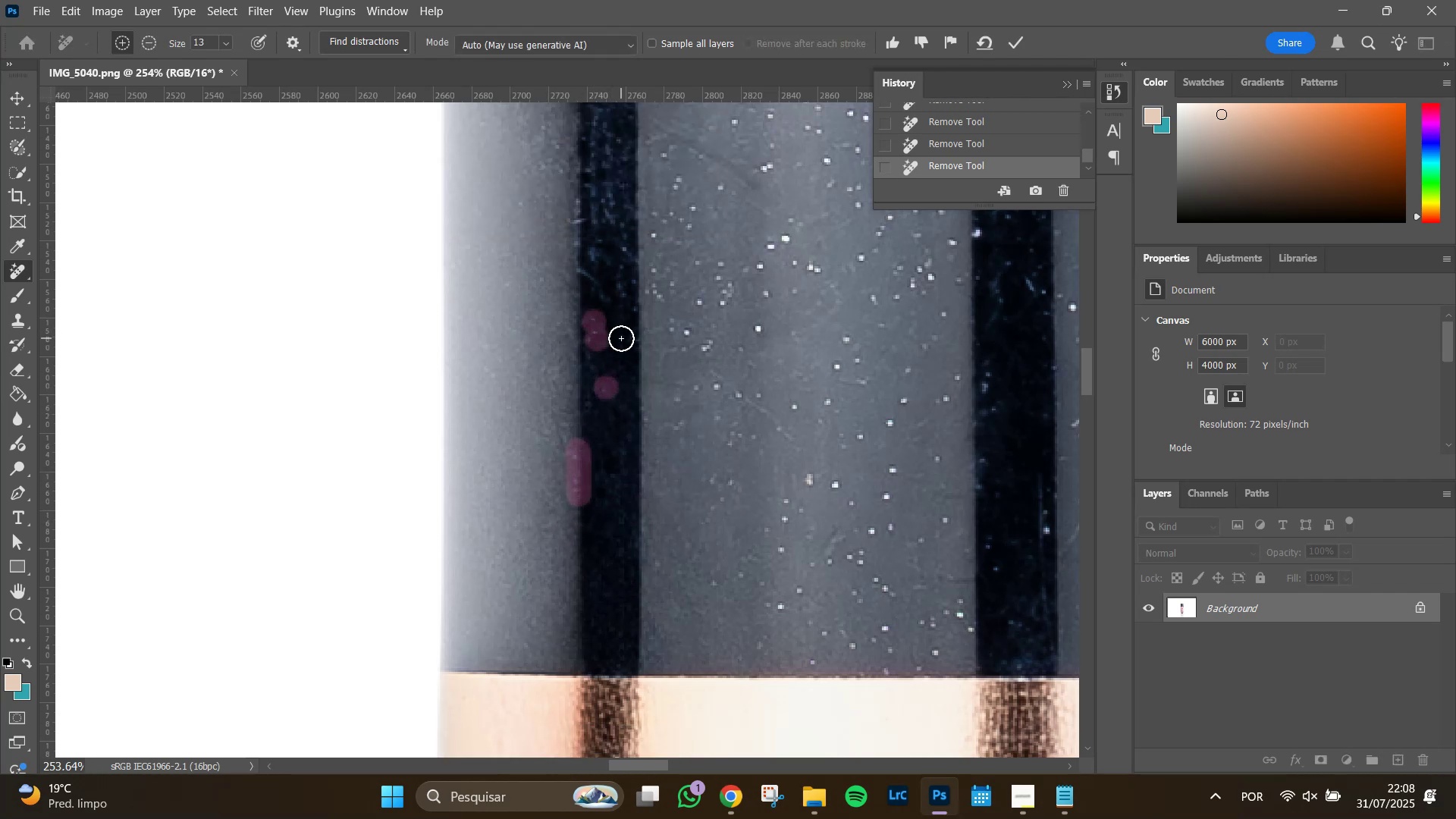 
left_click([621, 338])
 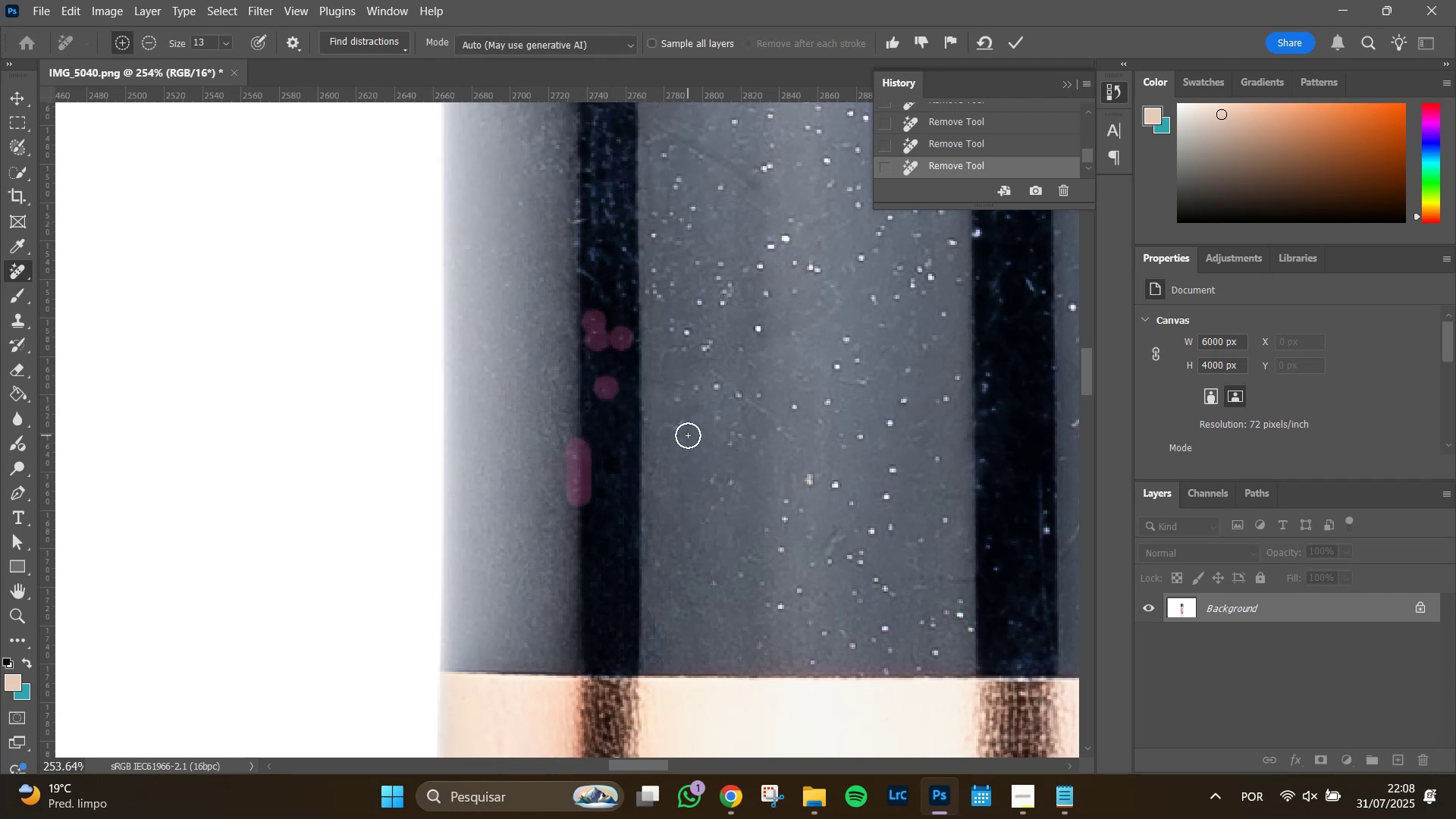 
key(Enter)
 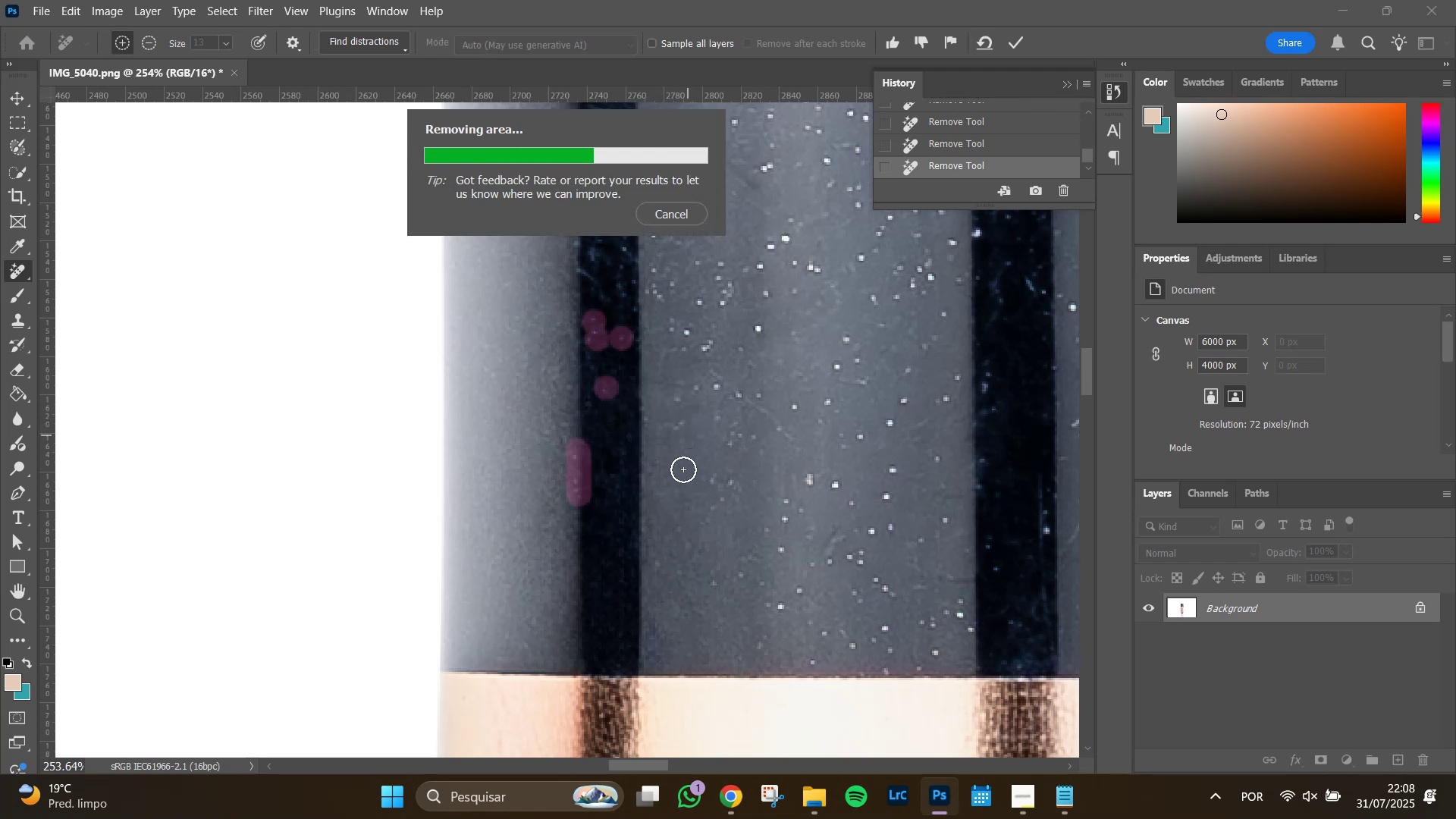 
hold_key(key=Space, duration=1.51)
 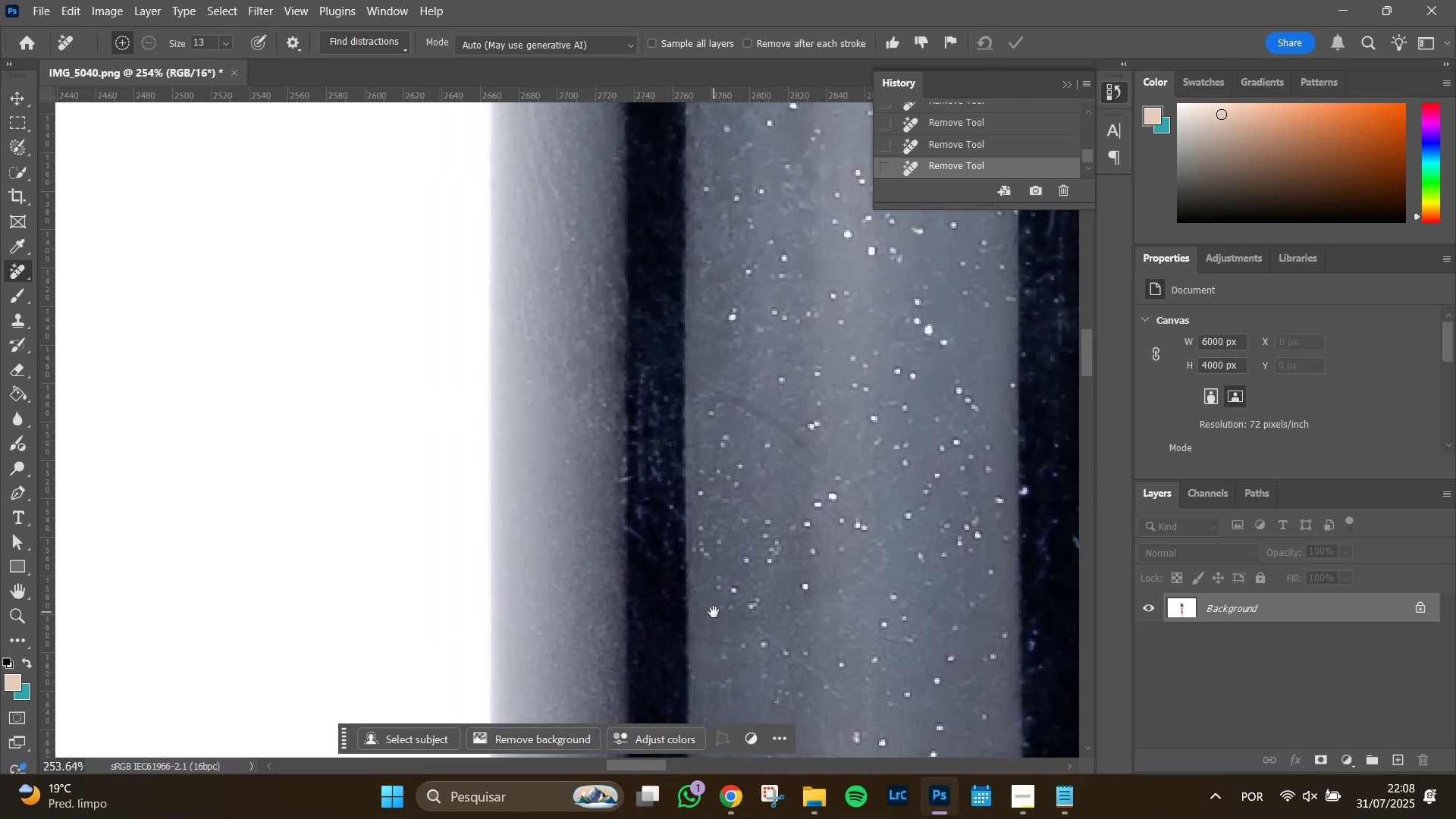 
hold_key(key=Space, duration=0.5)
 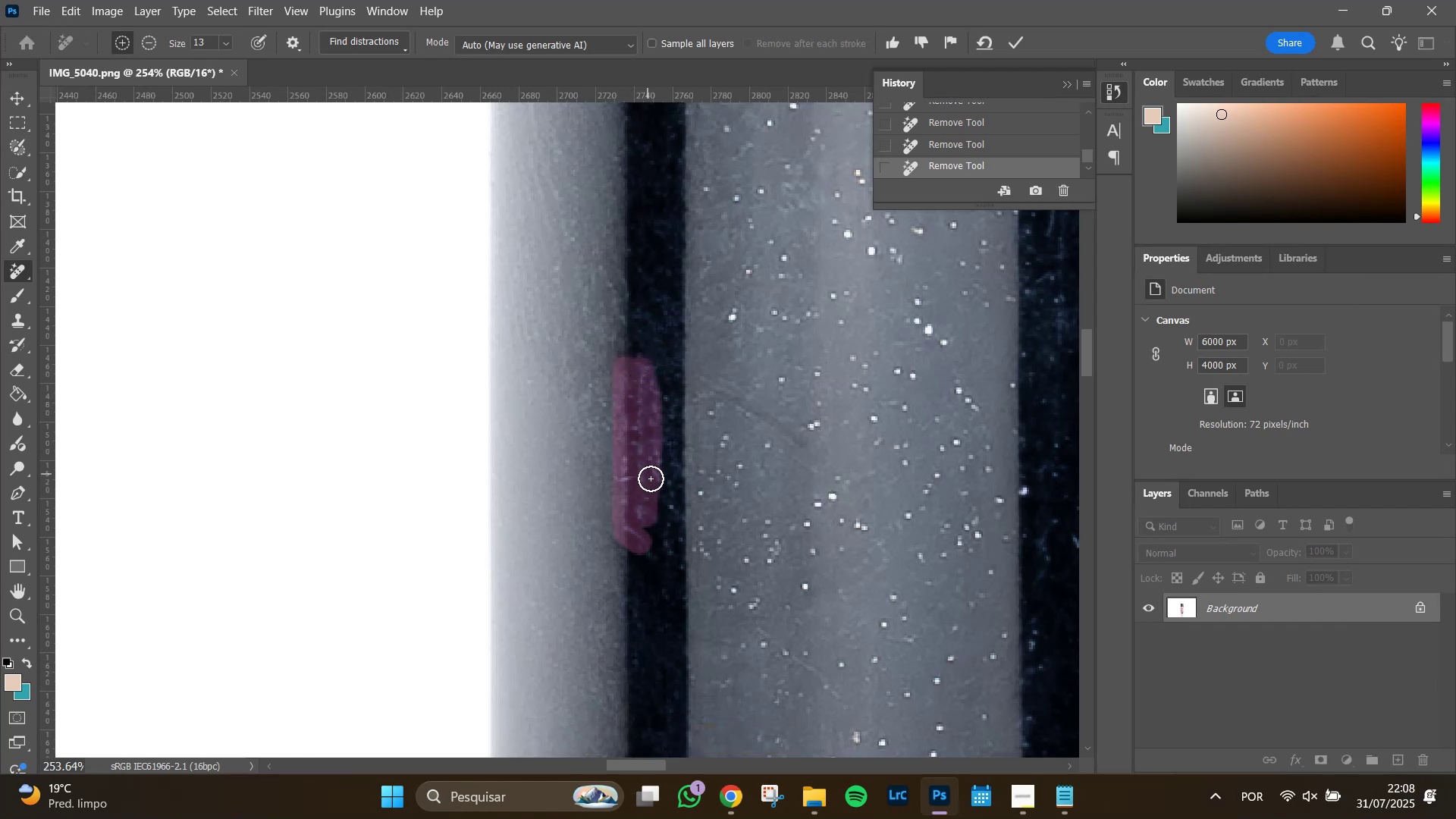 
wait(11.14)
 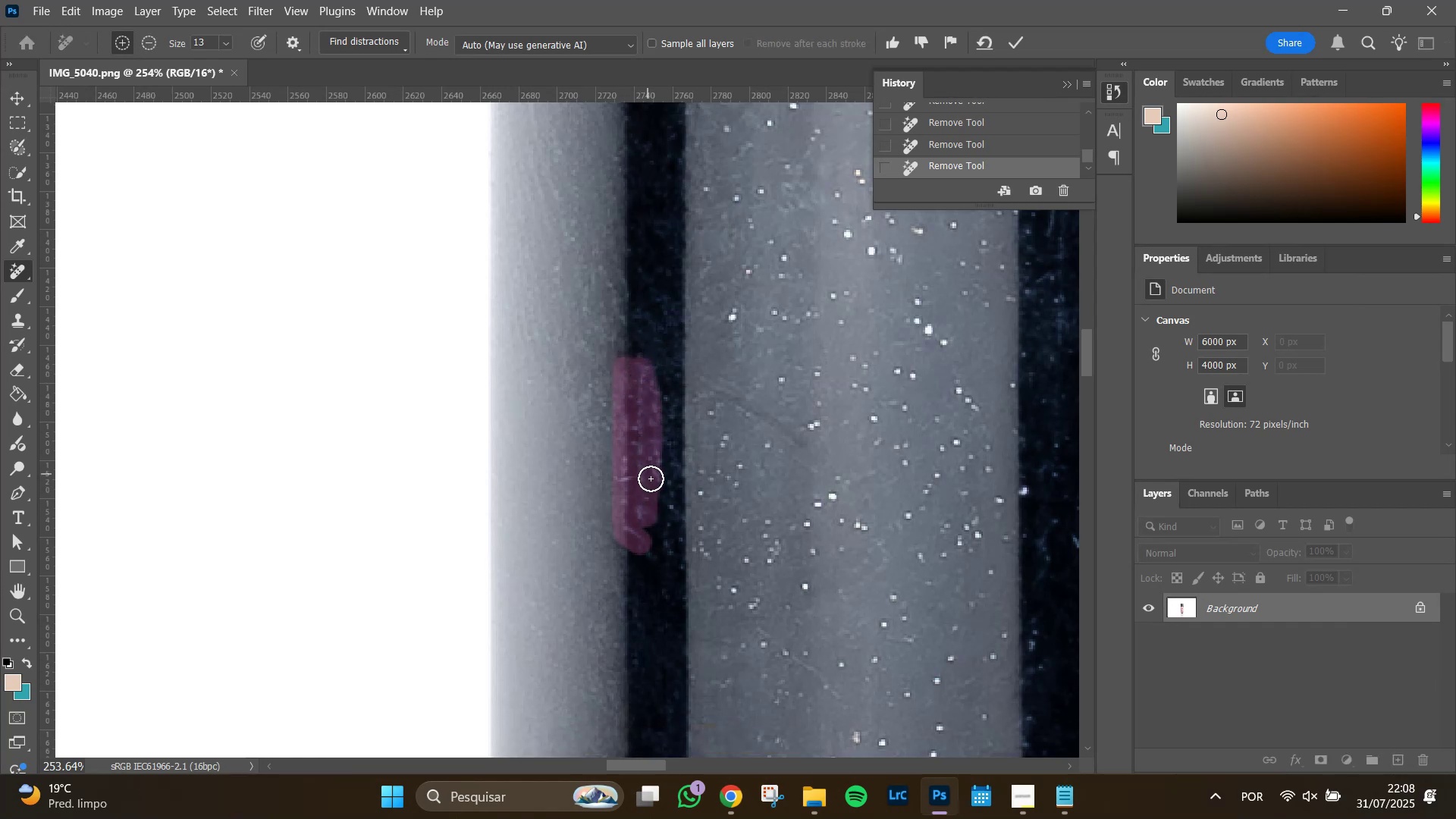 
left_click([701, 491])
 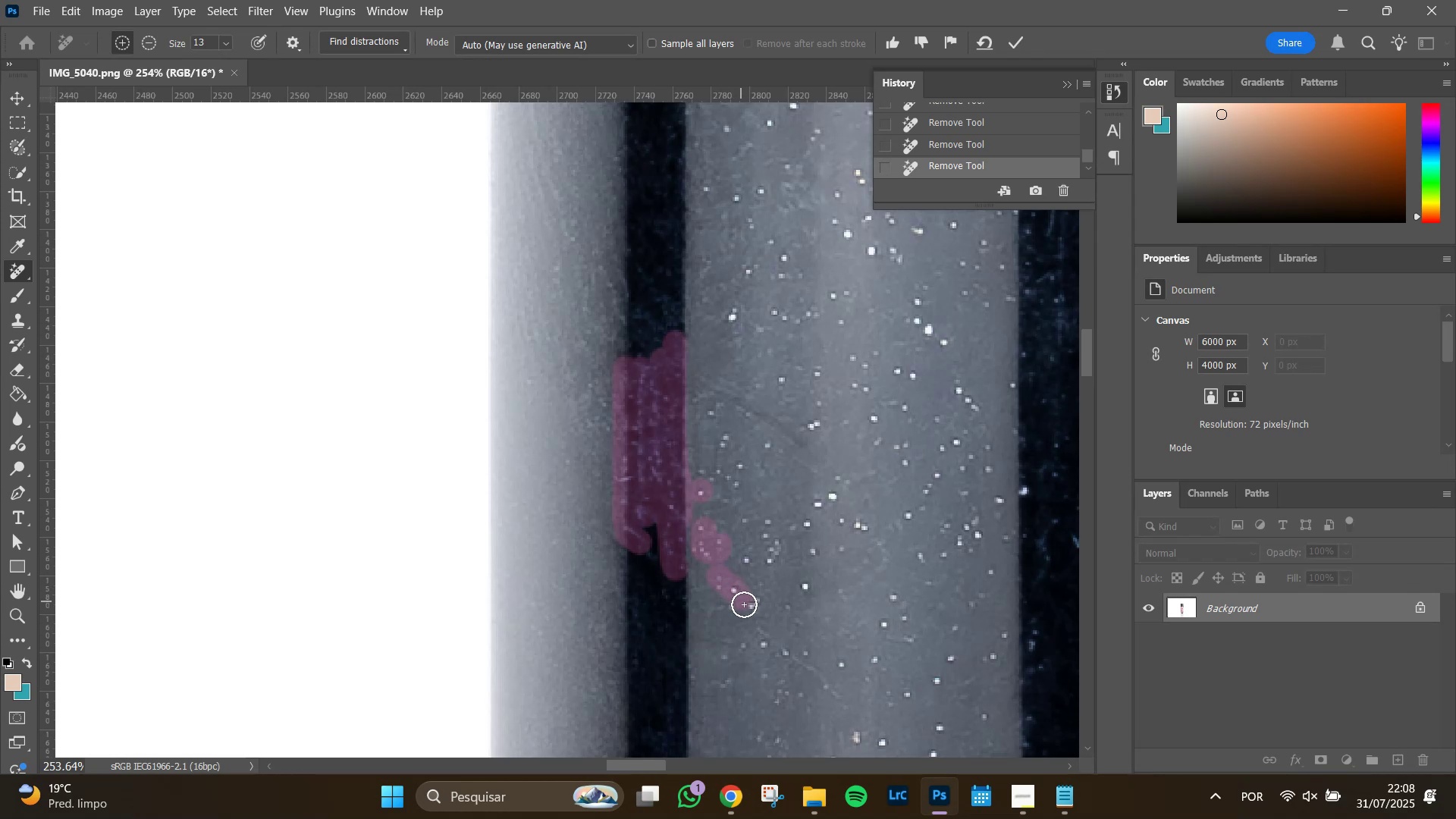 
left_click([745, 562])
 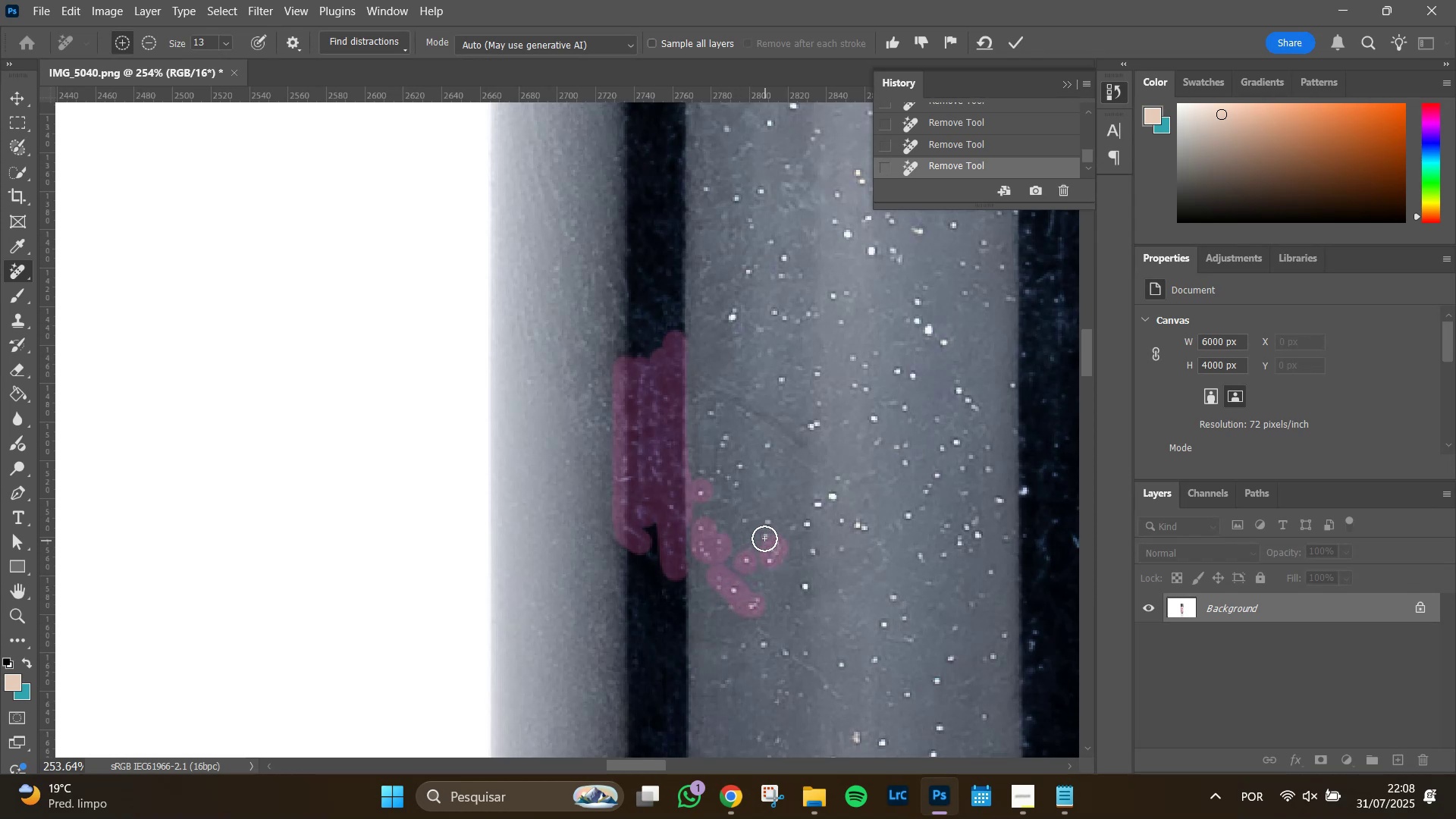 
double_click([770, 523])
 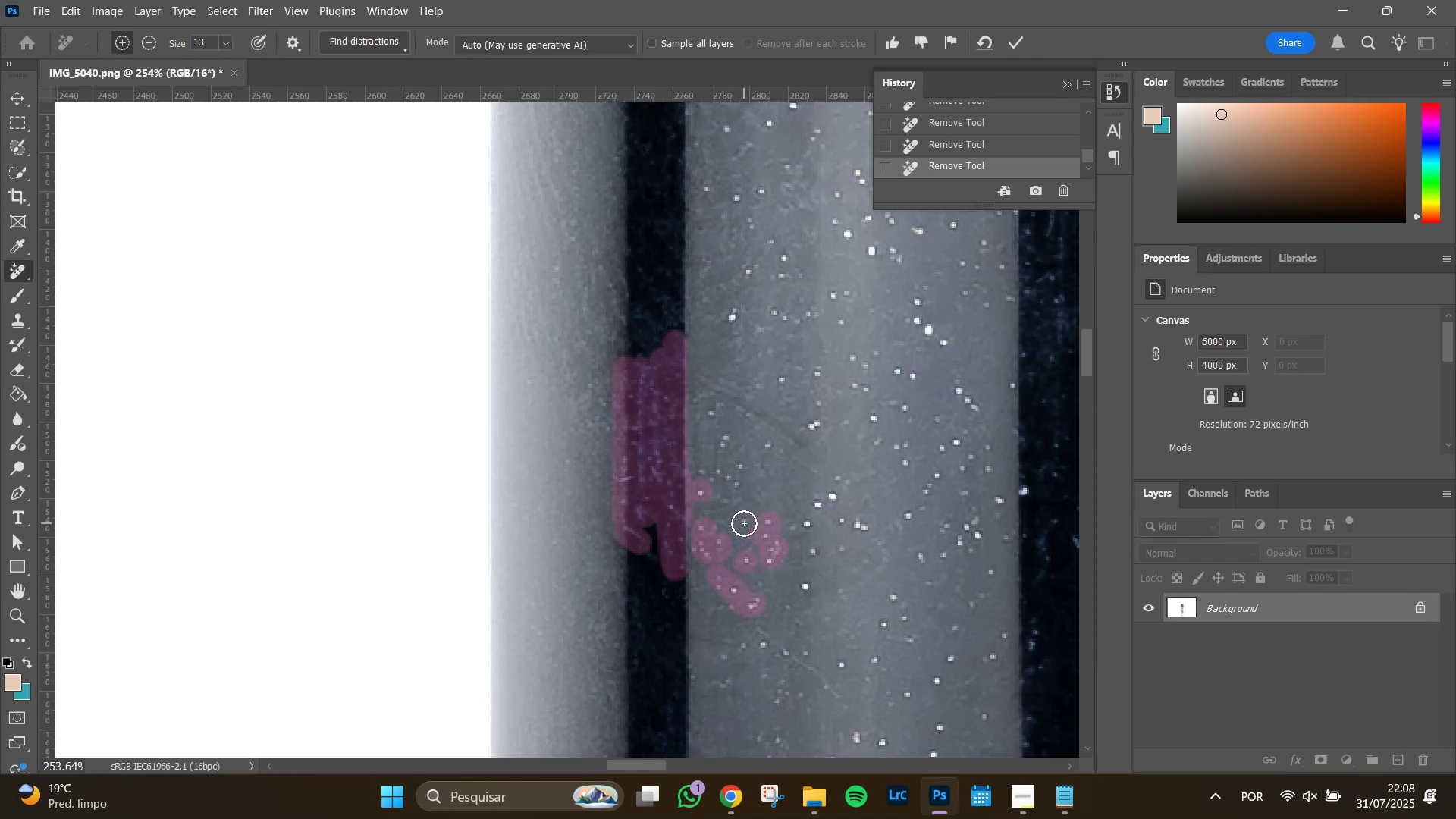 
triple_click([744, 523])
 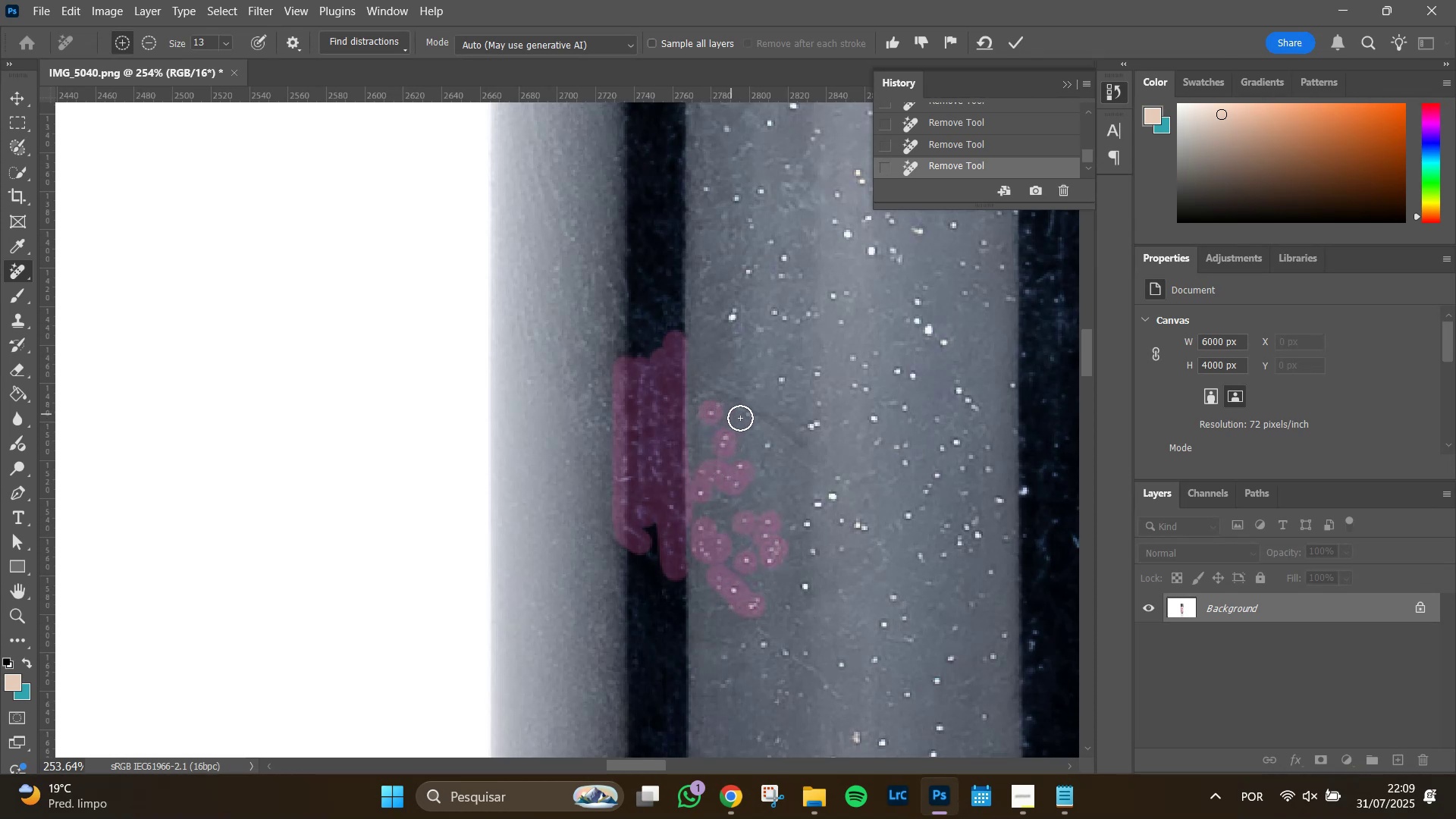 
left_click_drag(start_coordinate=[806, 448], to_coordinate=[704, 381])
 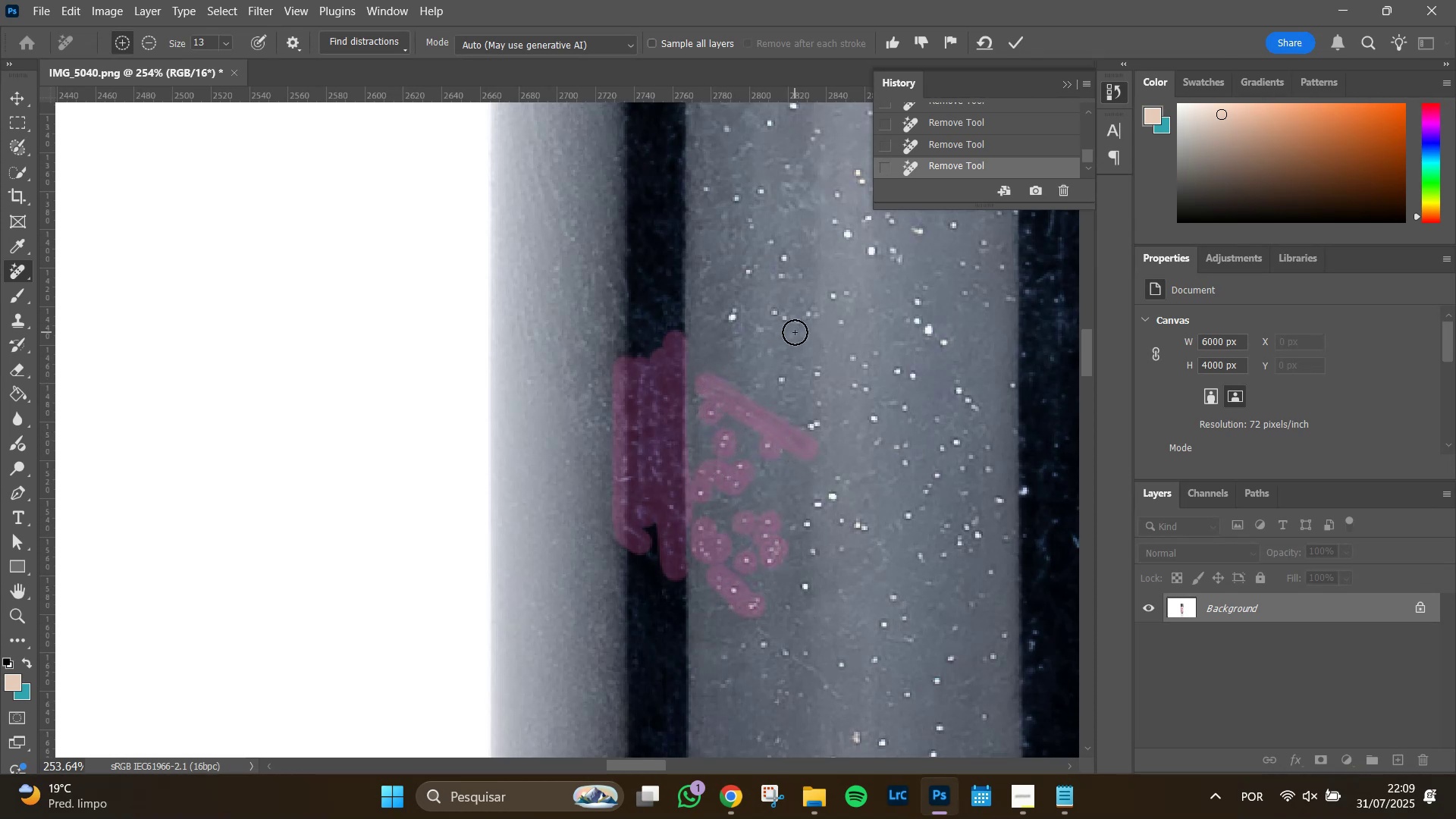 
key(Enter)
 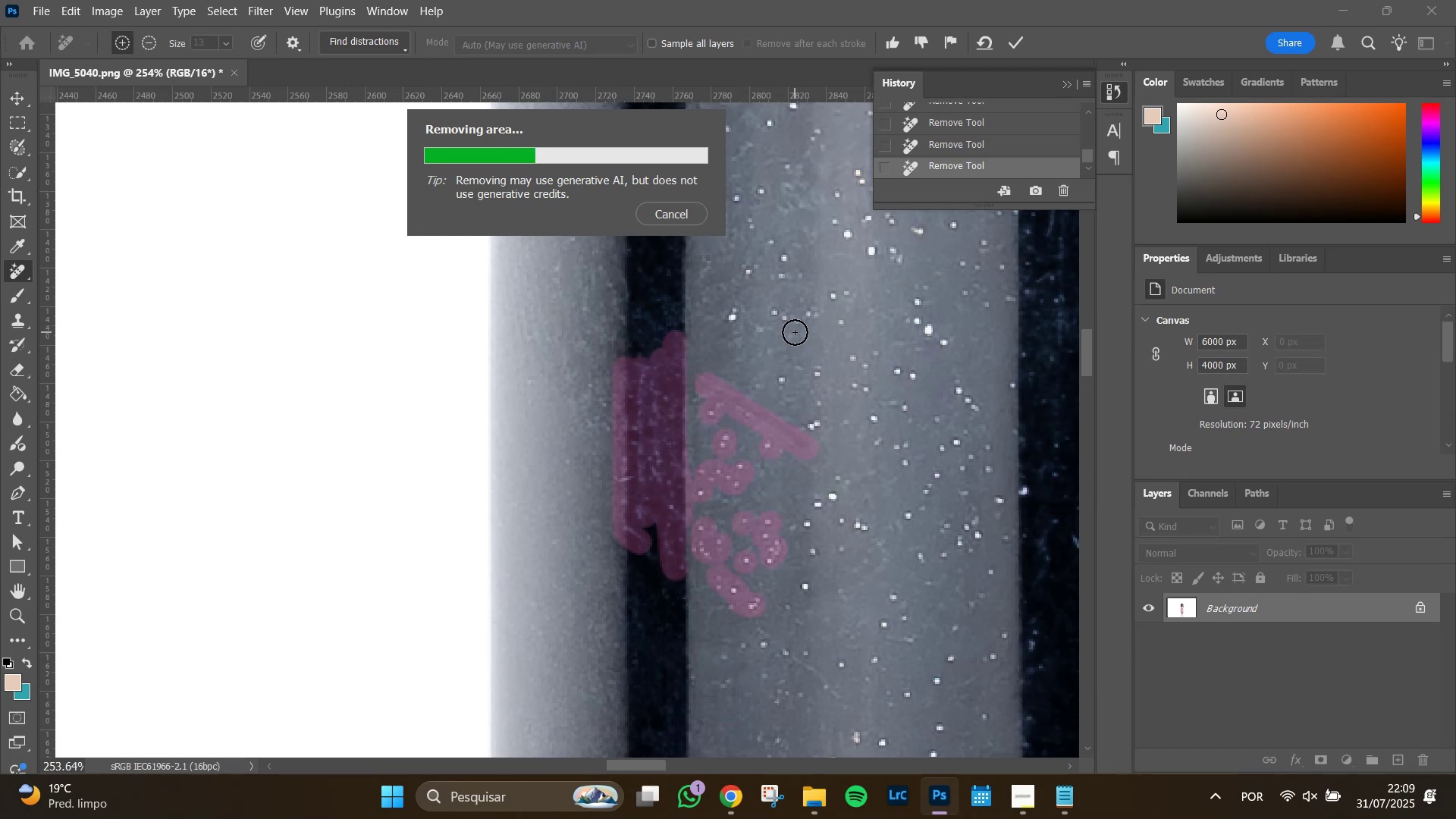 
wait(32.21)
 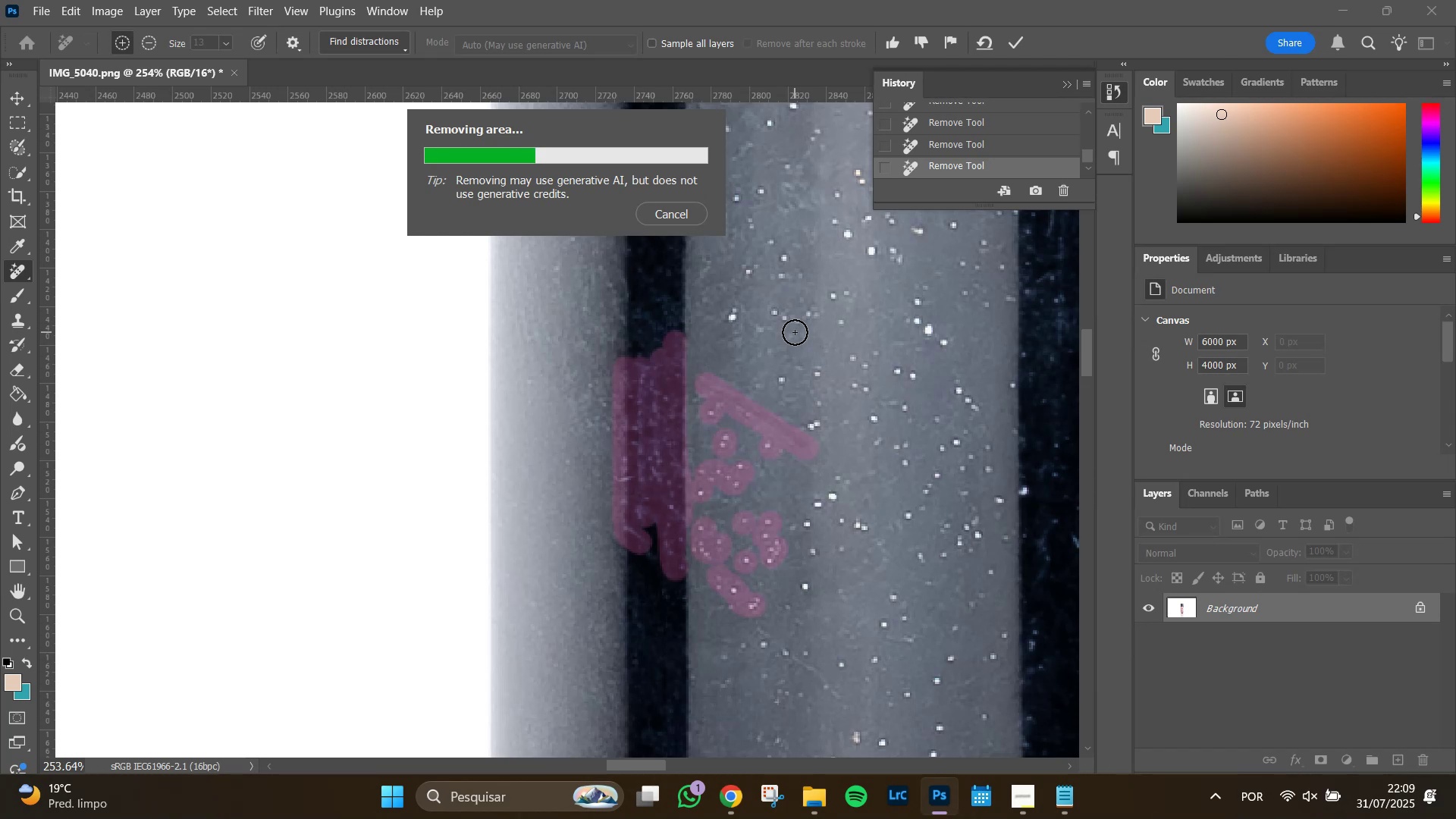 
left_click_drag(start_coordinate=[663, 495], to_coordinate=[668, 510])
 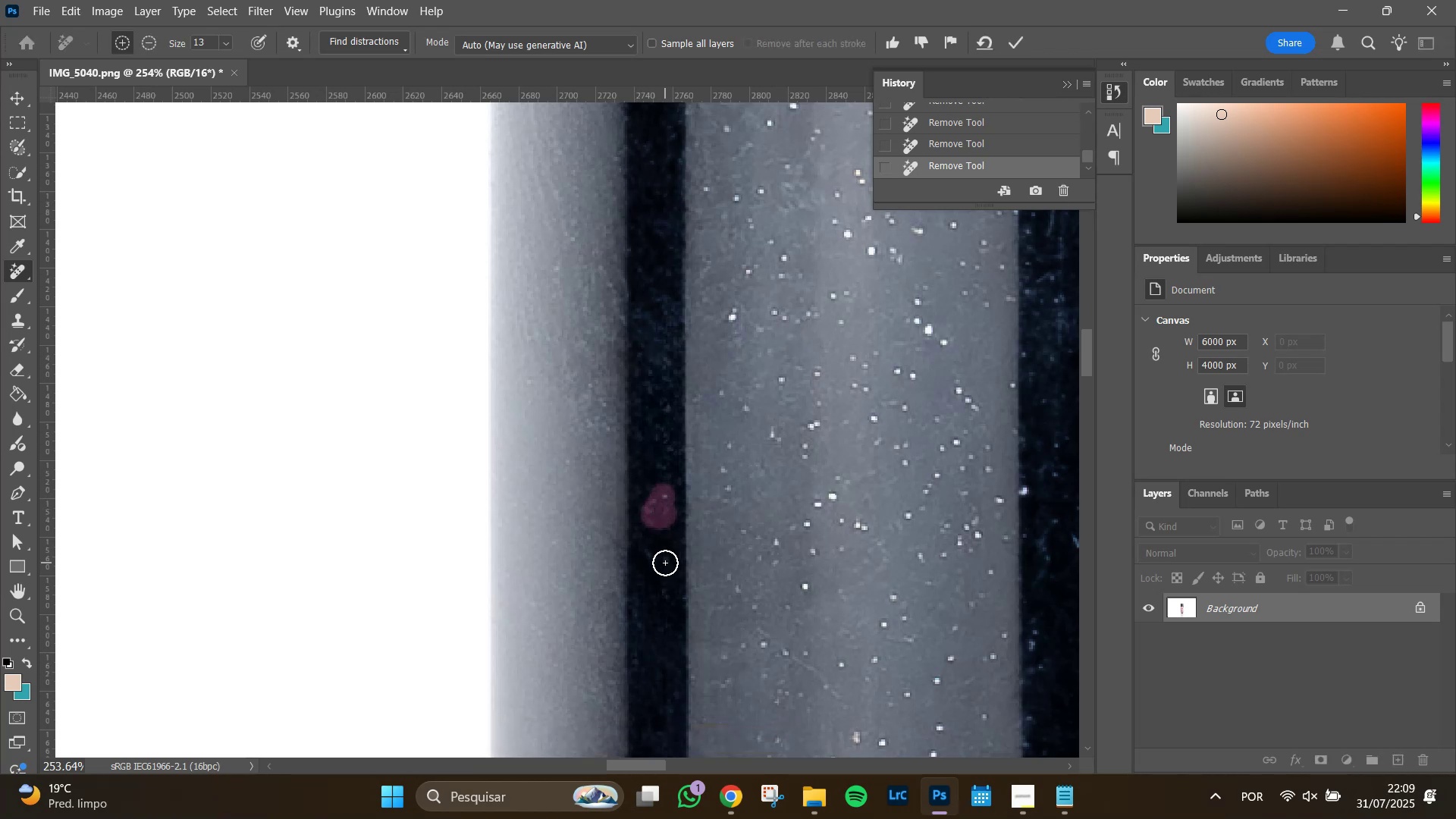 
left_click_drag(start_coordinate=[665, 563], to_coordinate=[653, 553])
 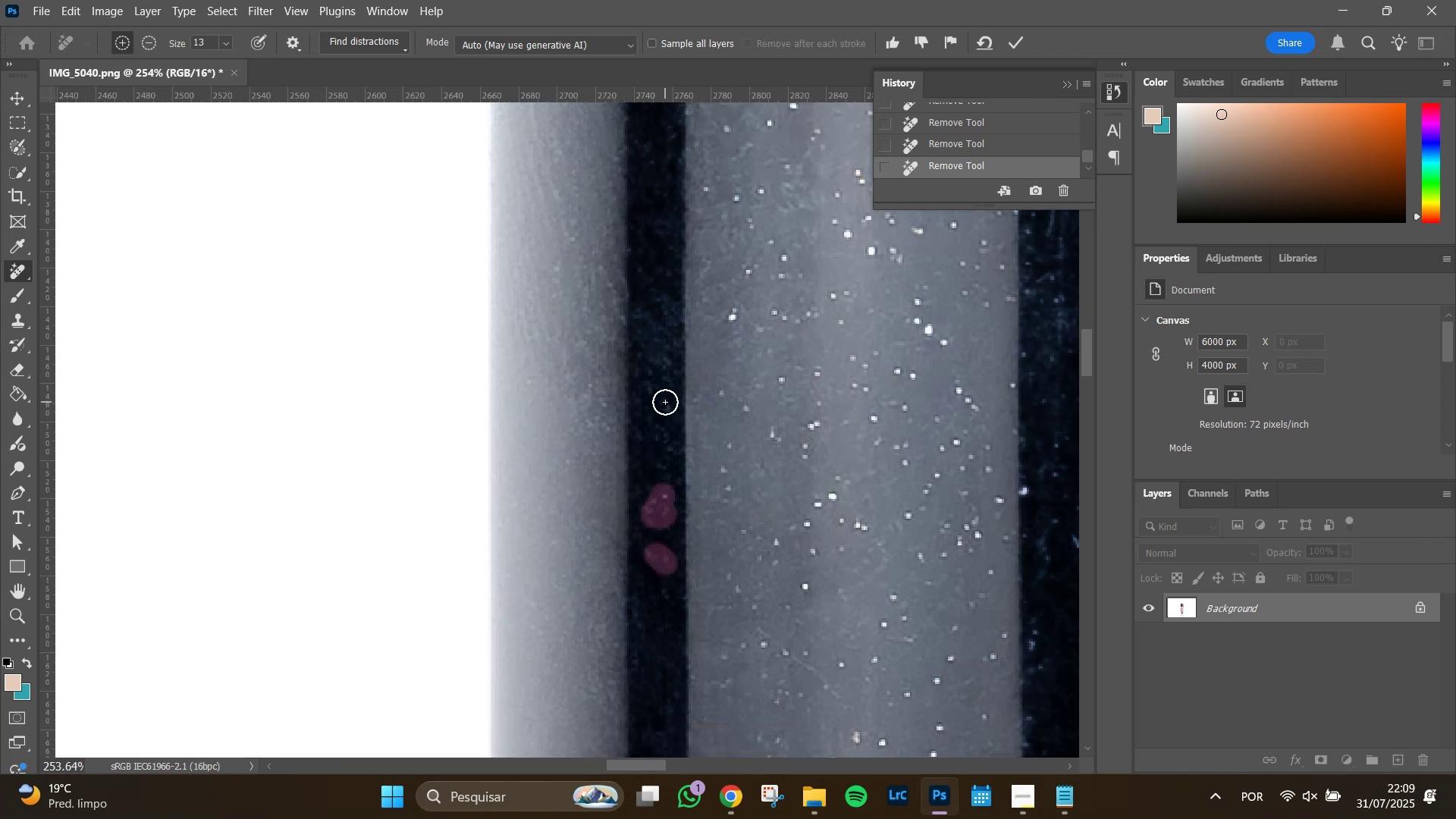 
left_click([665, 402])
 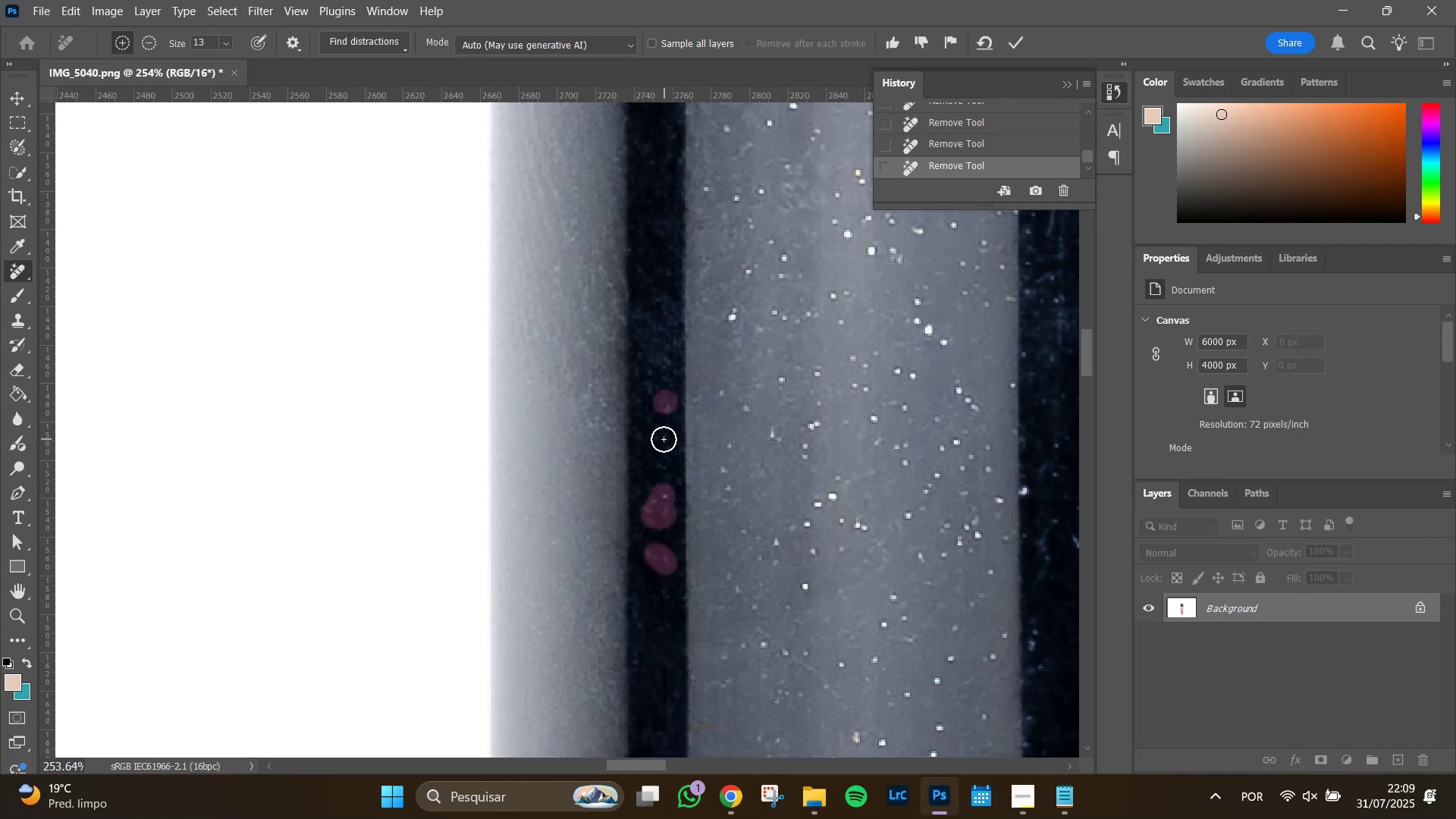 
left_click_drag(start_coordinate=[661, 437], to_coordinate=[664, 449])
 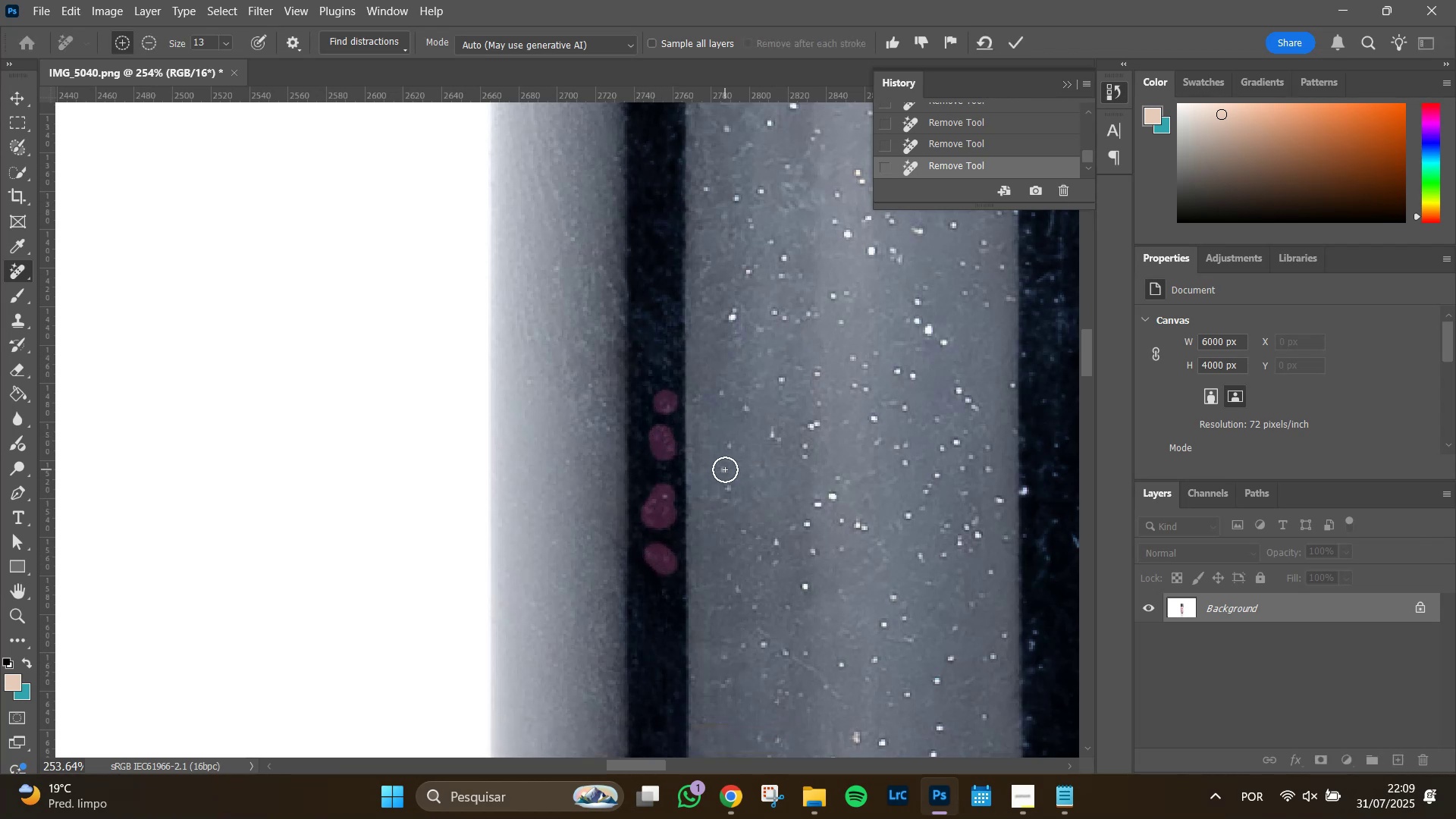 
left_click([727, 474])
 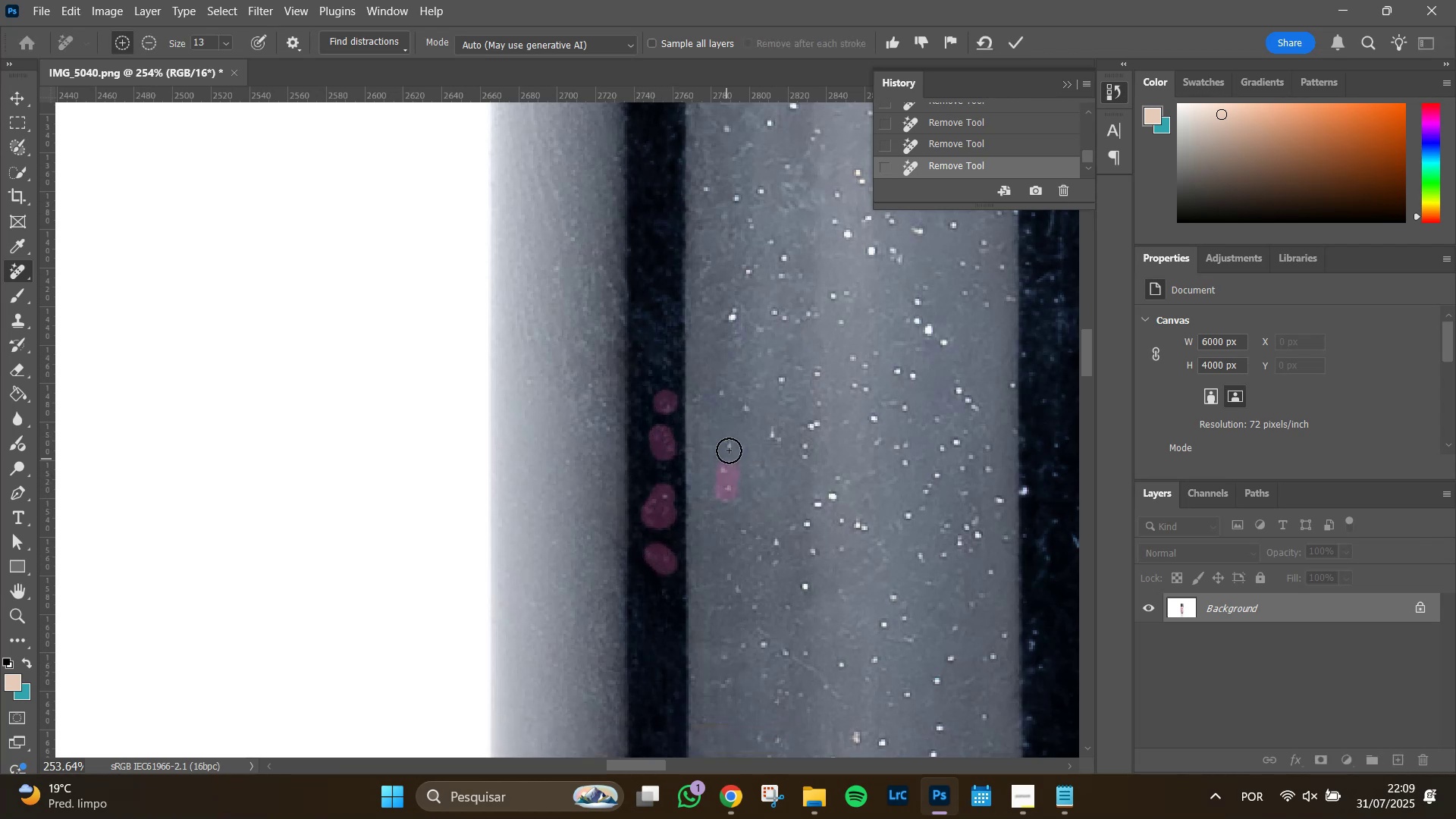 
double_click([729, 444])
 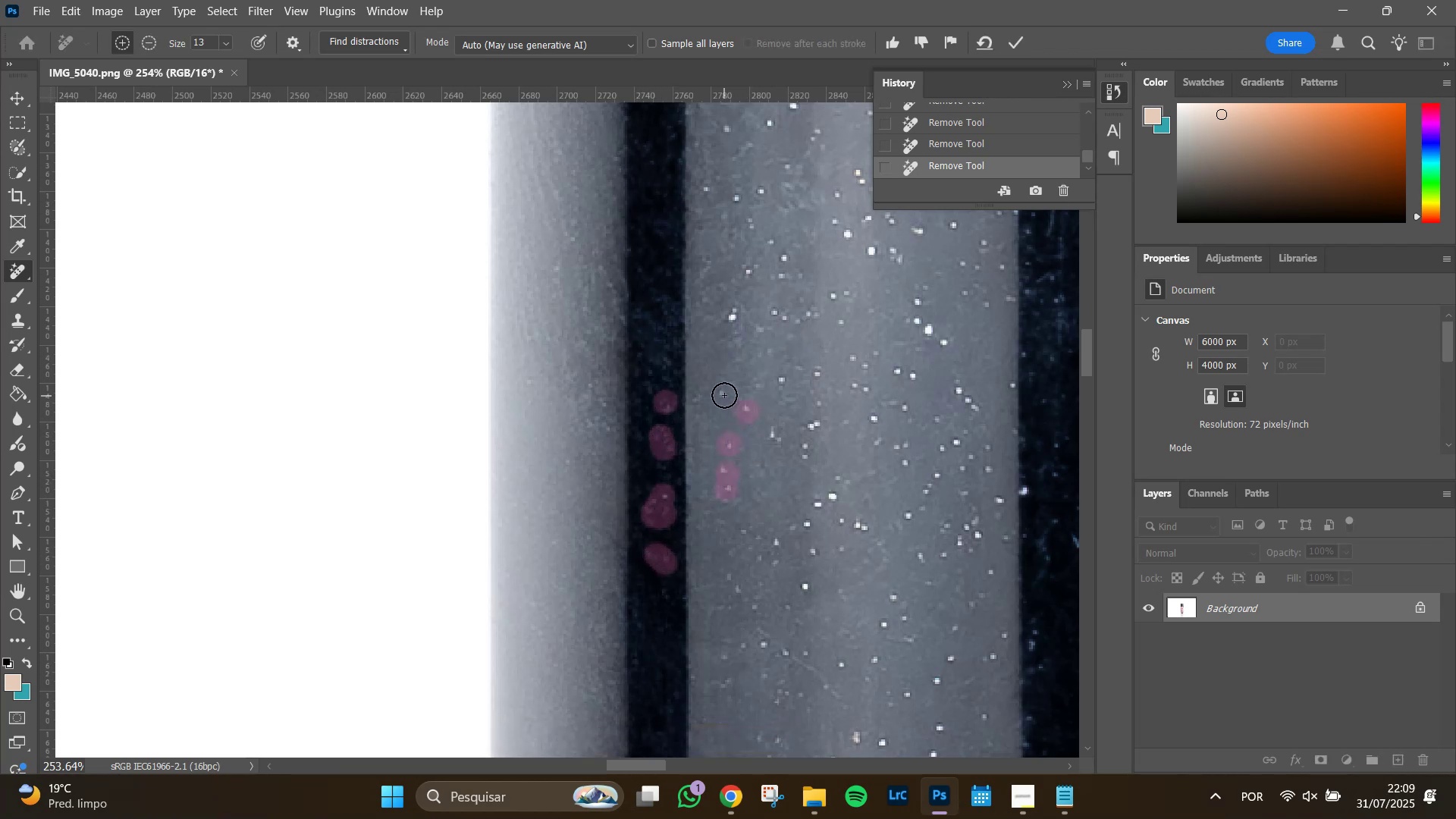 
triple_click([724, 395])
 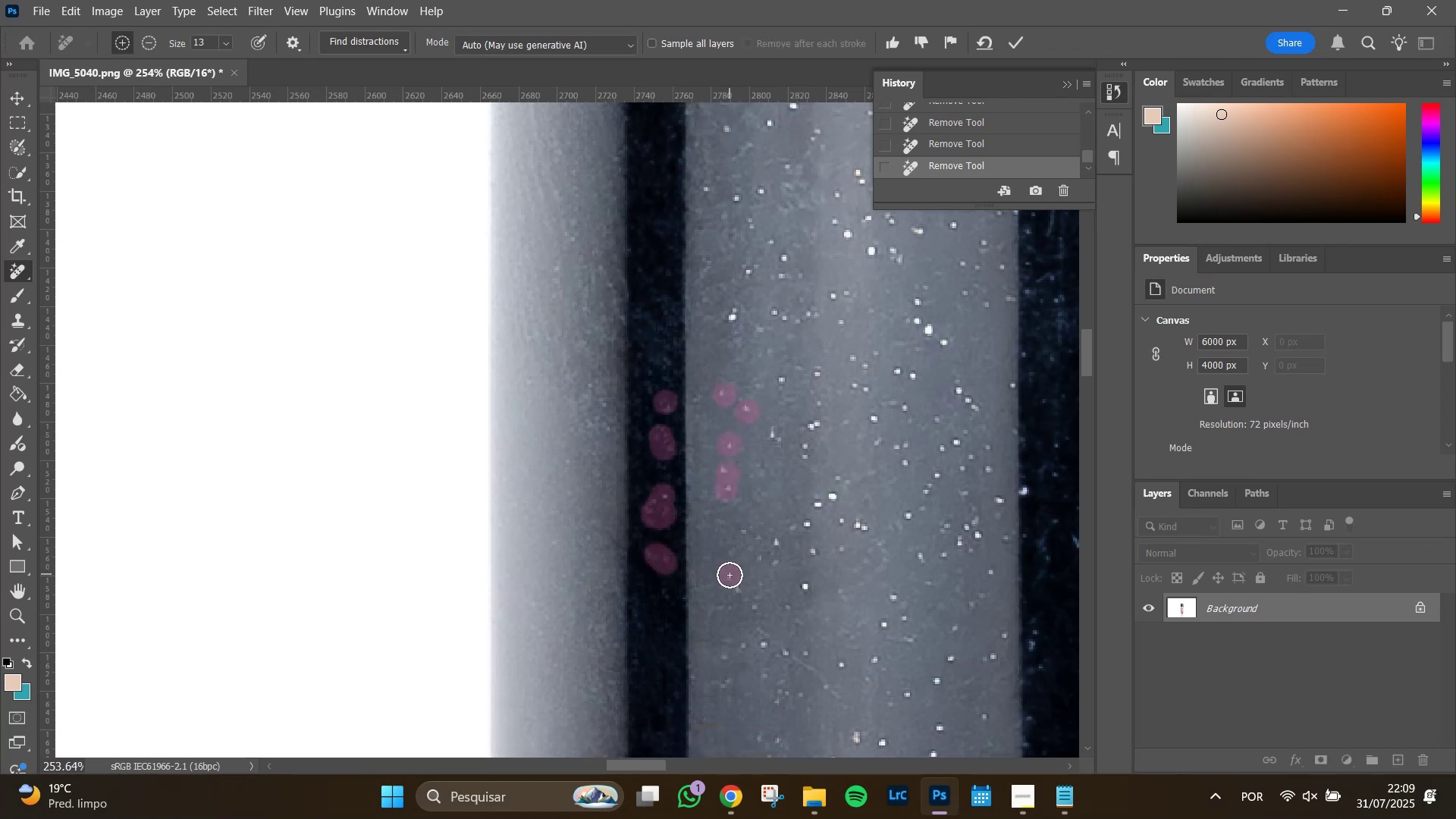 
double_click([742, 592])
 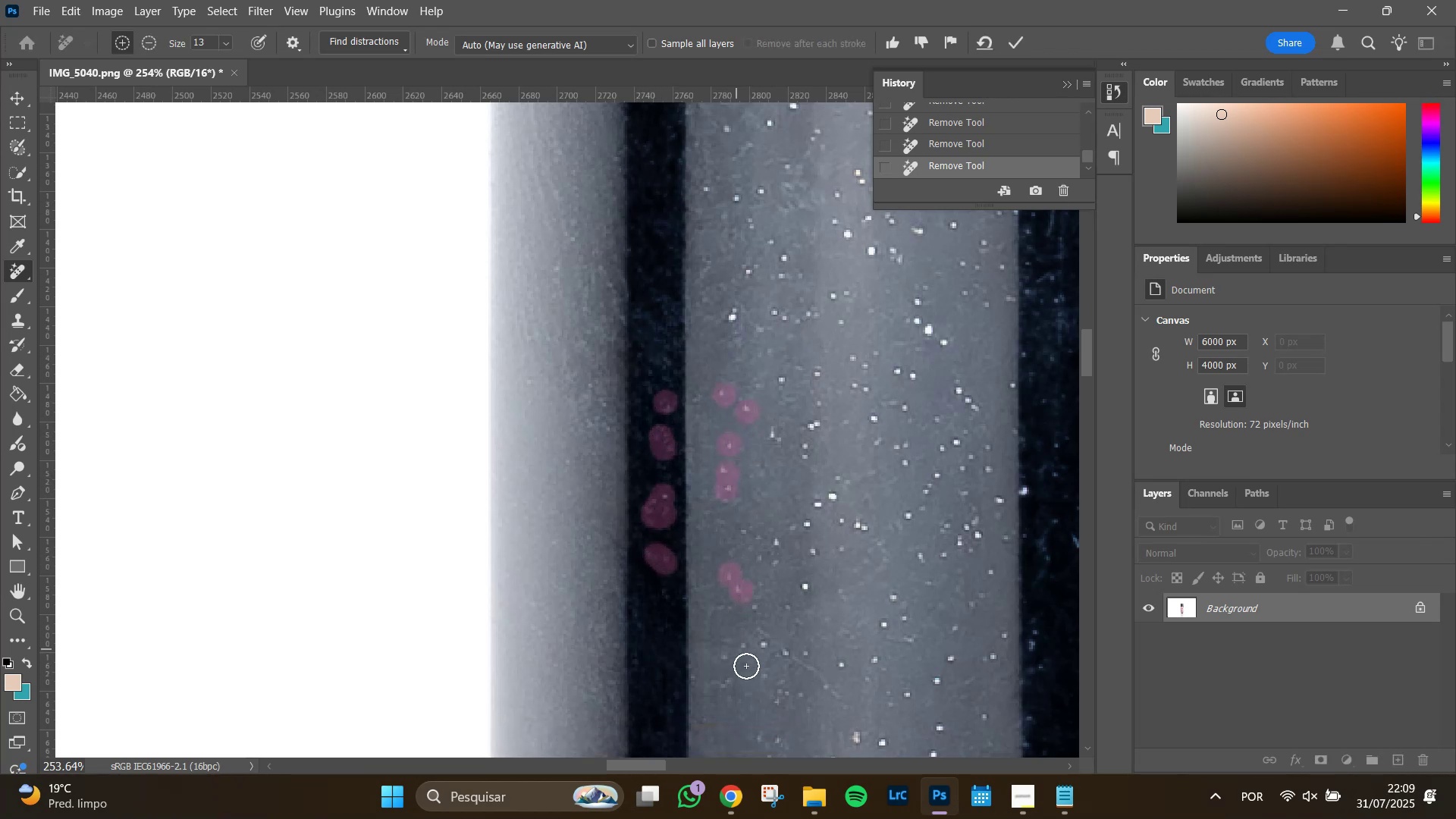 
hold_key(key=Space, duration=1.13)
 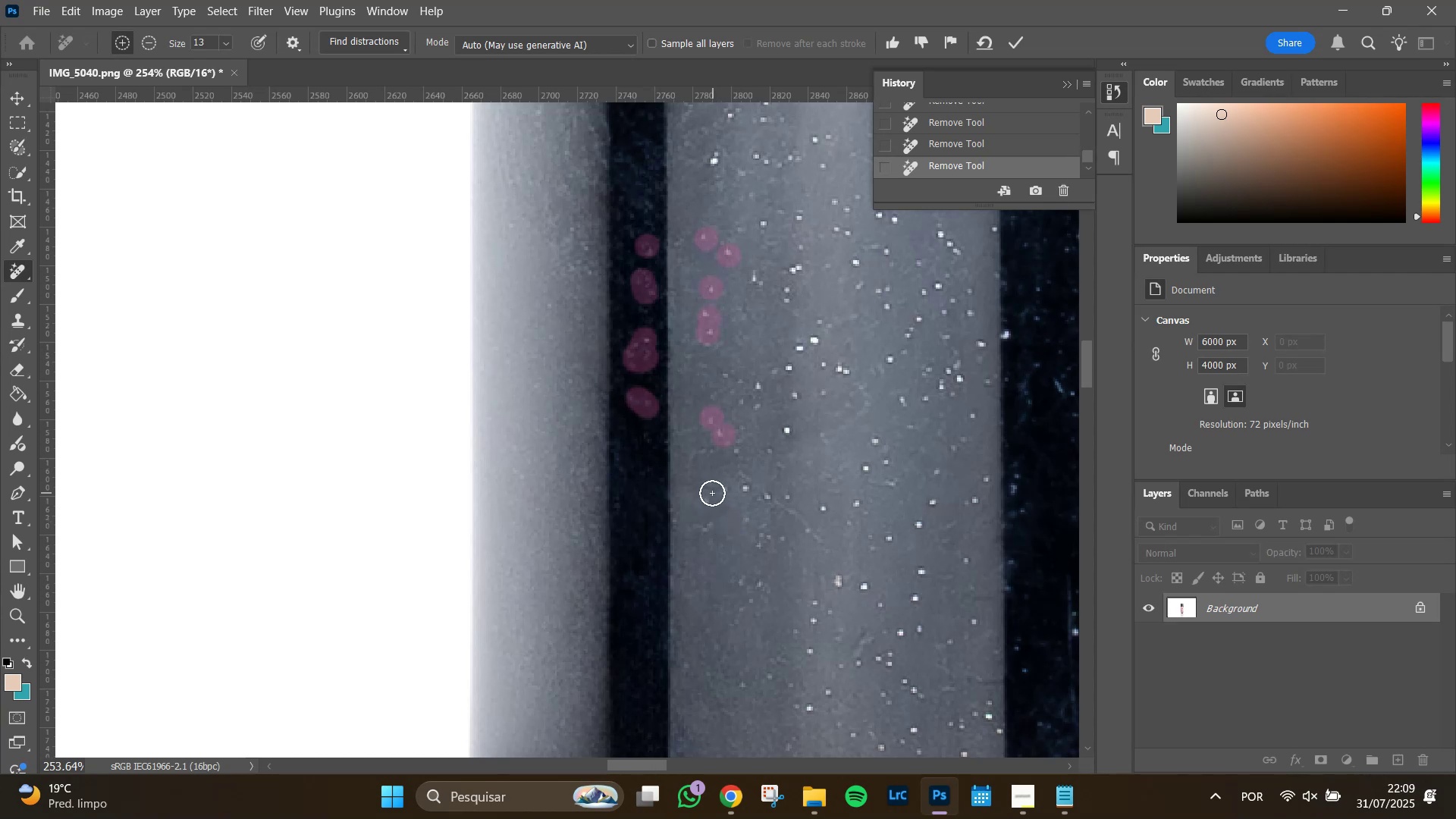 
left_click_drag(start_coordinate=[757, 676], to_coordinate=[739, 520])
 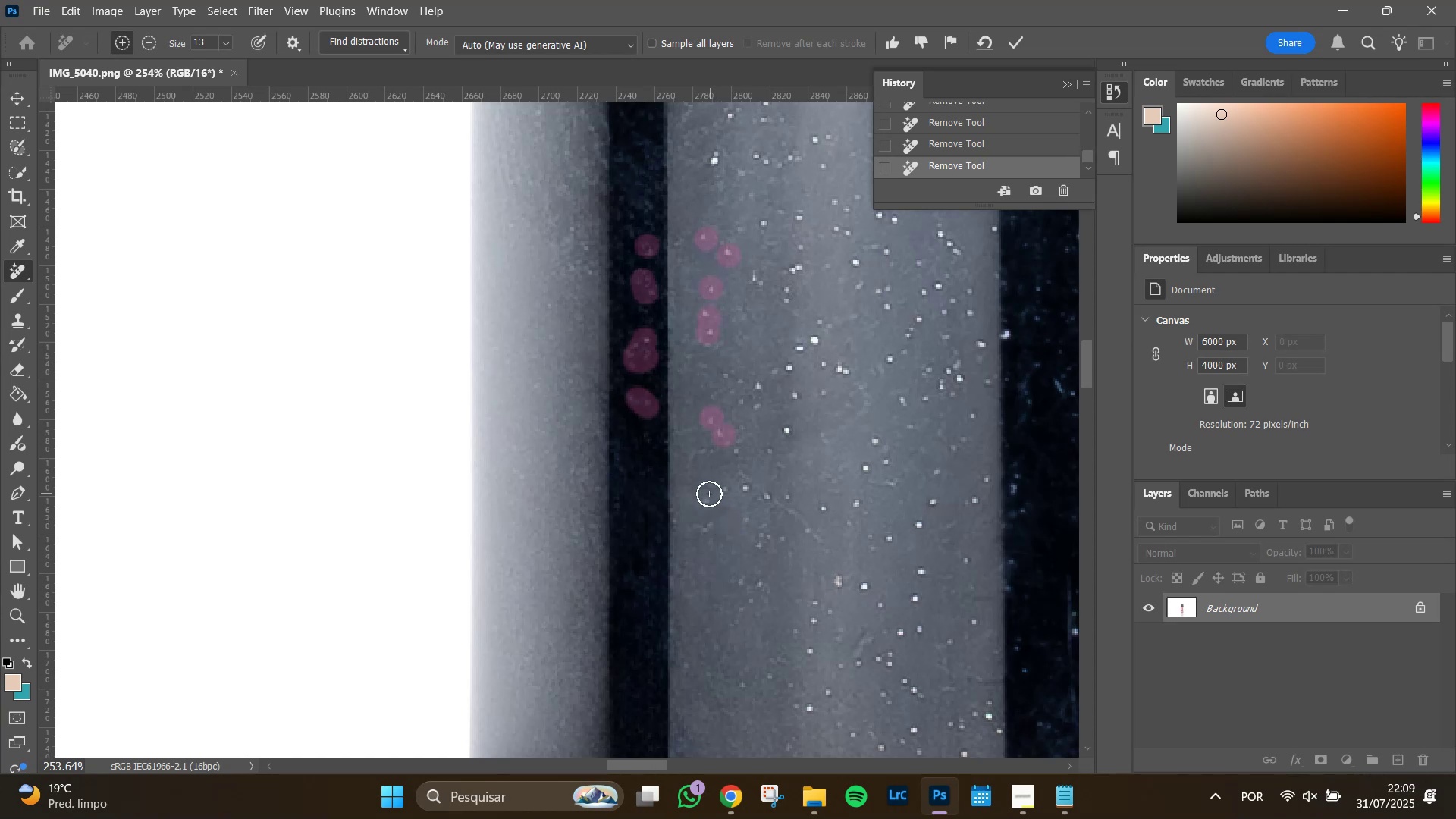 
left_click([704, 499])
 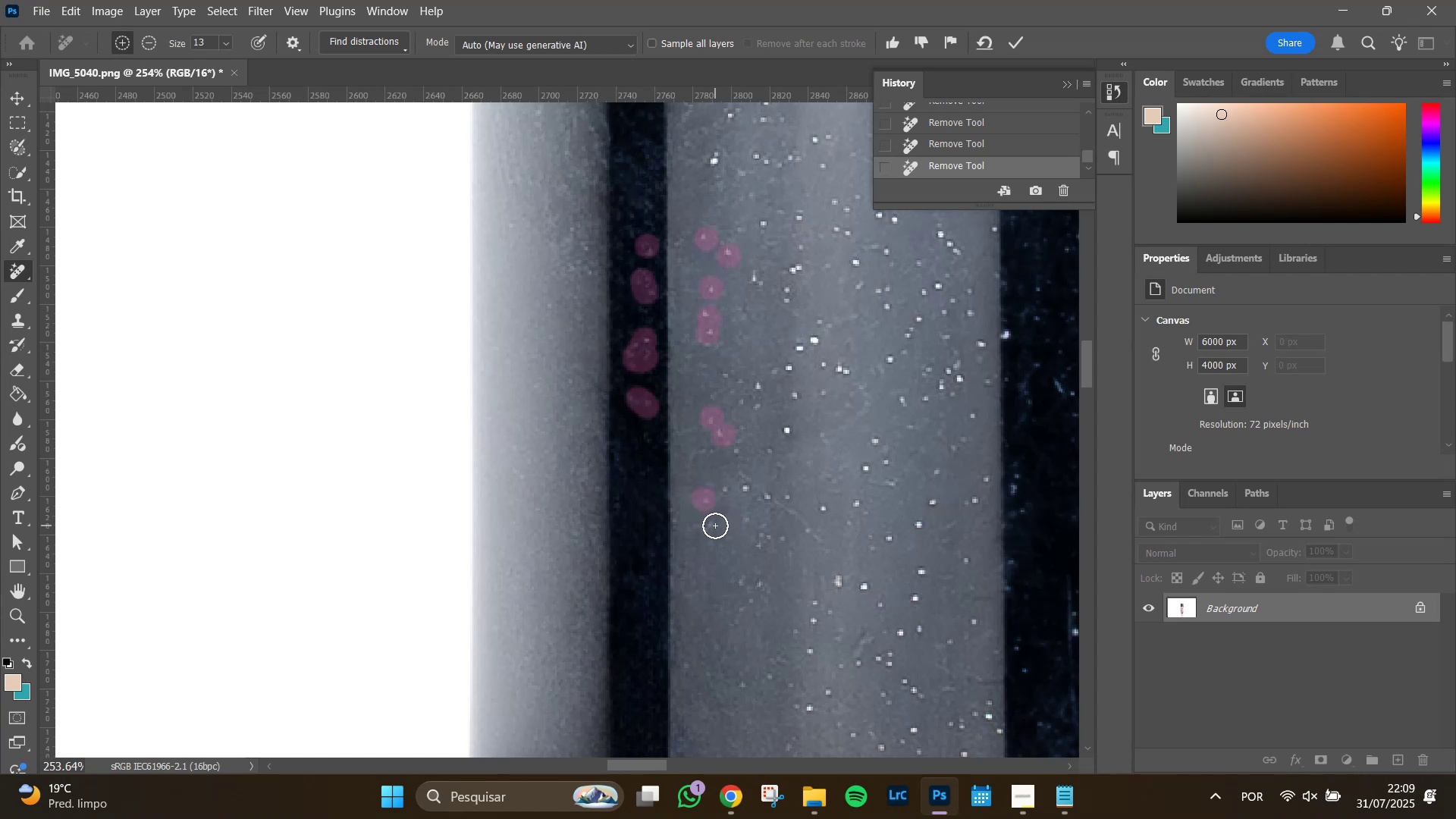 
left_click_drag(start_coordinate=[713, 526], to_coordinate=[698, 529])
 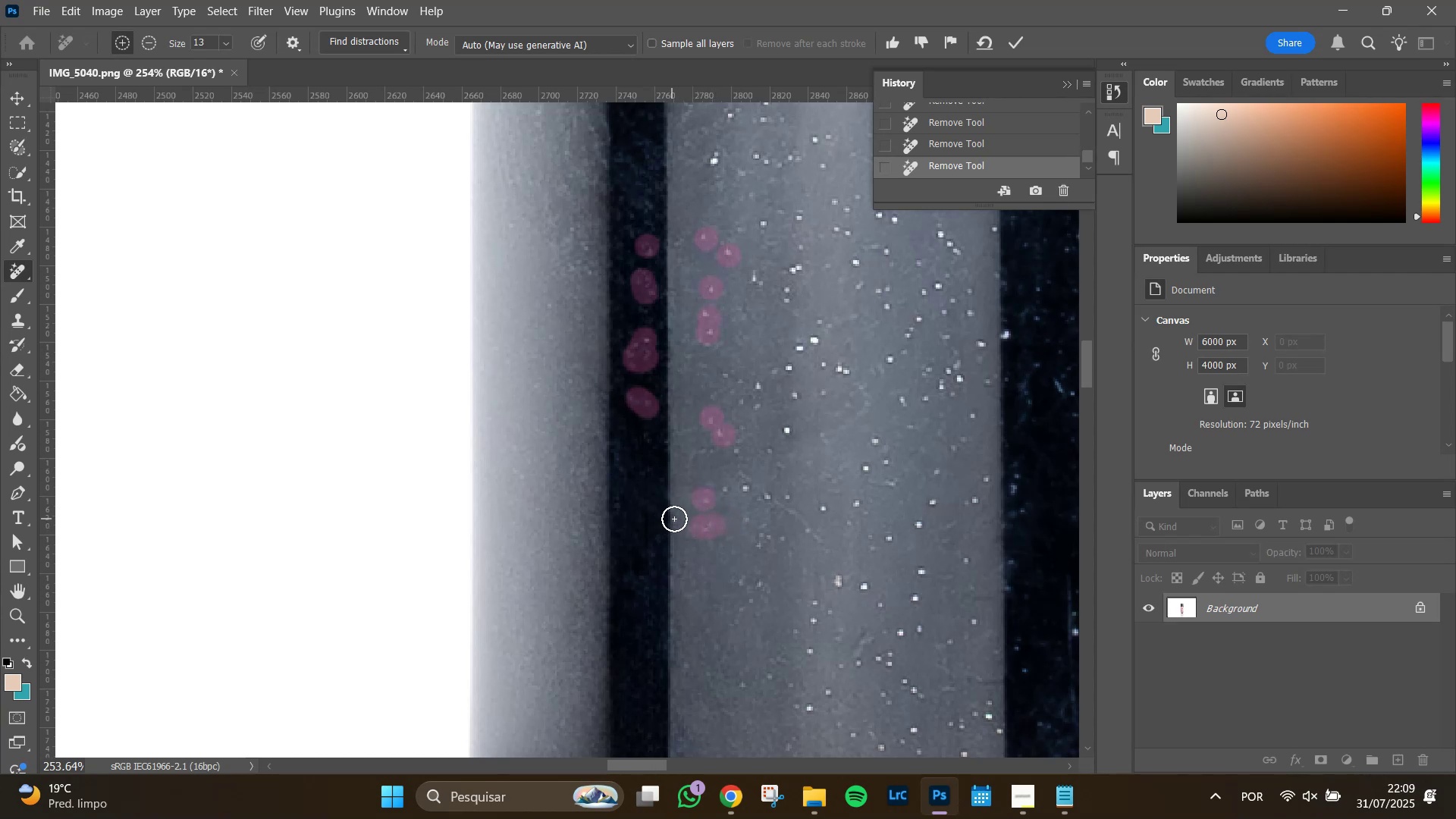 
left_click([674, 517])
 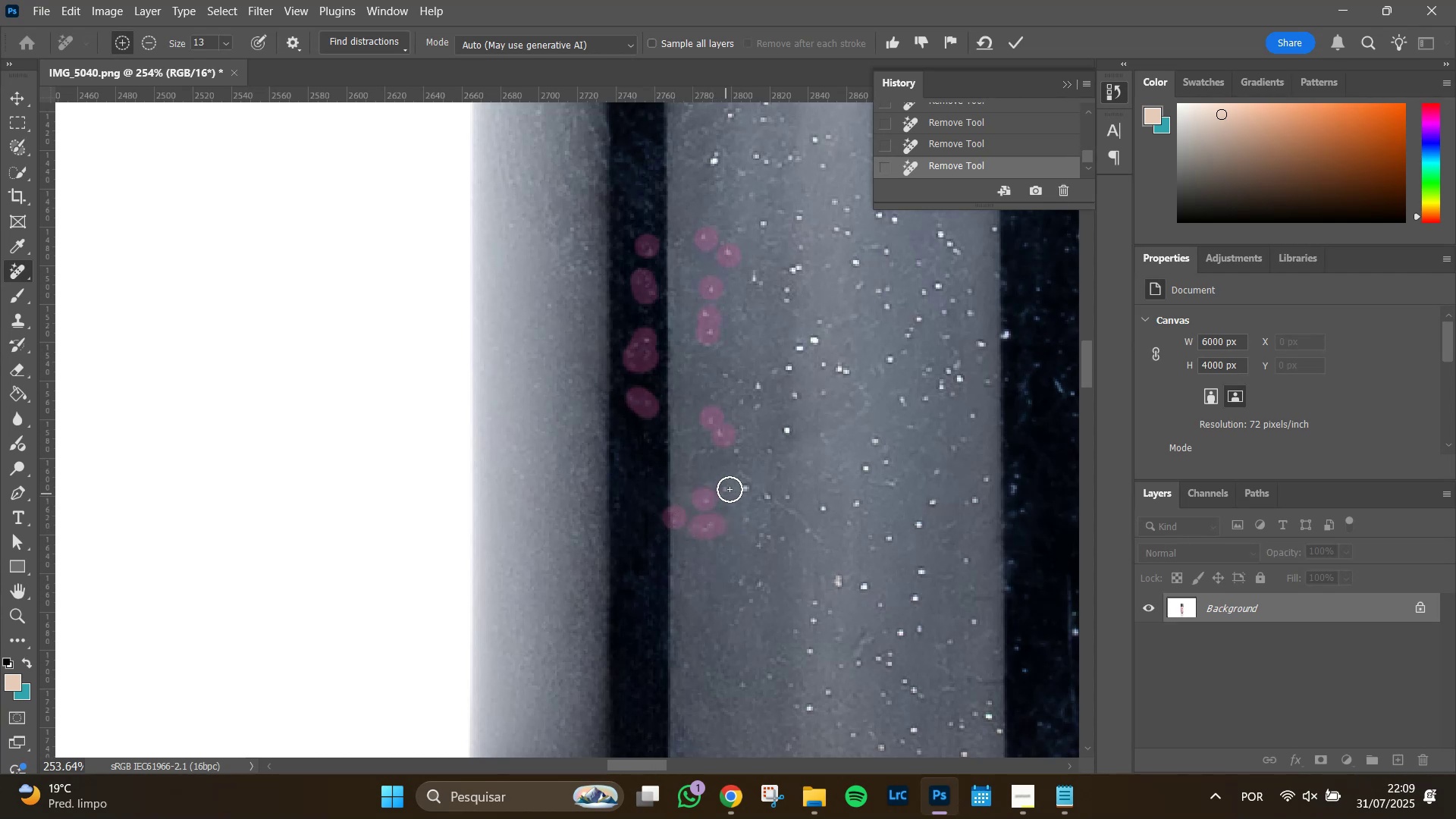 
left_click([720, 488])
 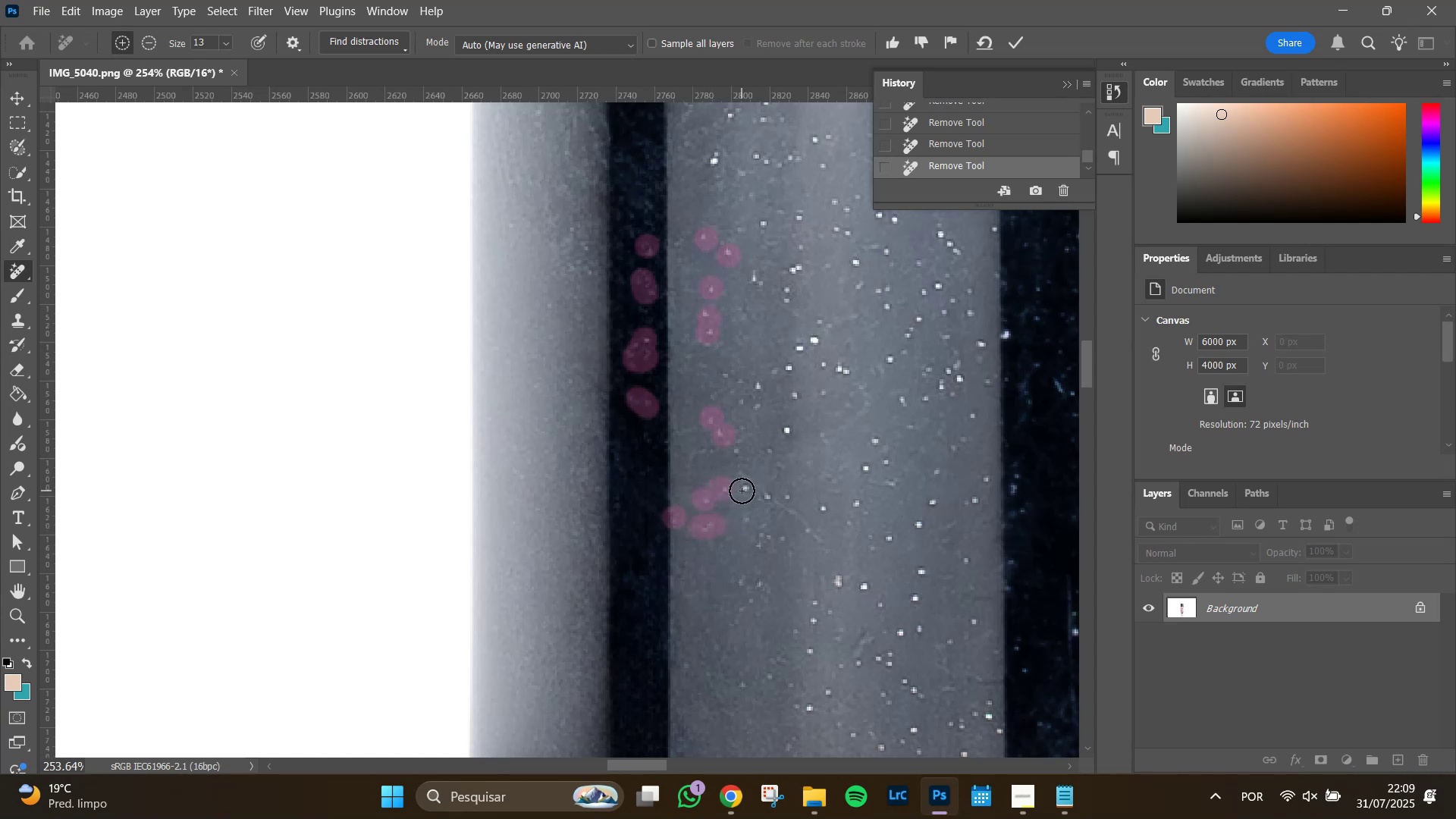 
left_click([742, 491])
 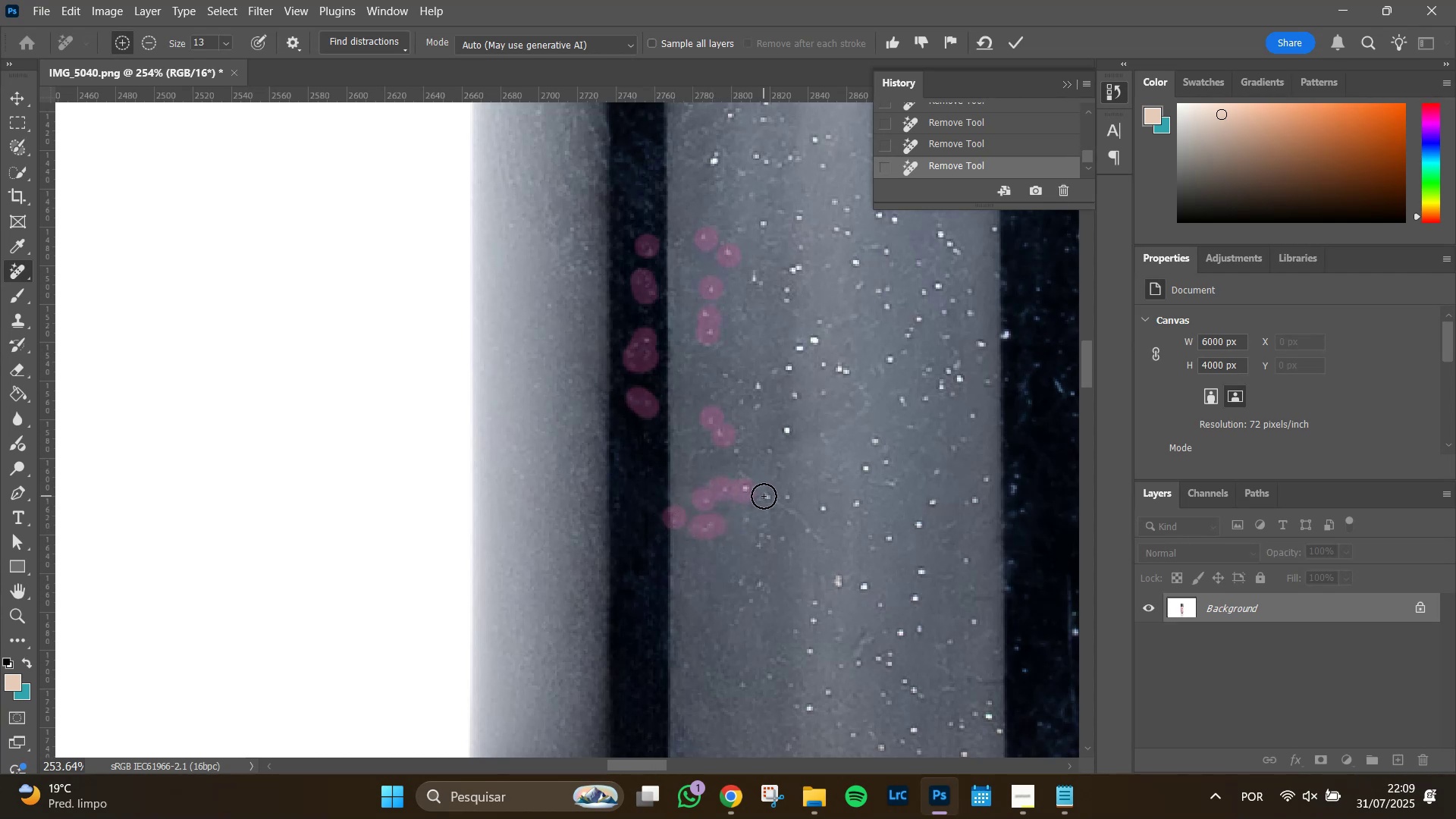 
left_click_drag(start_coordinate=[764, 496], to_coordinate=[824, 547])
 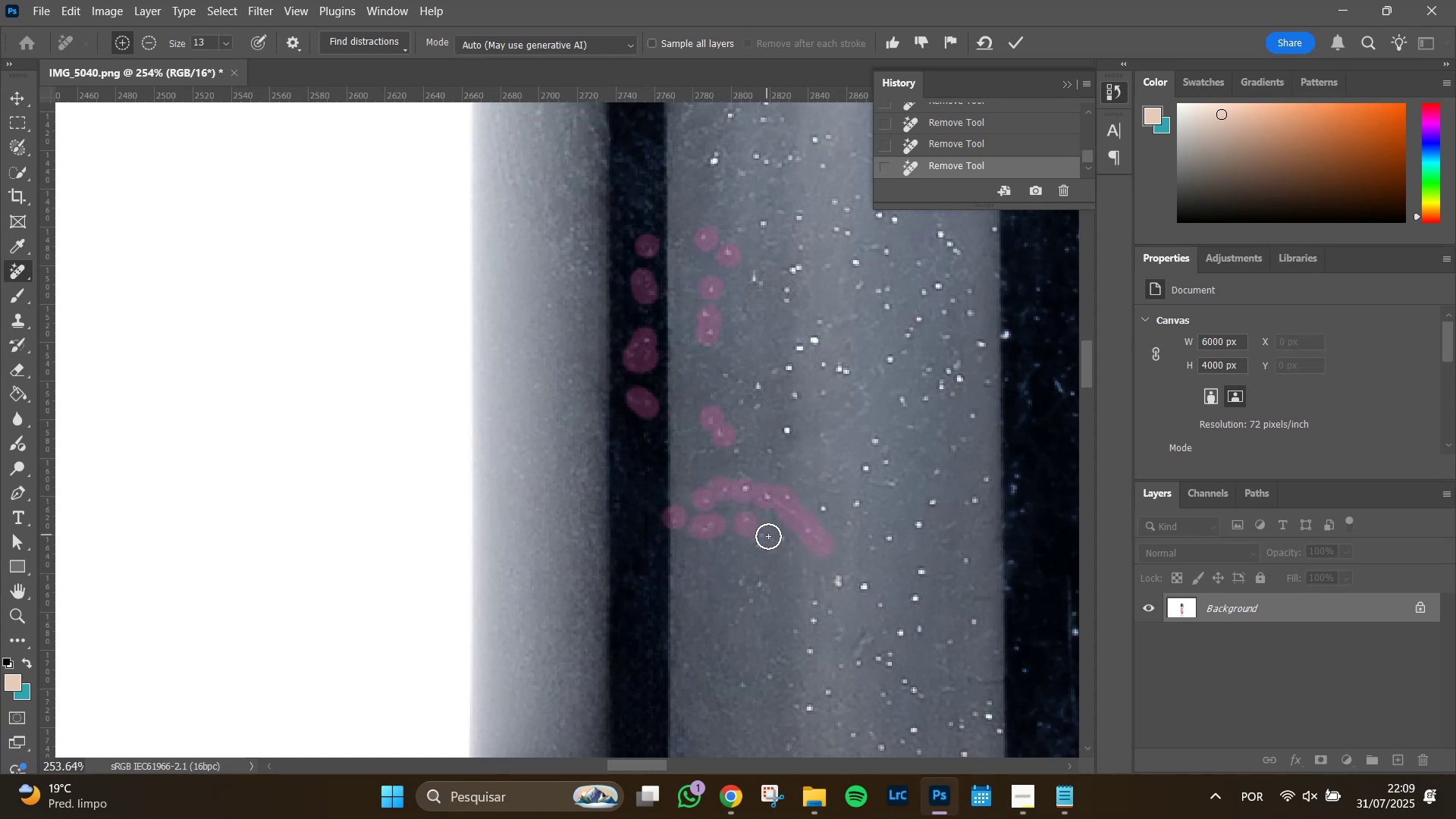 
left_click_drag(start_coordinate=[766, 532], to_coordinate=[762, 544])
 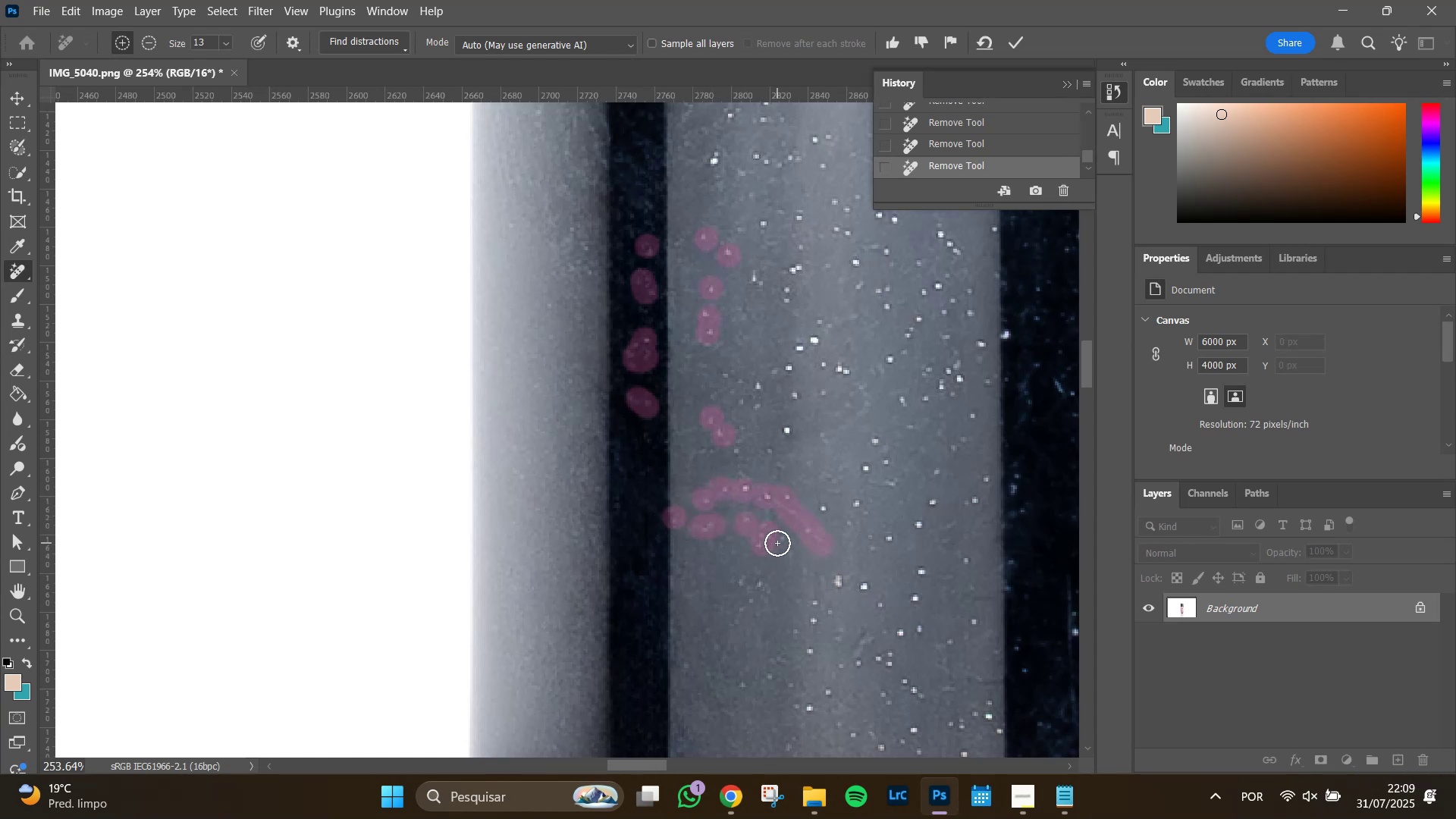 
left_click([777, 543])
 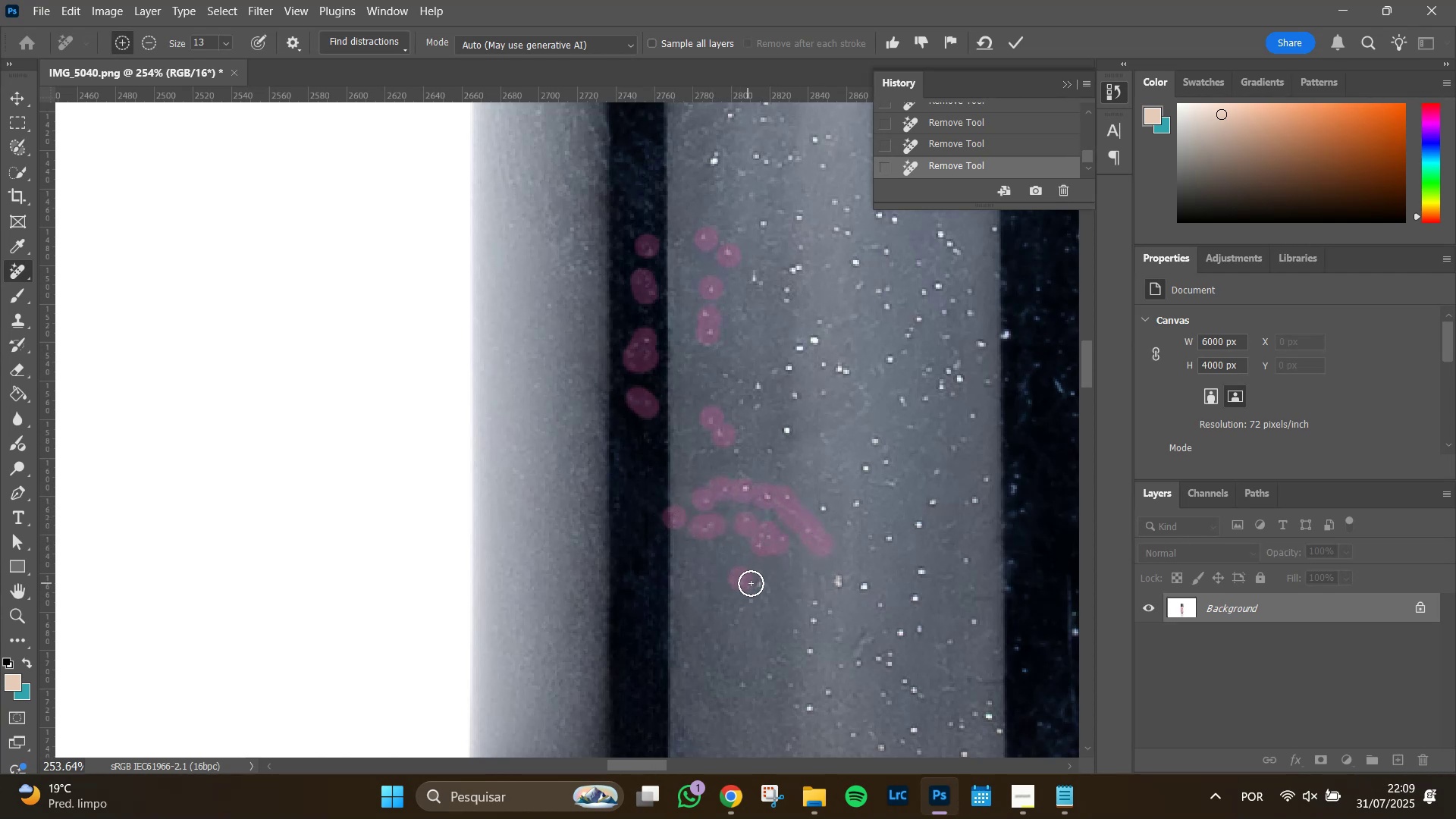 
double_click([759, 584])
 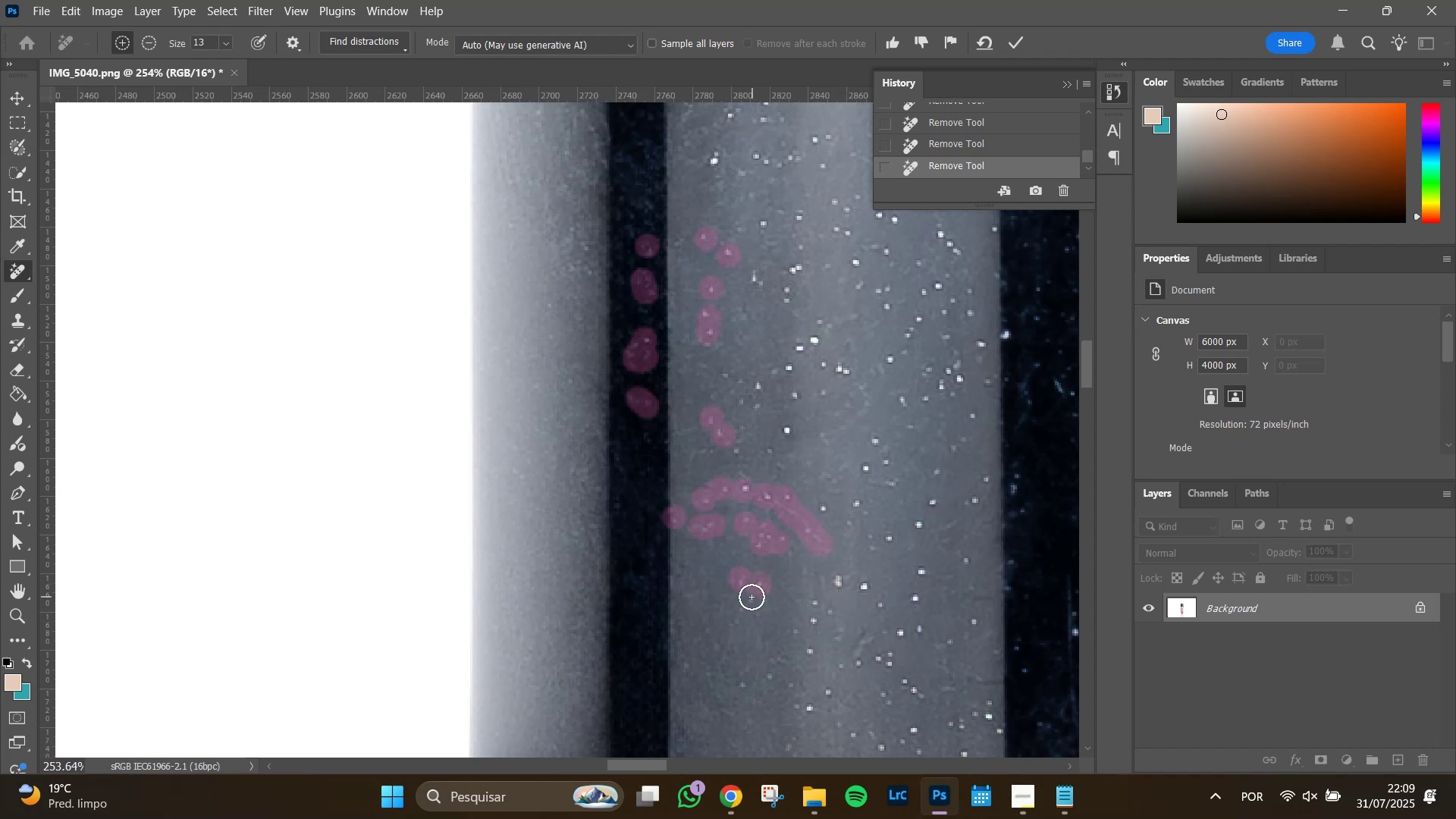 
left_click_drag(start_coordinate=[752, 597], to_coordinate=[736, 623])
 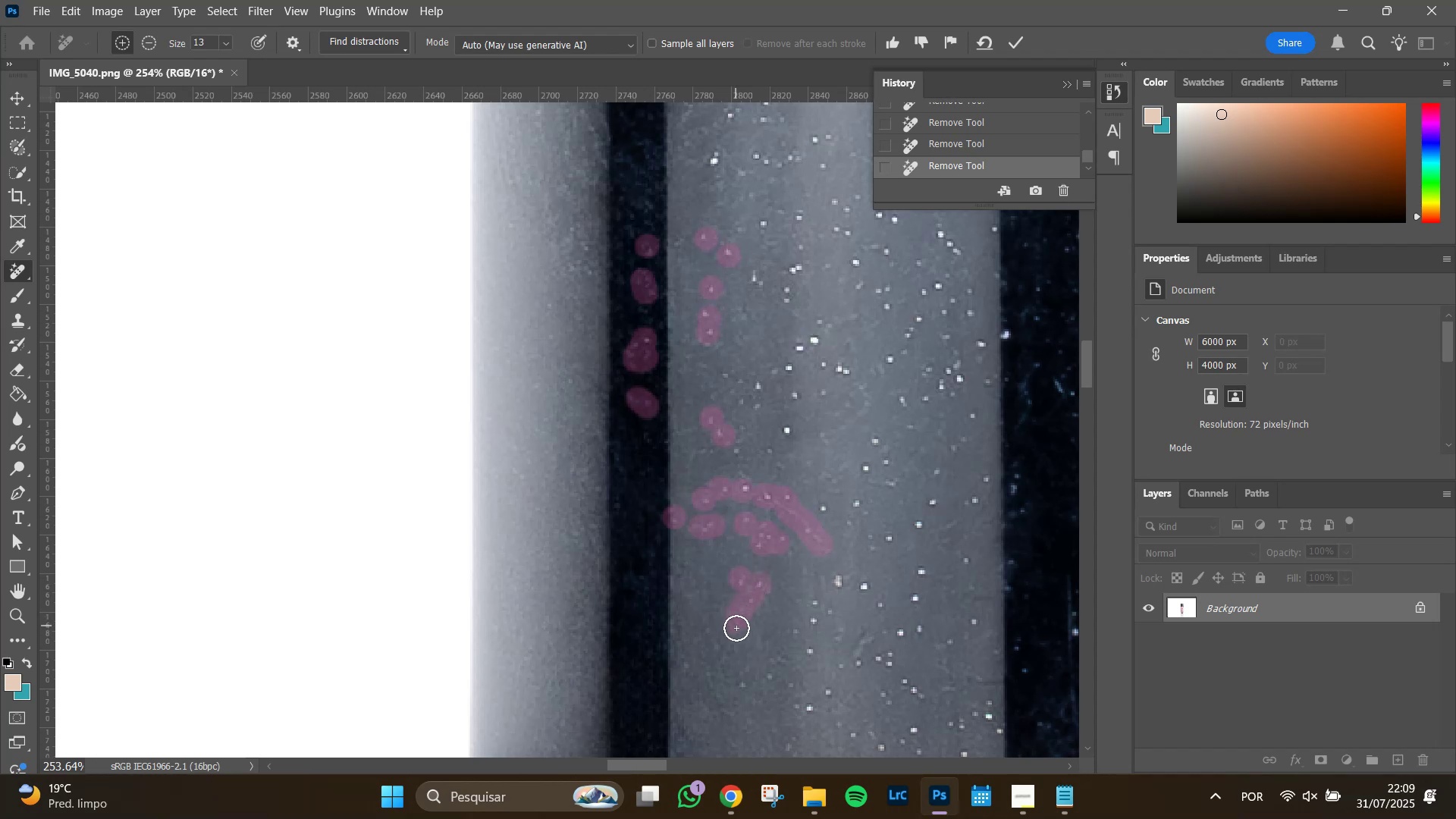 
hold_key(key=Space, duration=1.01)
 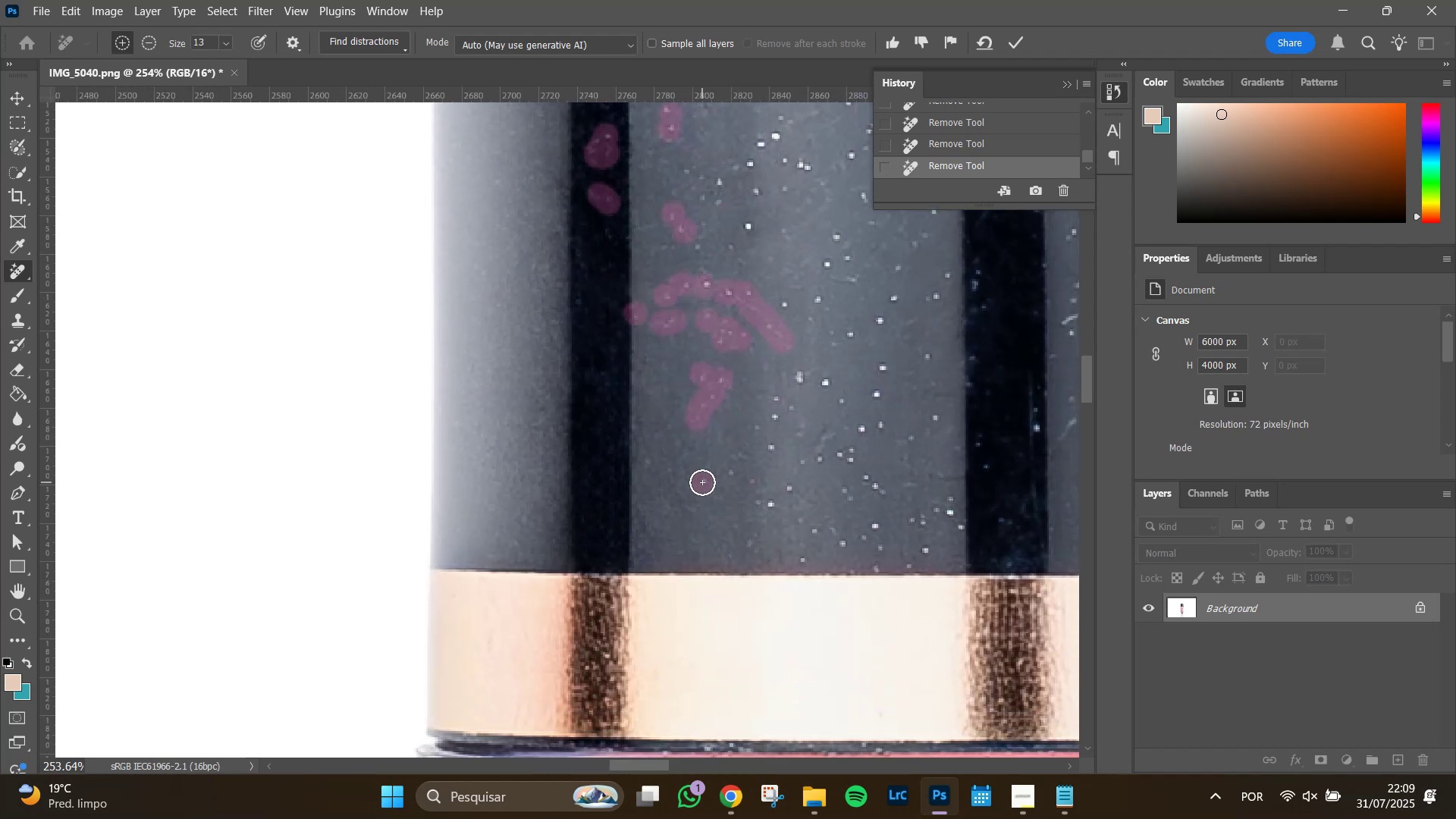 
left_click_drag(start_coordinate=[776, 637], to_coordinate=[737, 433])
 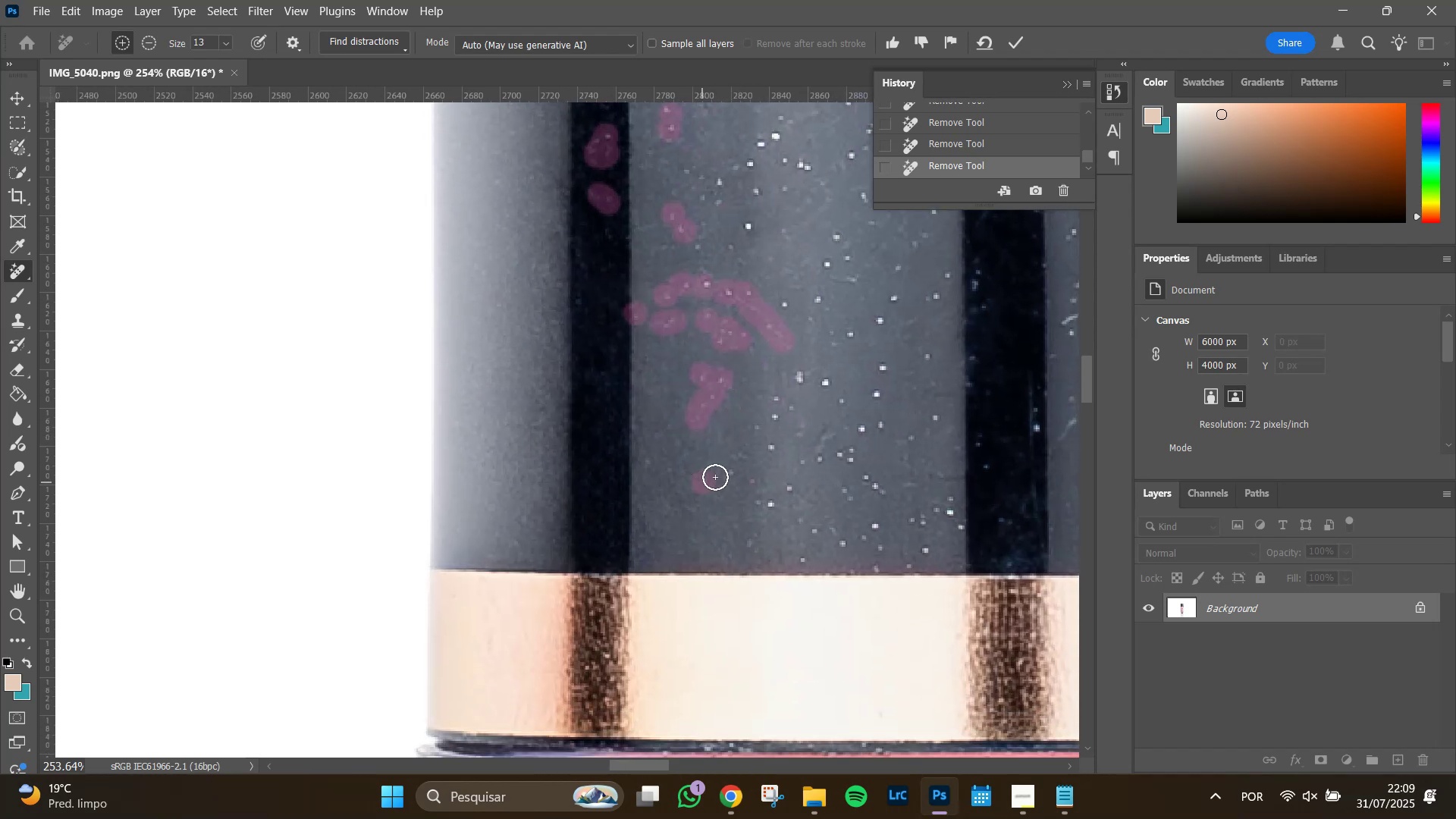 
double_click([731, 472])
 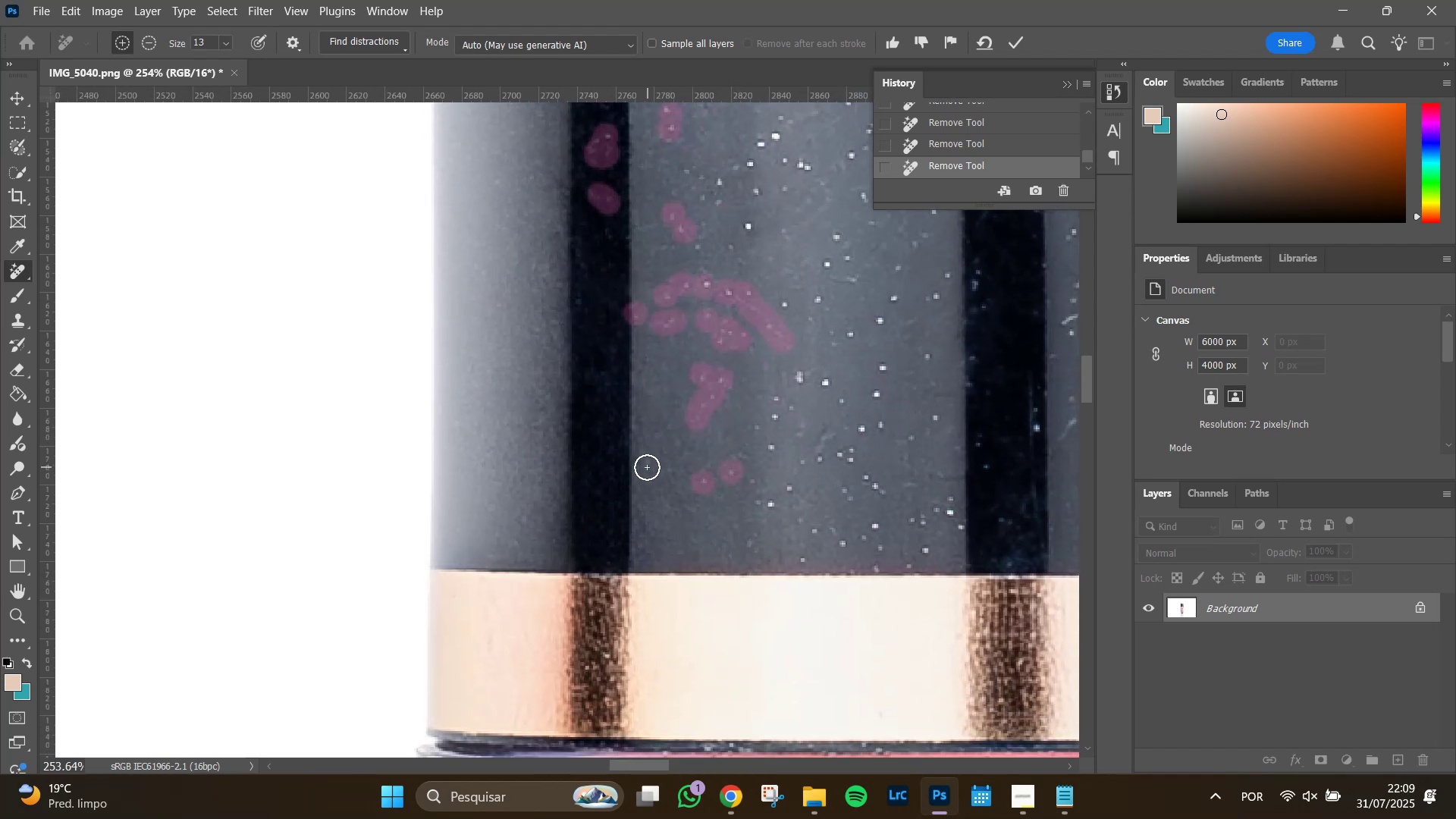 
left_click_drag(start_coordinate=[647, 466], to_coordinate=[651, 462])
 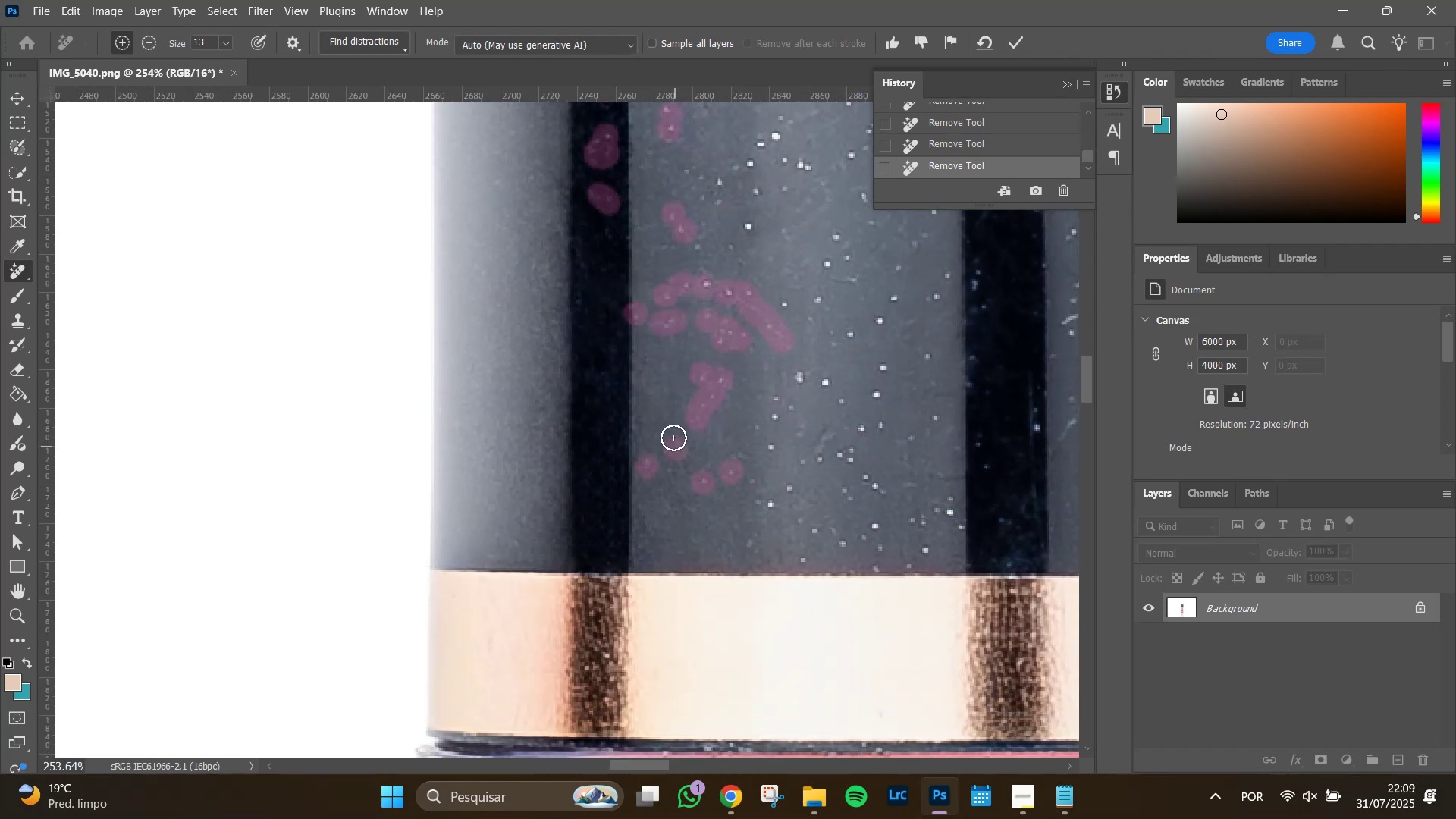 
double_click([670, 432])
 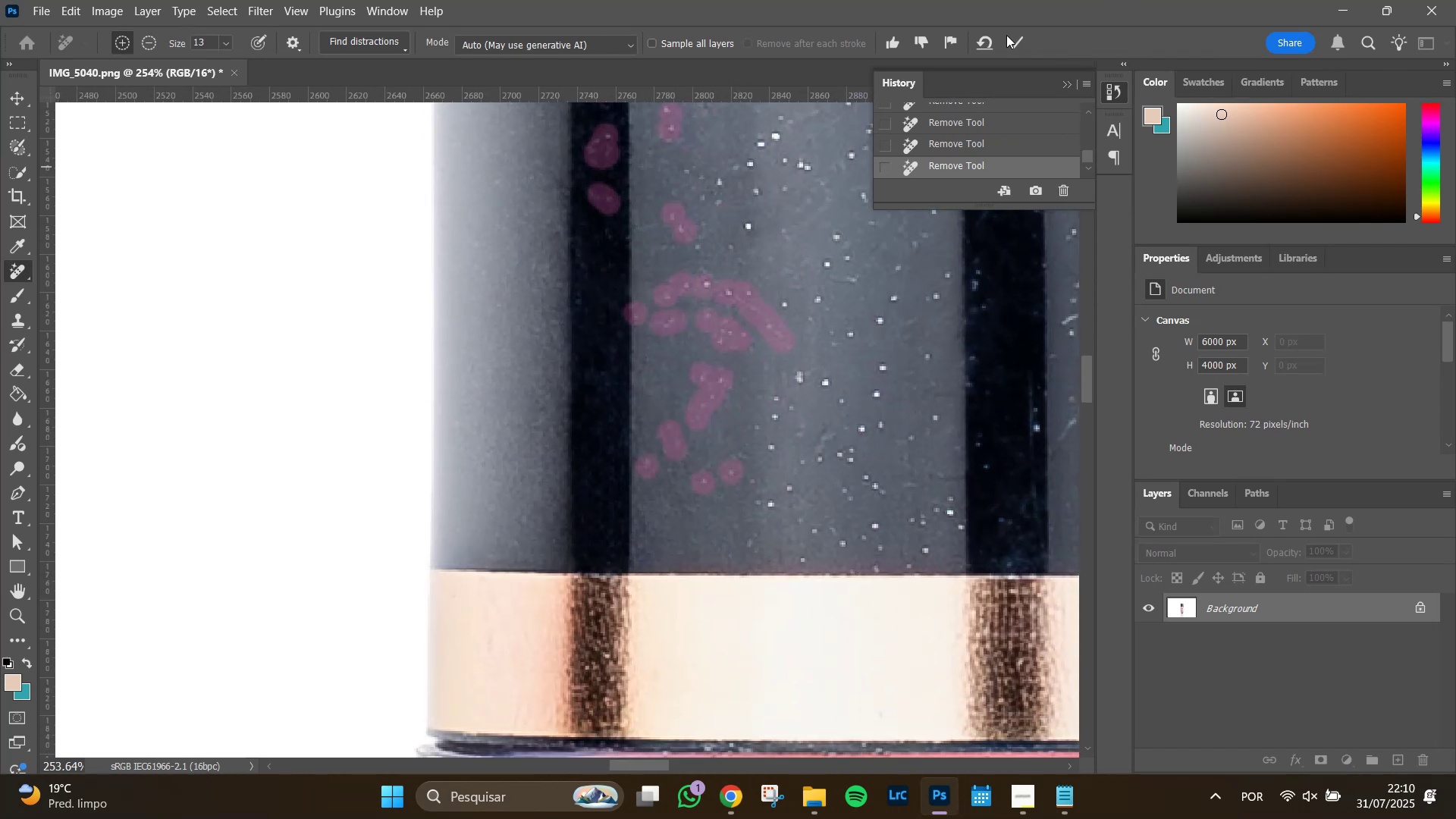 
left_click([1021, 45])
 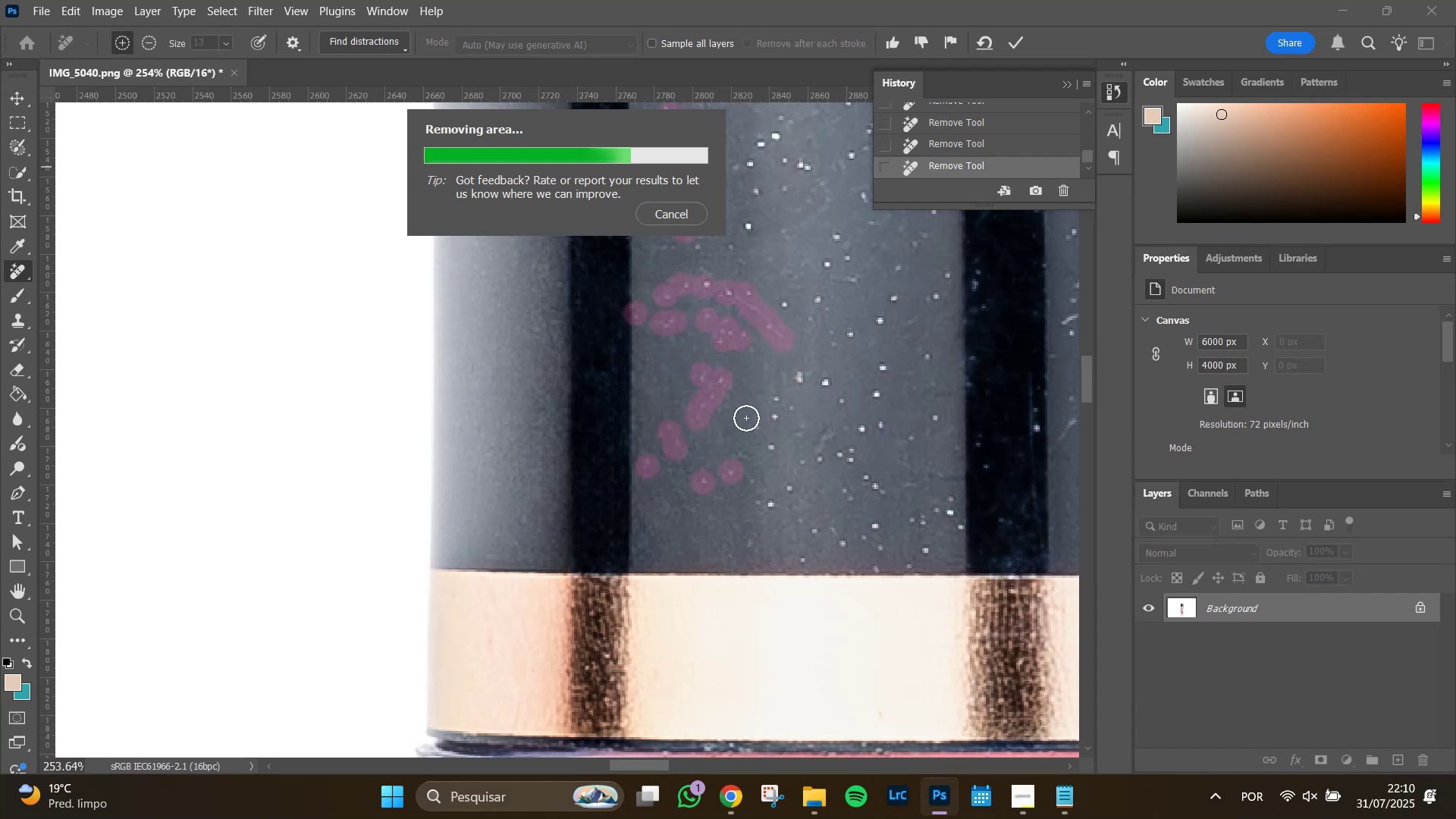 
wait(6.5)
 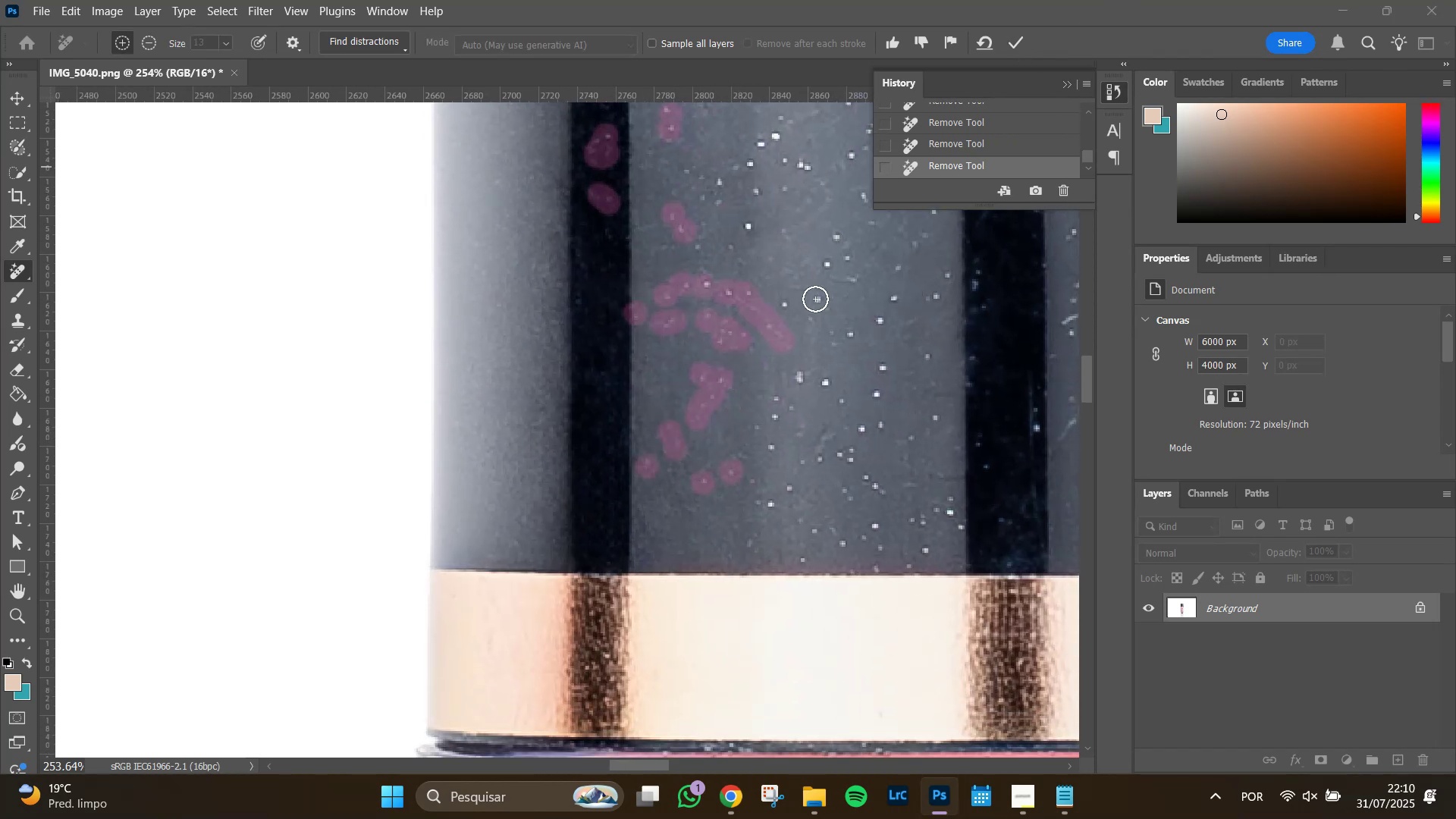 
hold_key(key=Space, duration=1.51)
 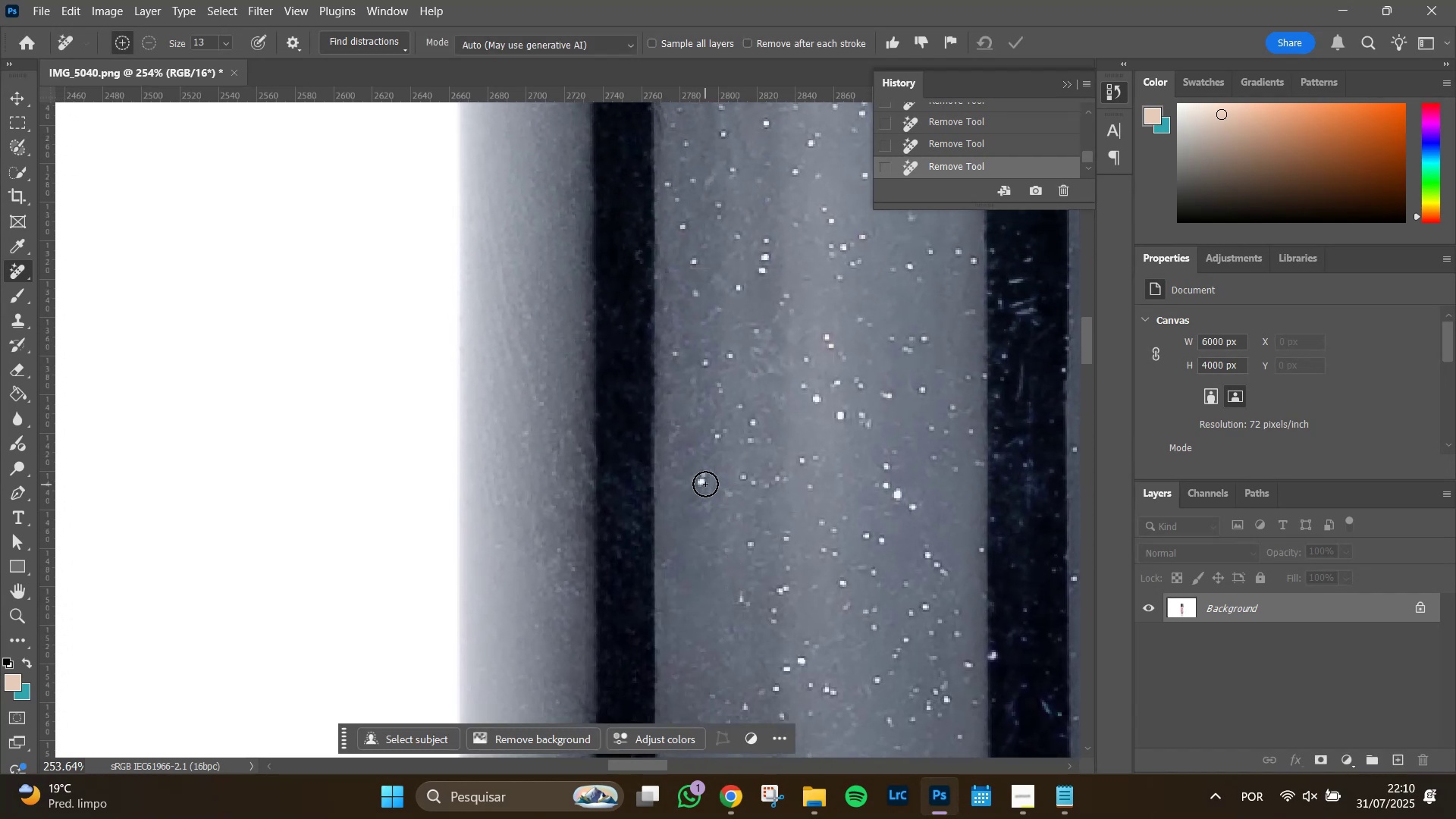 
left_click_drag(start_coordinate=[701, 265], to_coordinate=[708, 497])
 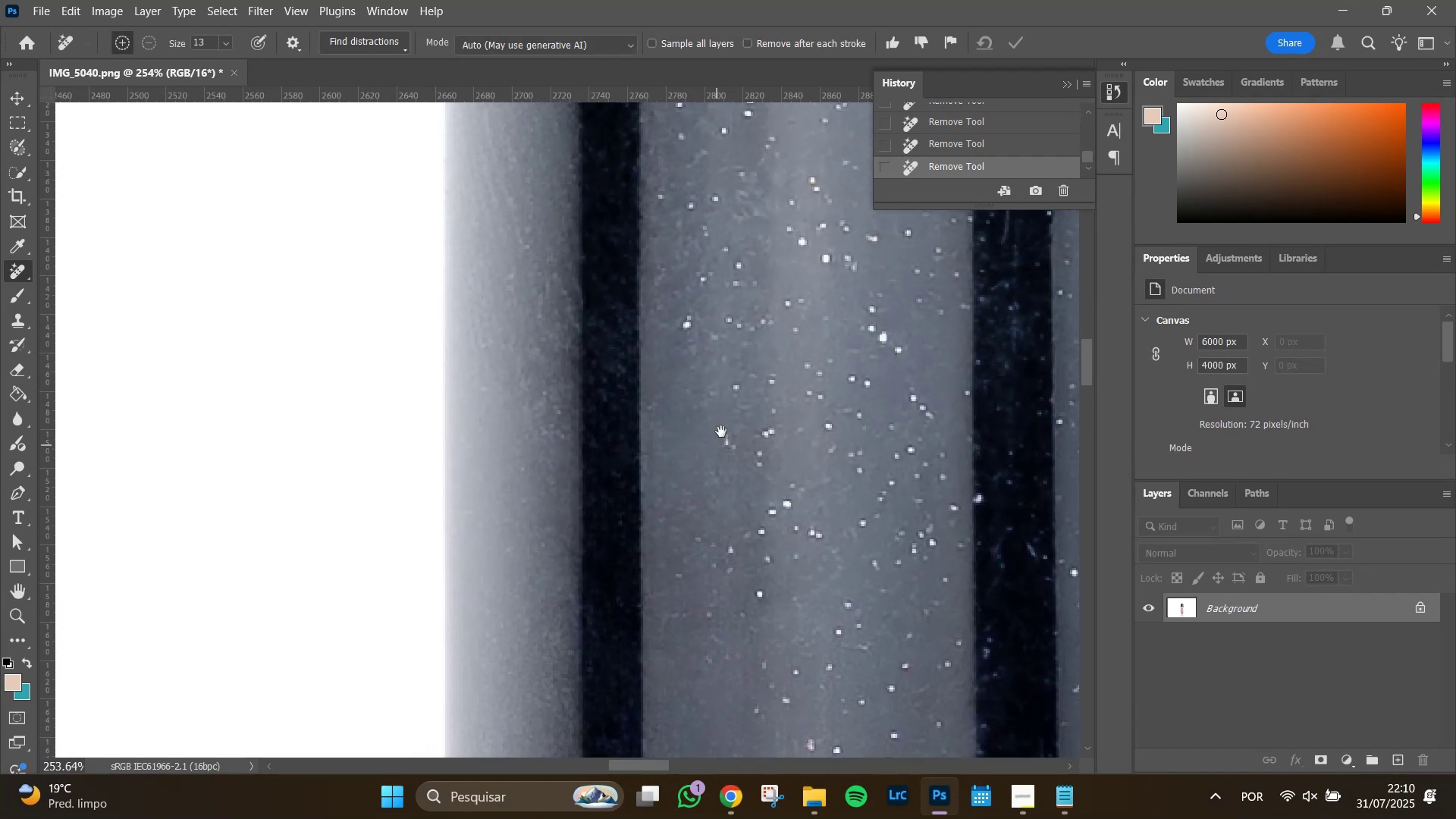 
left_click_drag(start_coordinate=[722, 429], to_coordinate=[732, 491])
 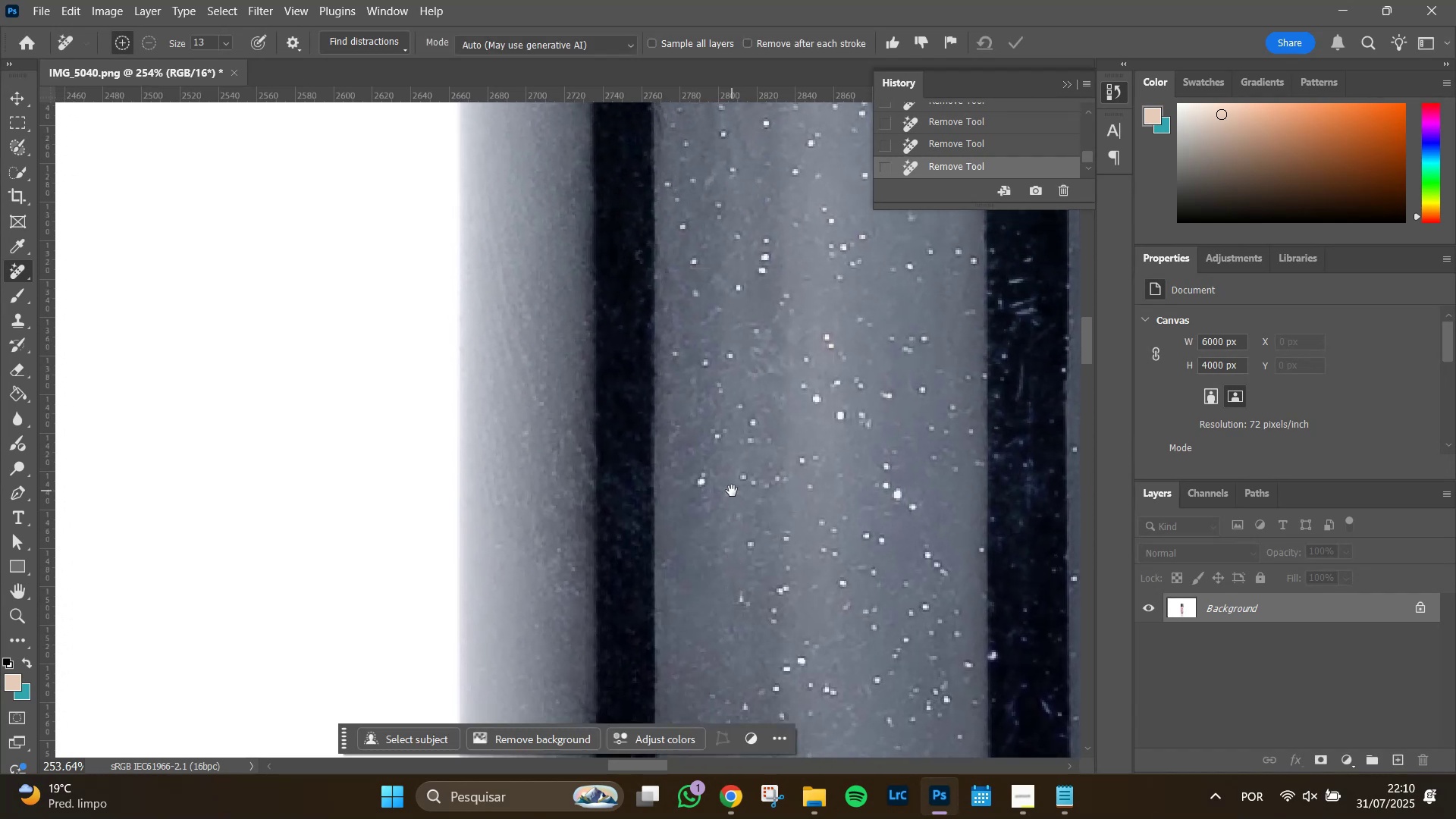 
key(Space)
 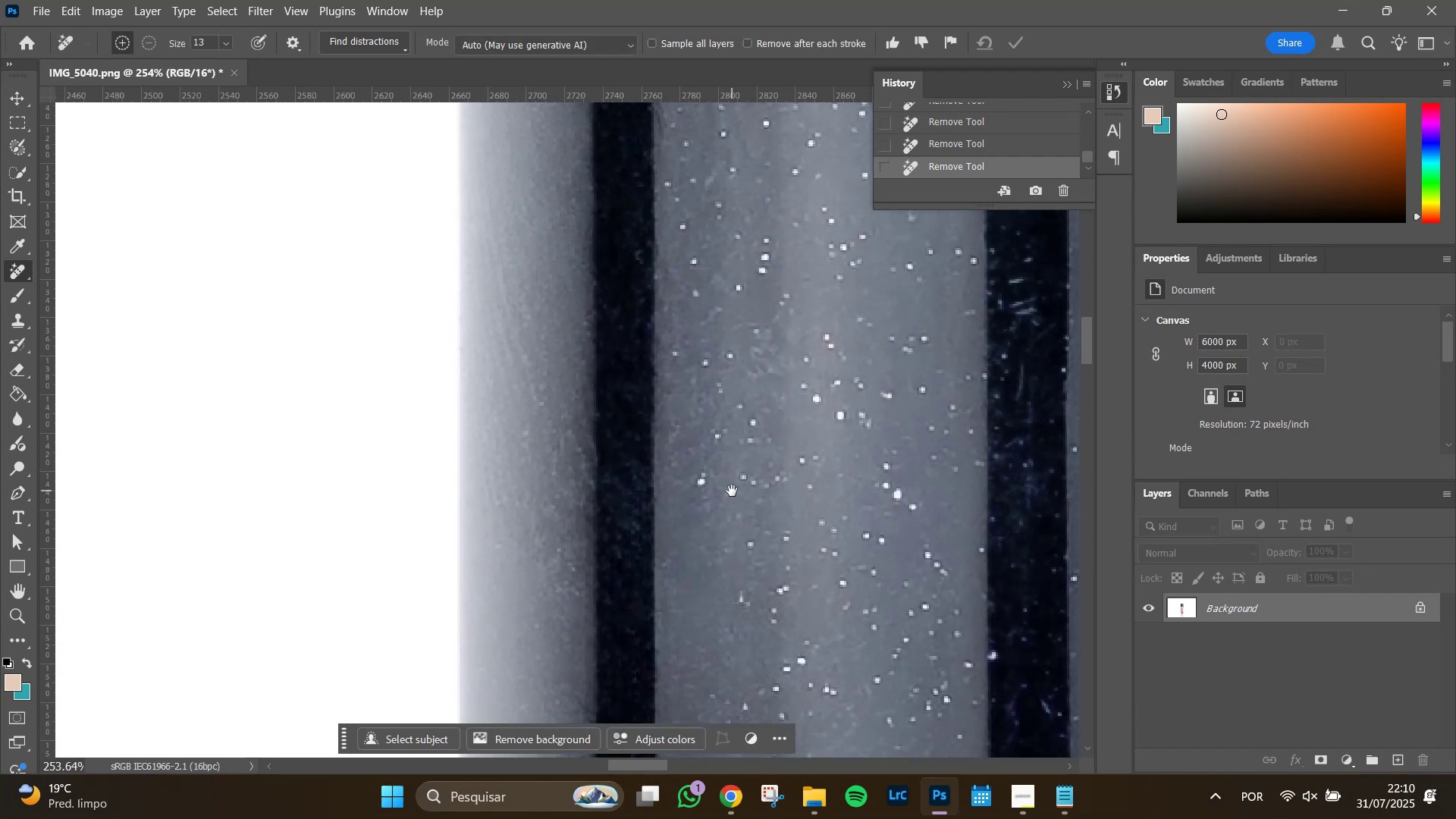 
key(Space)
 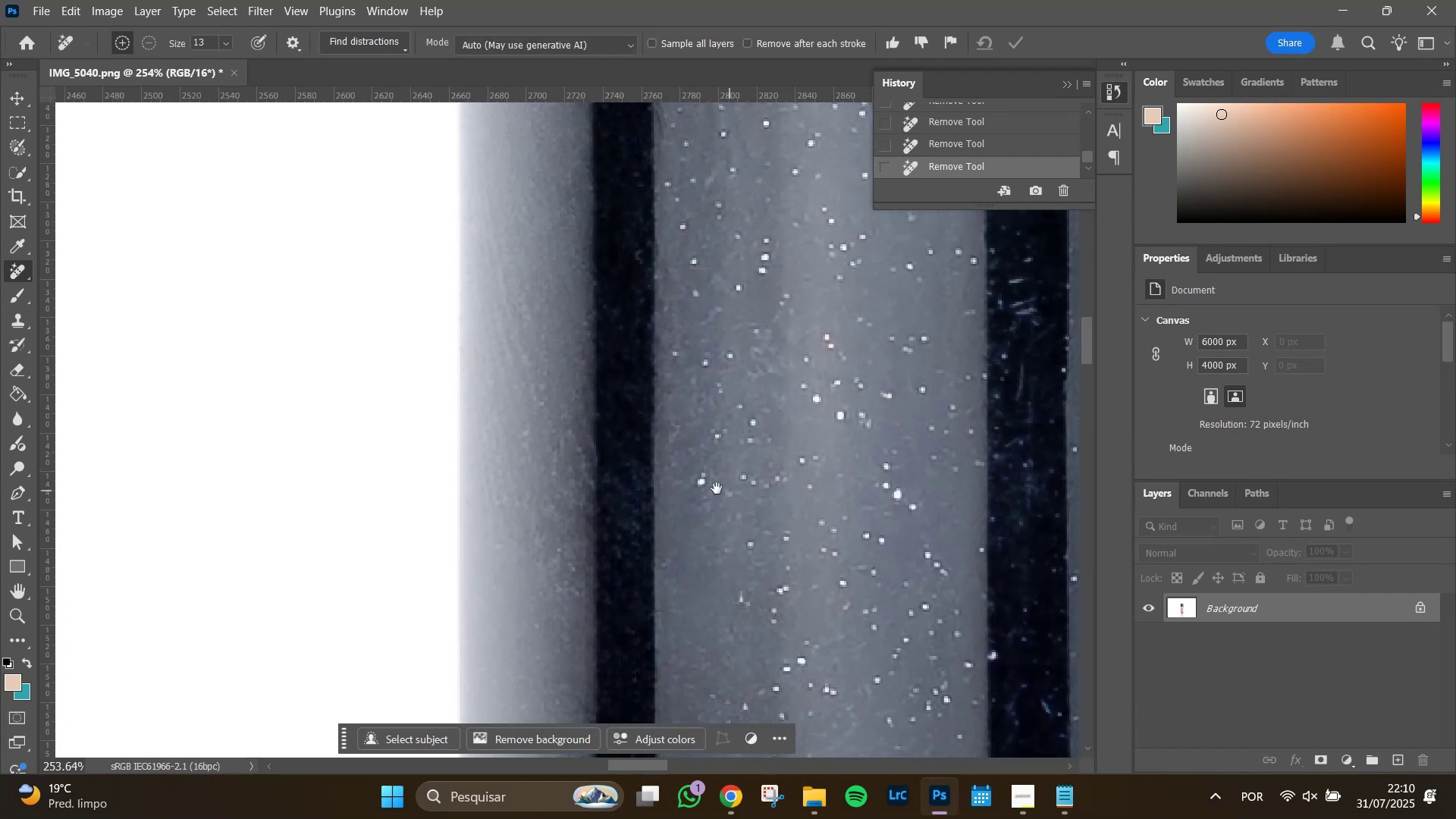 
key(Space)
 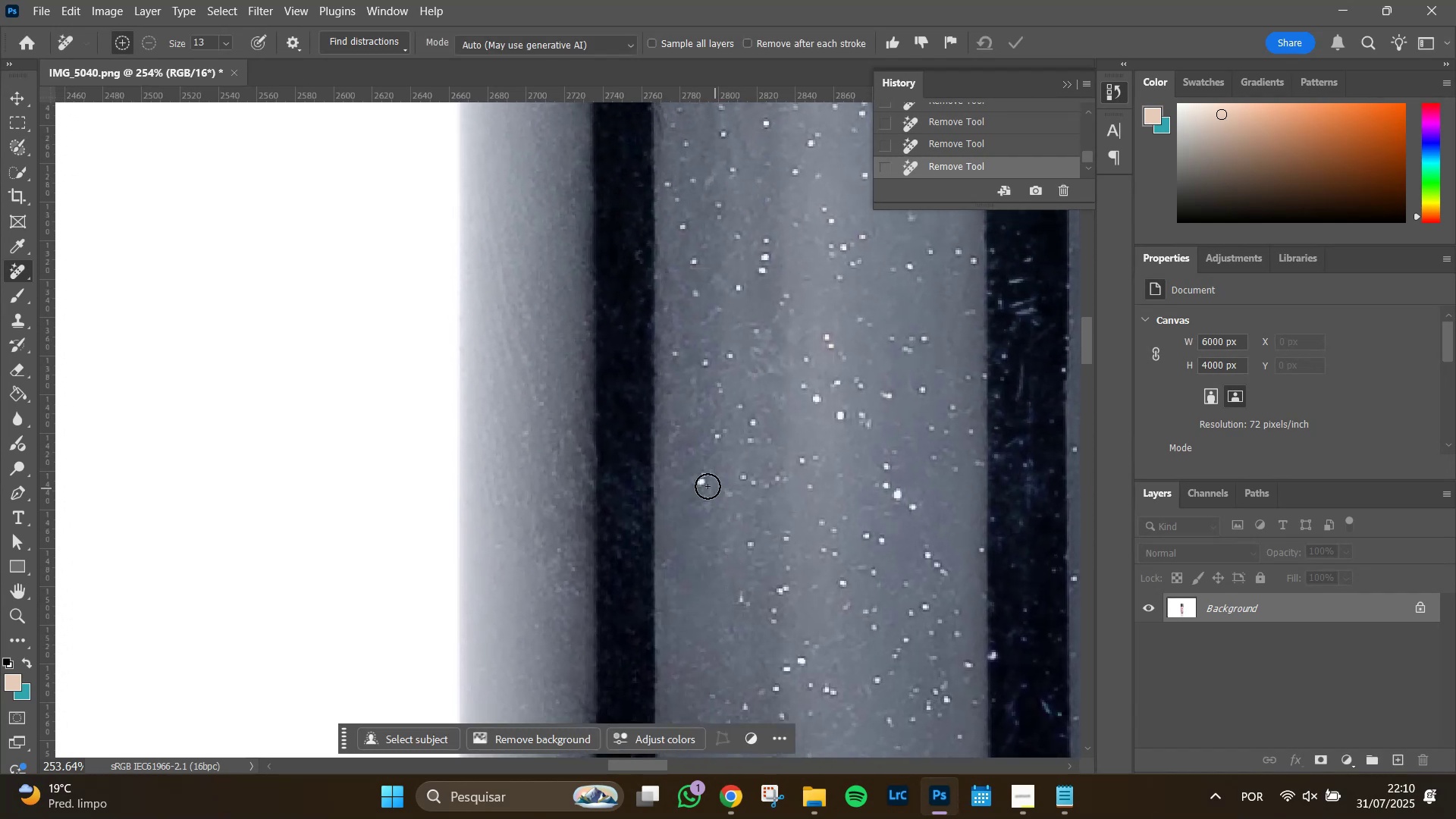 
key(Space)
 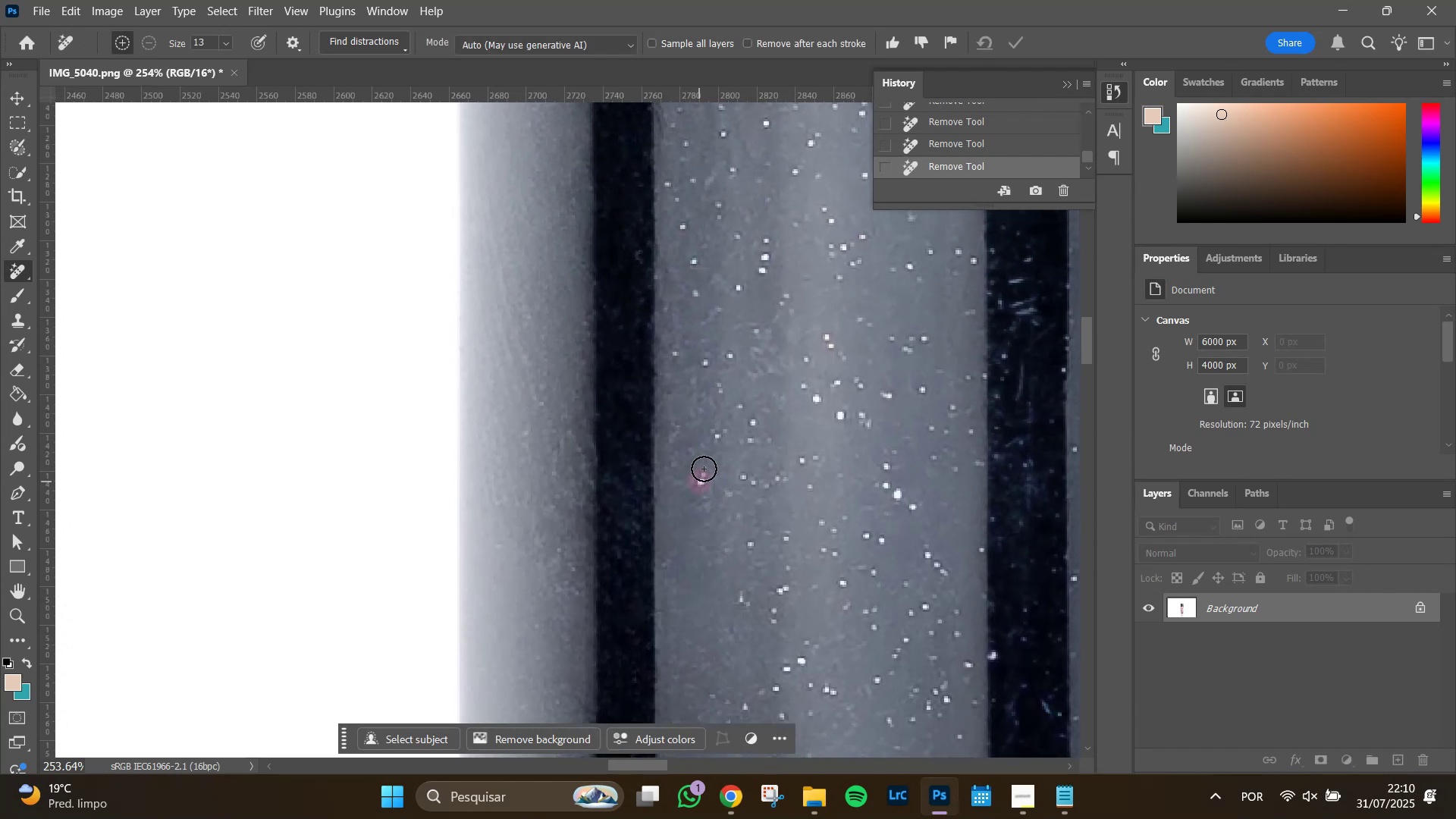 
left_click([720, 439])
 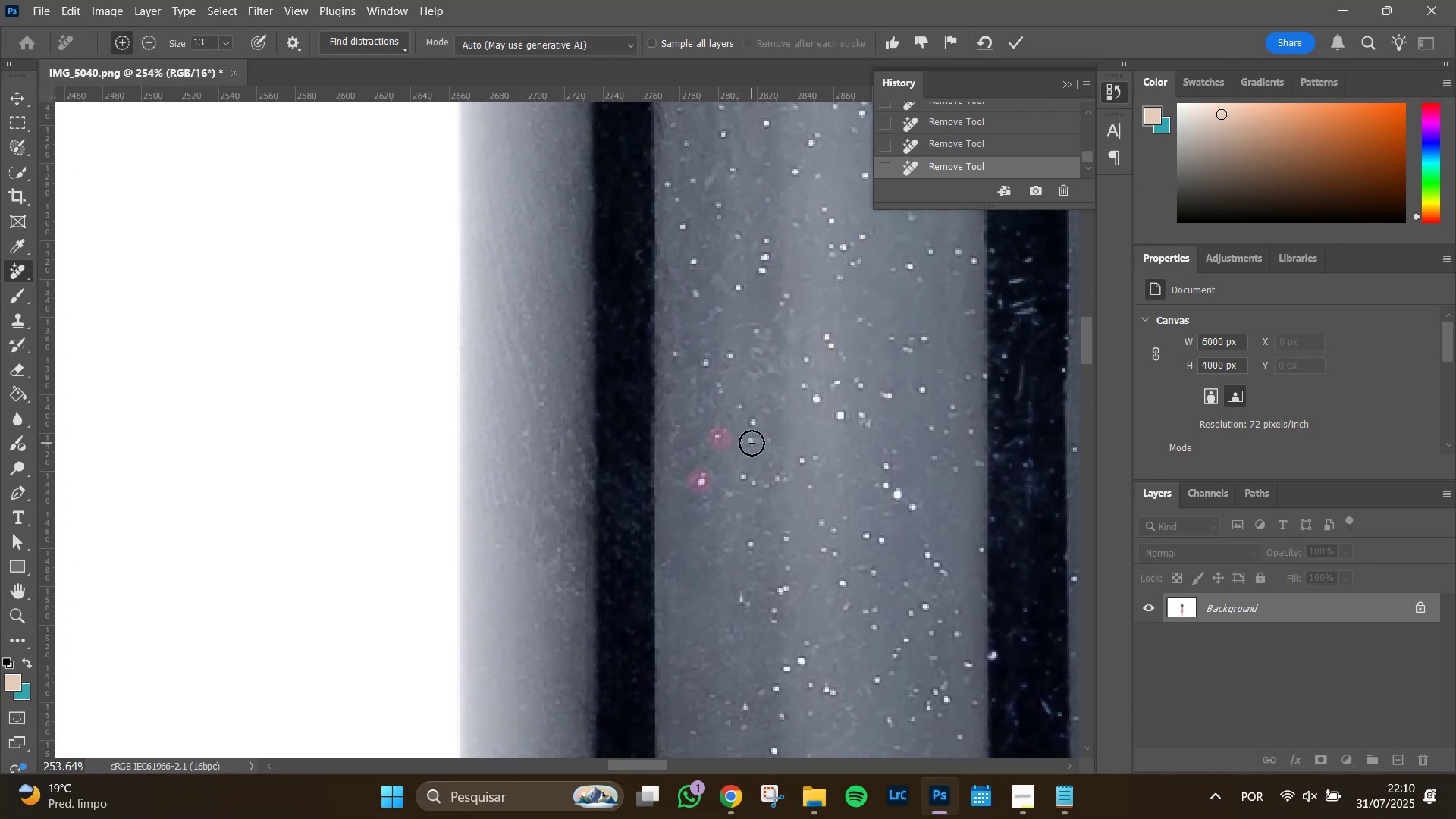 
left_click_drag(start_coordinate=[749, 444], to_coordinate=[770, 441])
 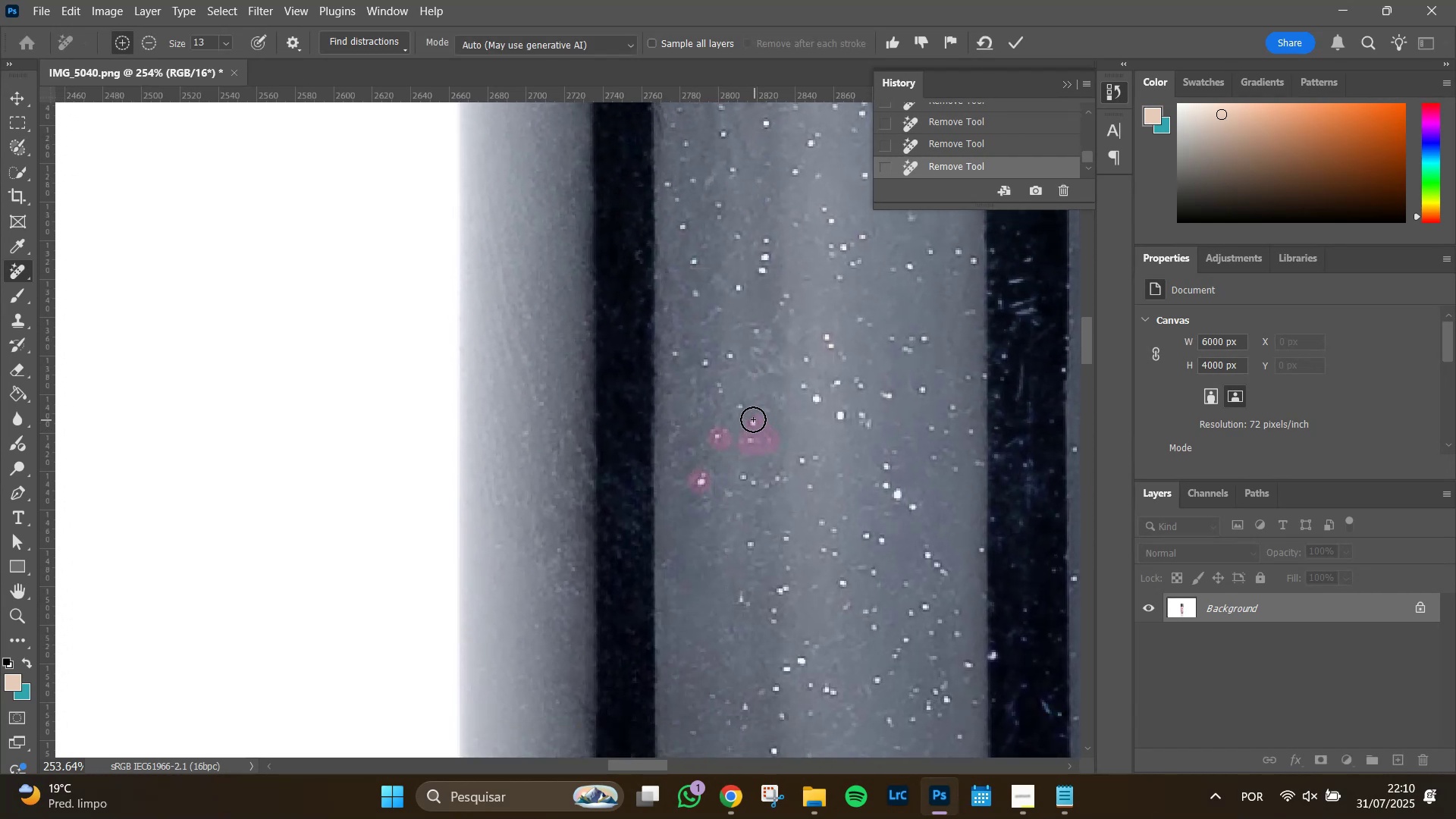 
double_click([739, 409])
 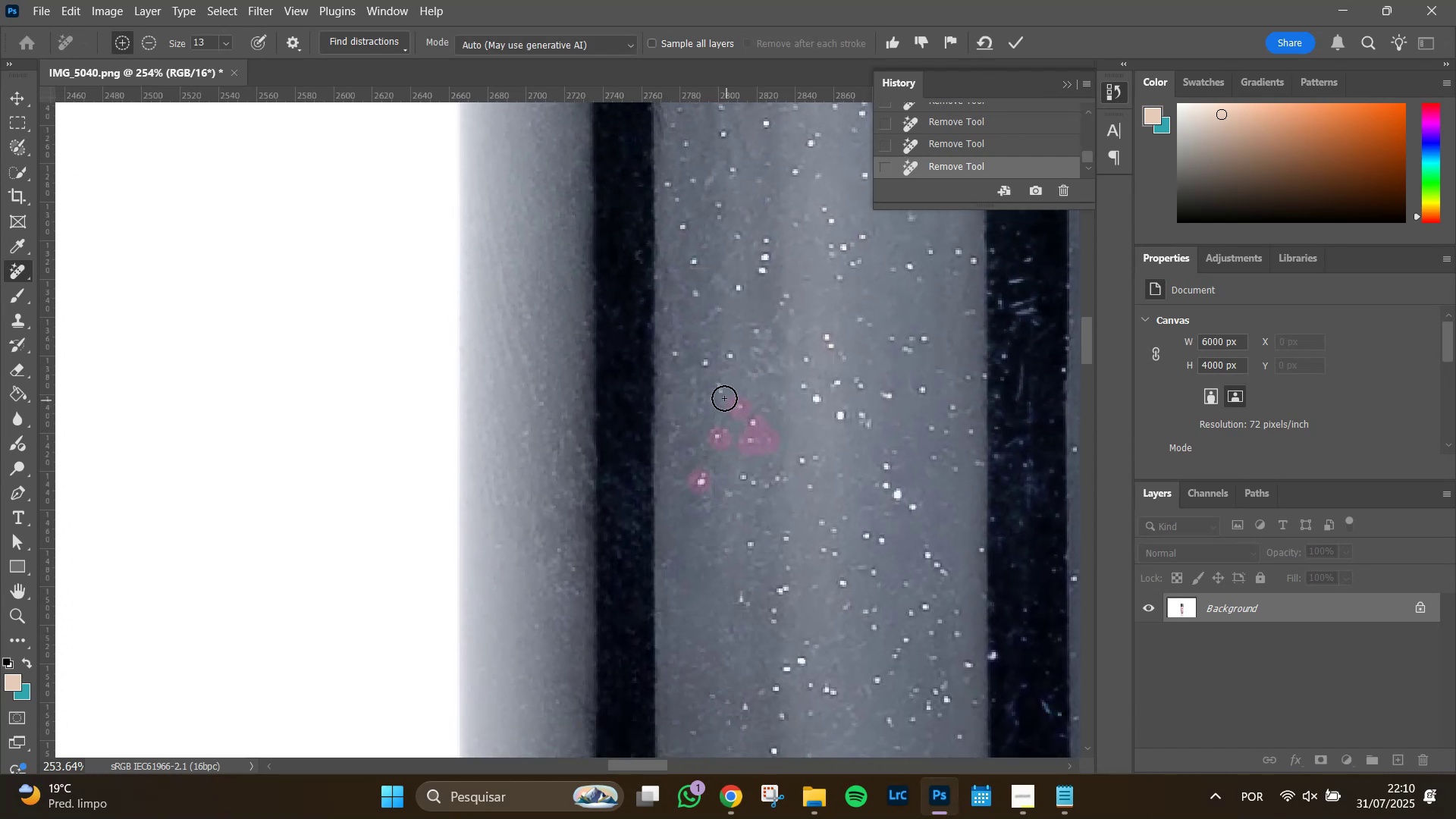 
left_click_drag(start_coordinate=[723, 396], to_coordinate=[717, 373])
 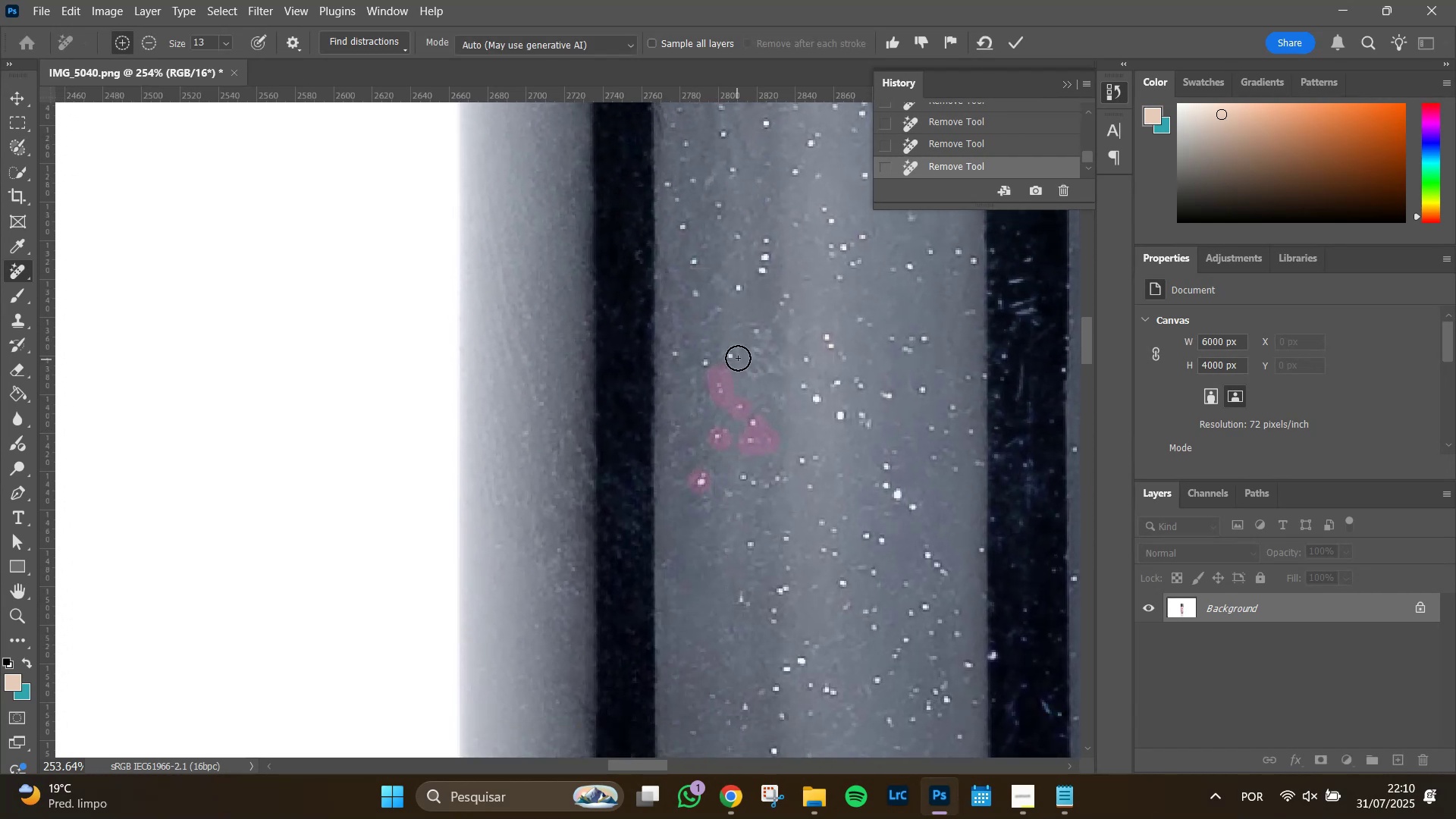 
left_click_drag(start_coordinate=[739, 356], to_coordinate=[732, 357])
 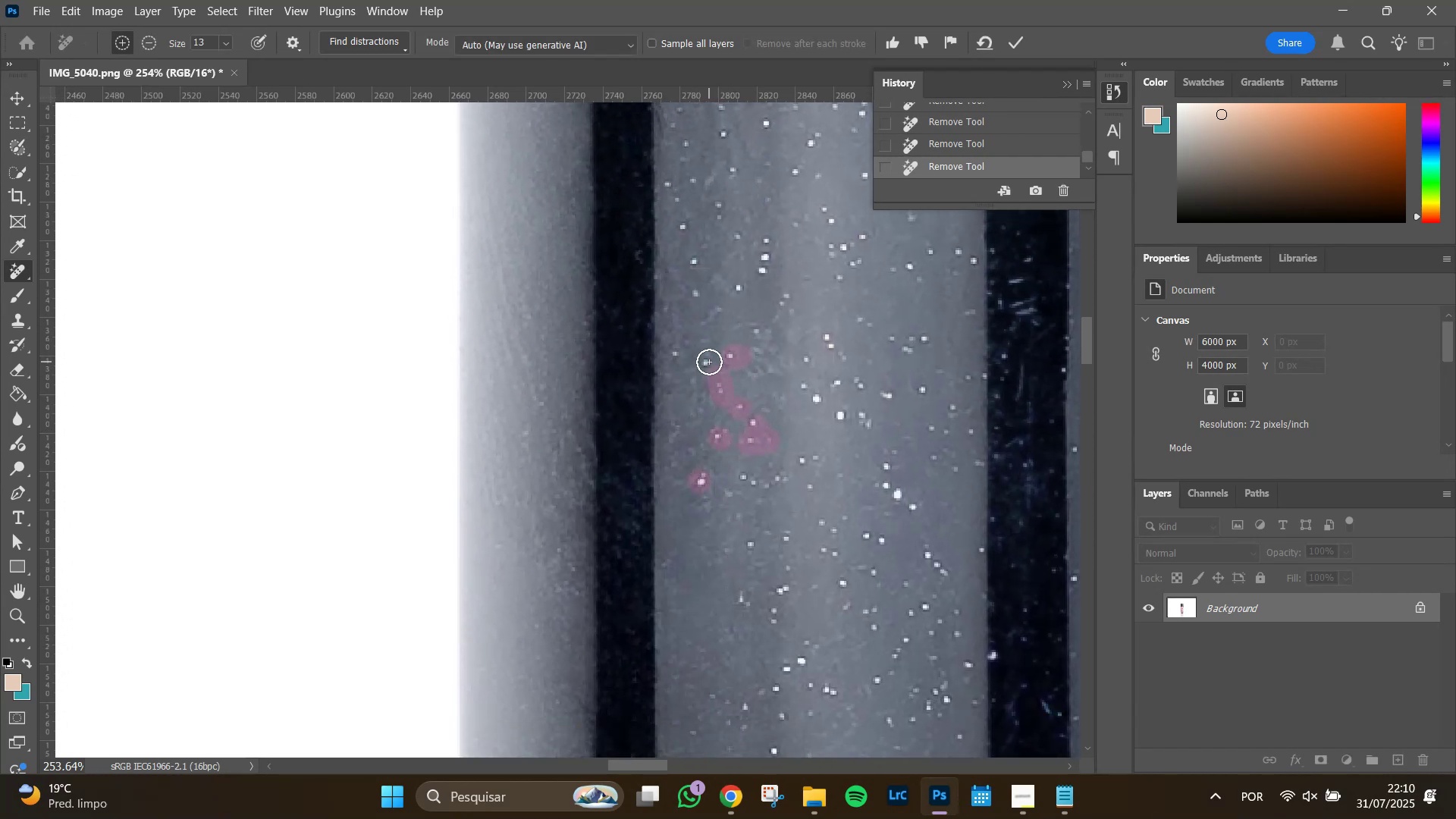 
double_click([709, 362])
 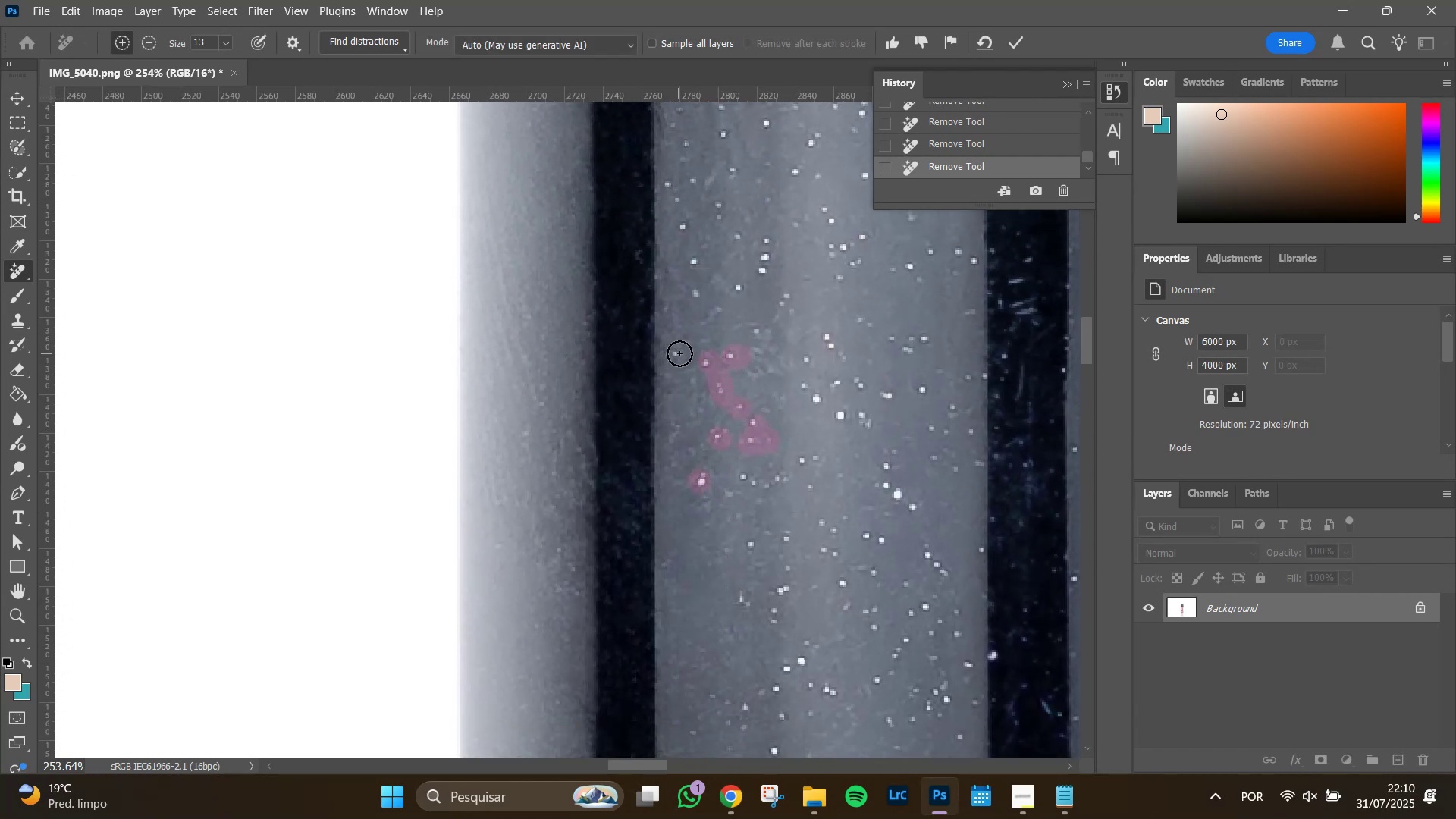 
left_click([679, 353])
 